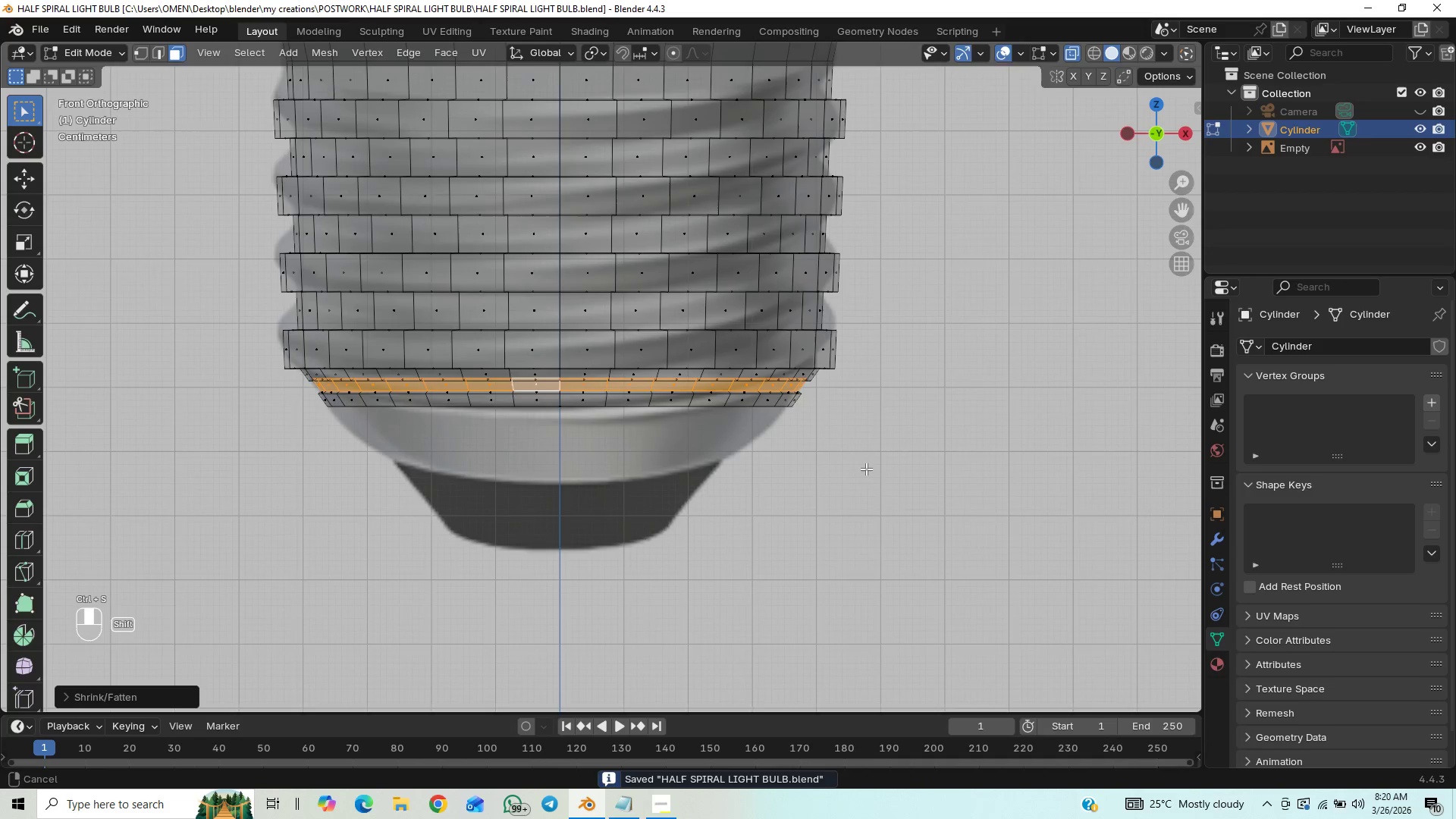 
key(Shift+ShiftLeft)
 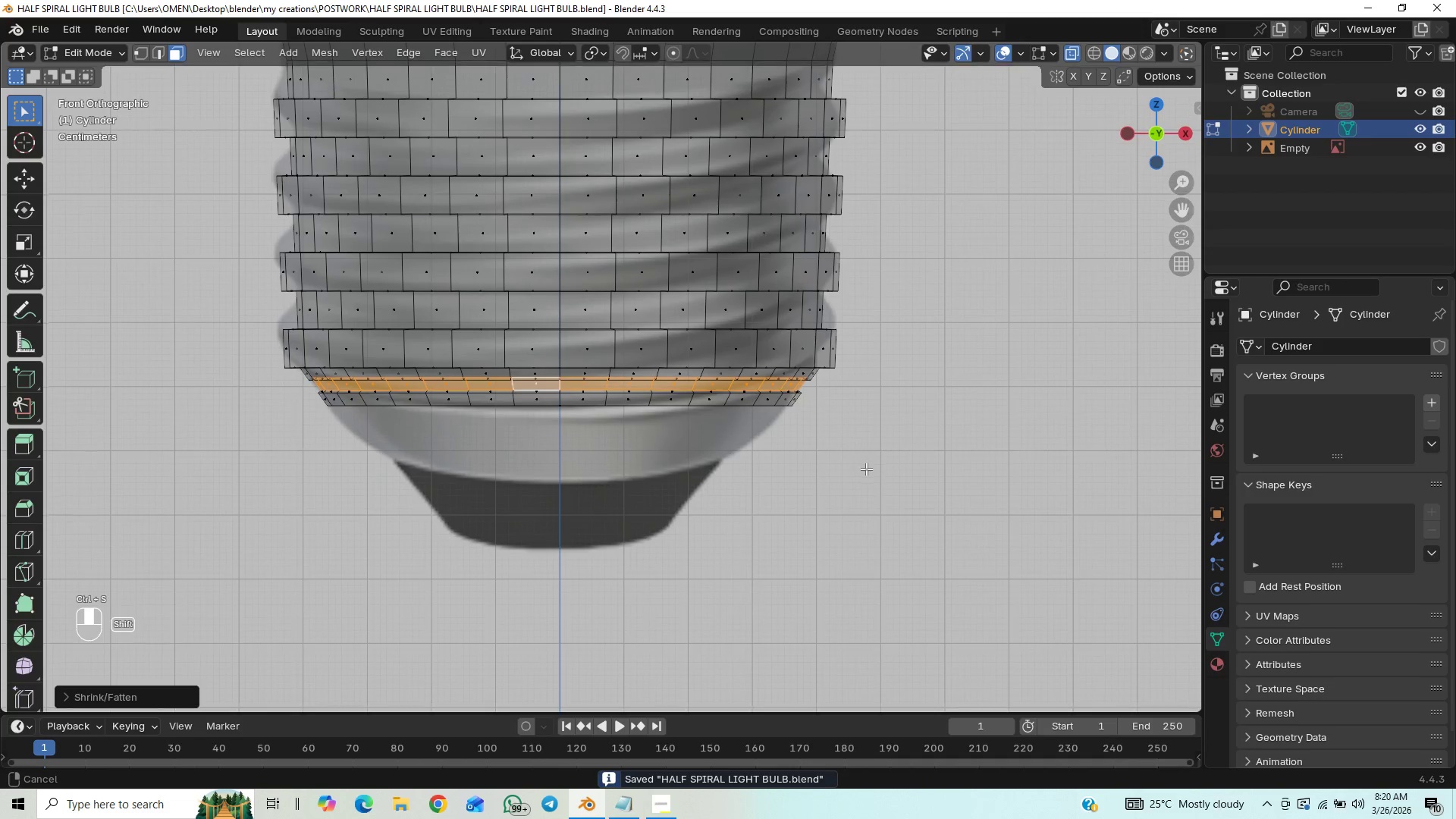 
key(Shift+ShiftLeft)
 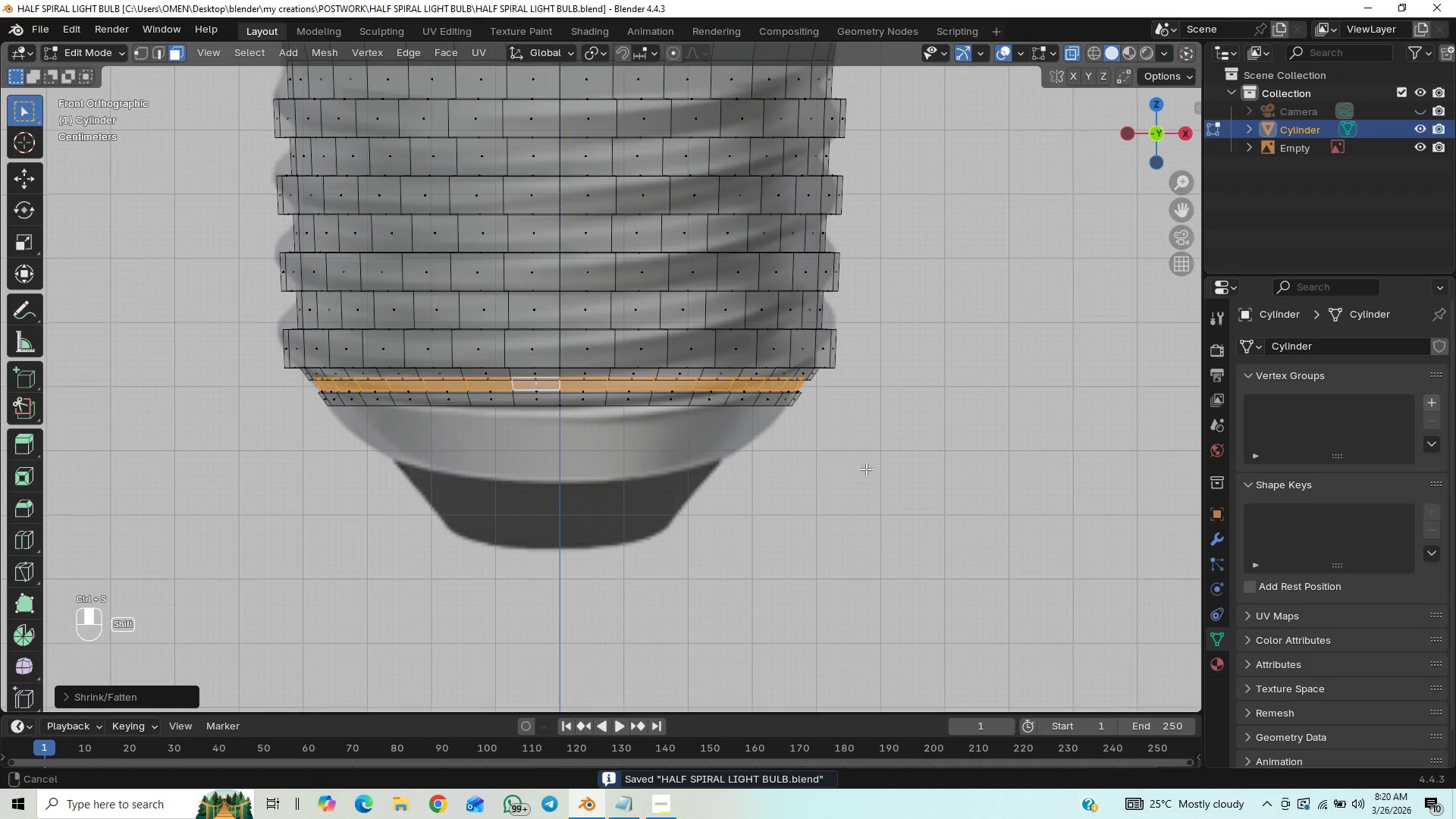 
key(Shift+ShiftLeft)
 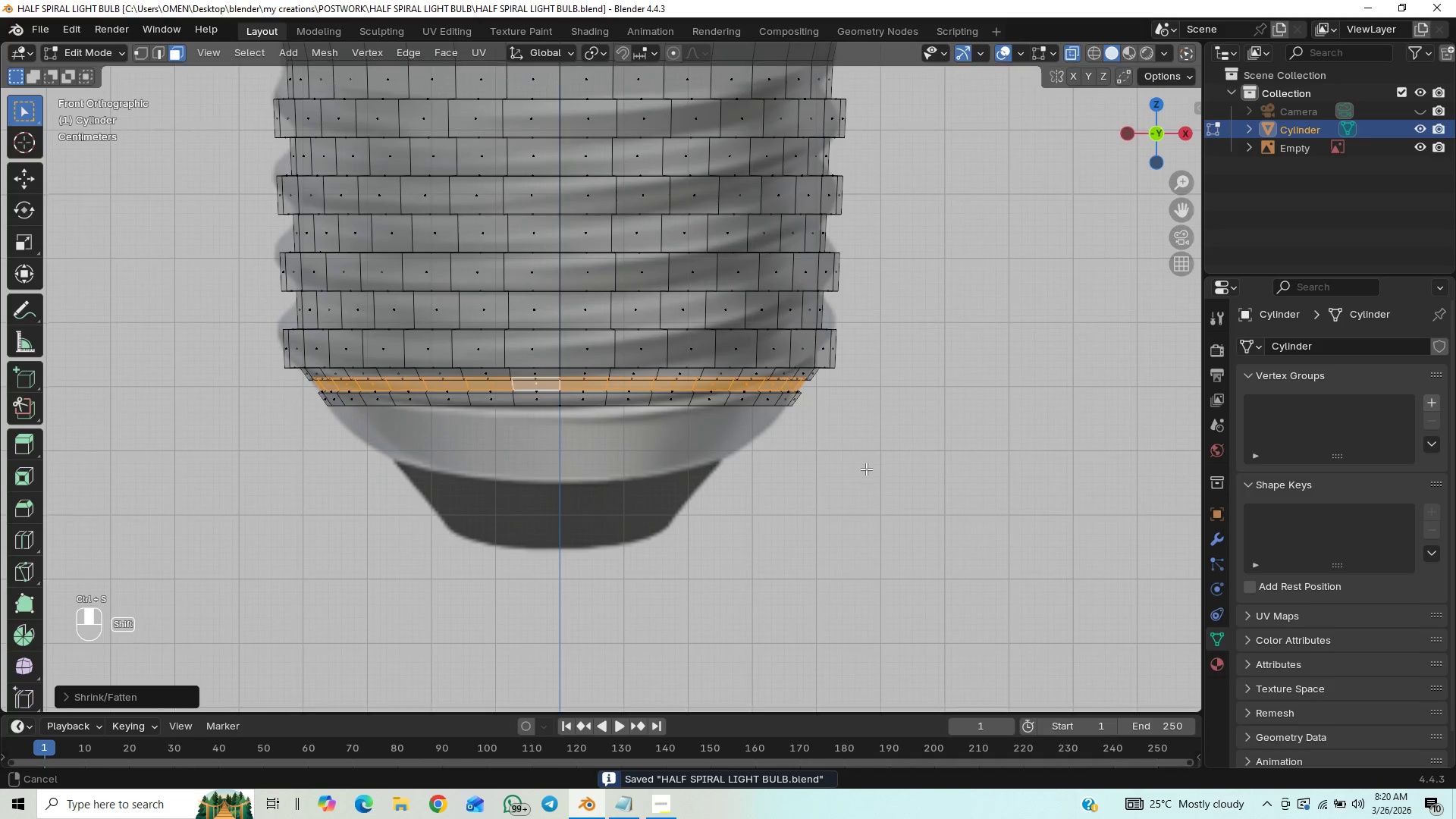 
key(Shift+ShiftLeft)
 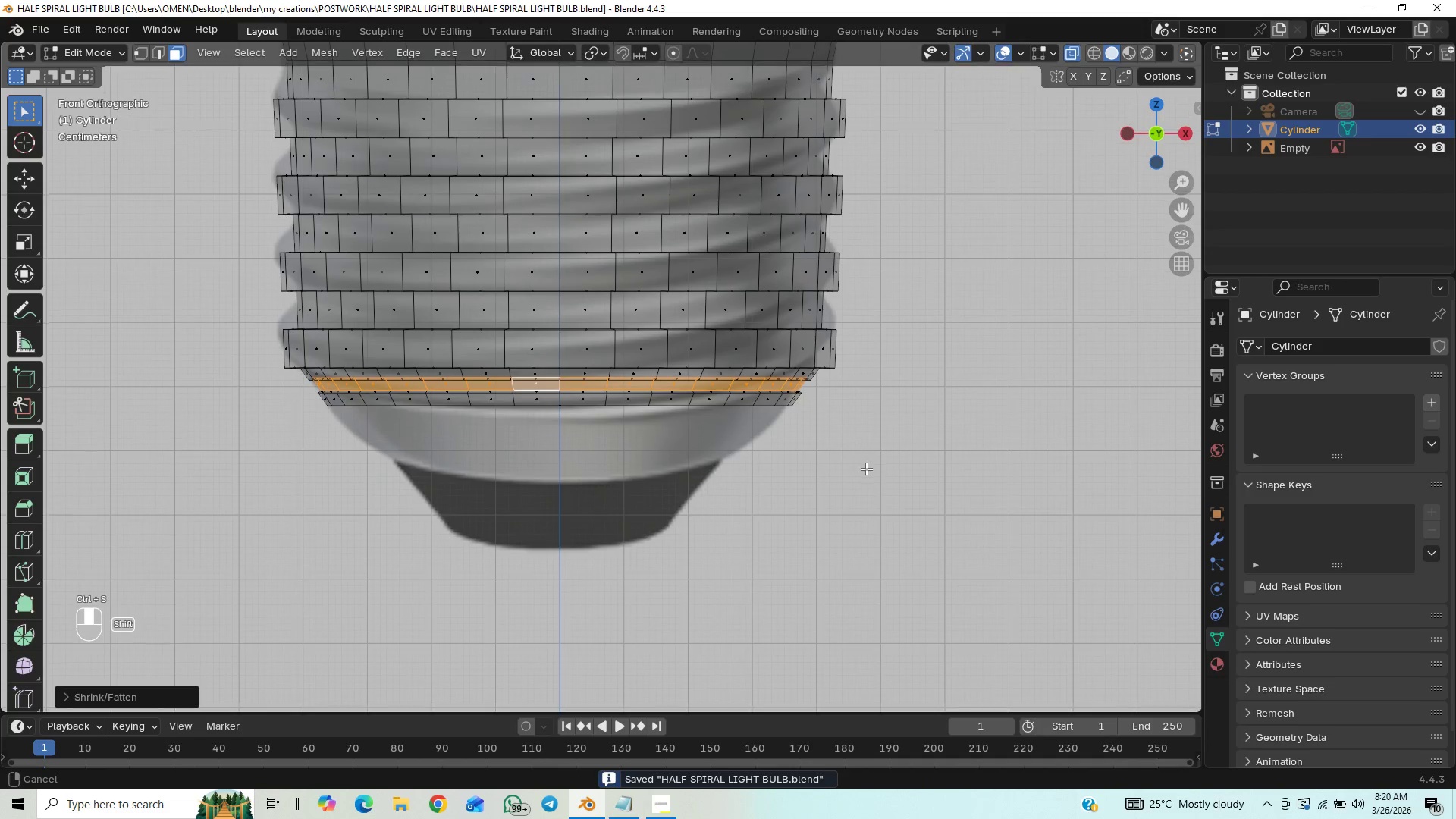 
scroll: coordinate [872, 468], scroll_direction: up, amount: 5.0
 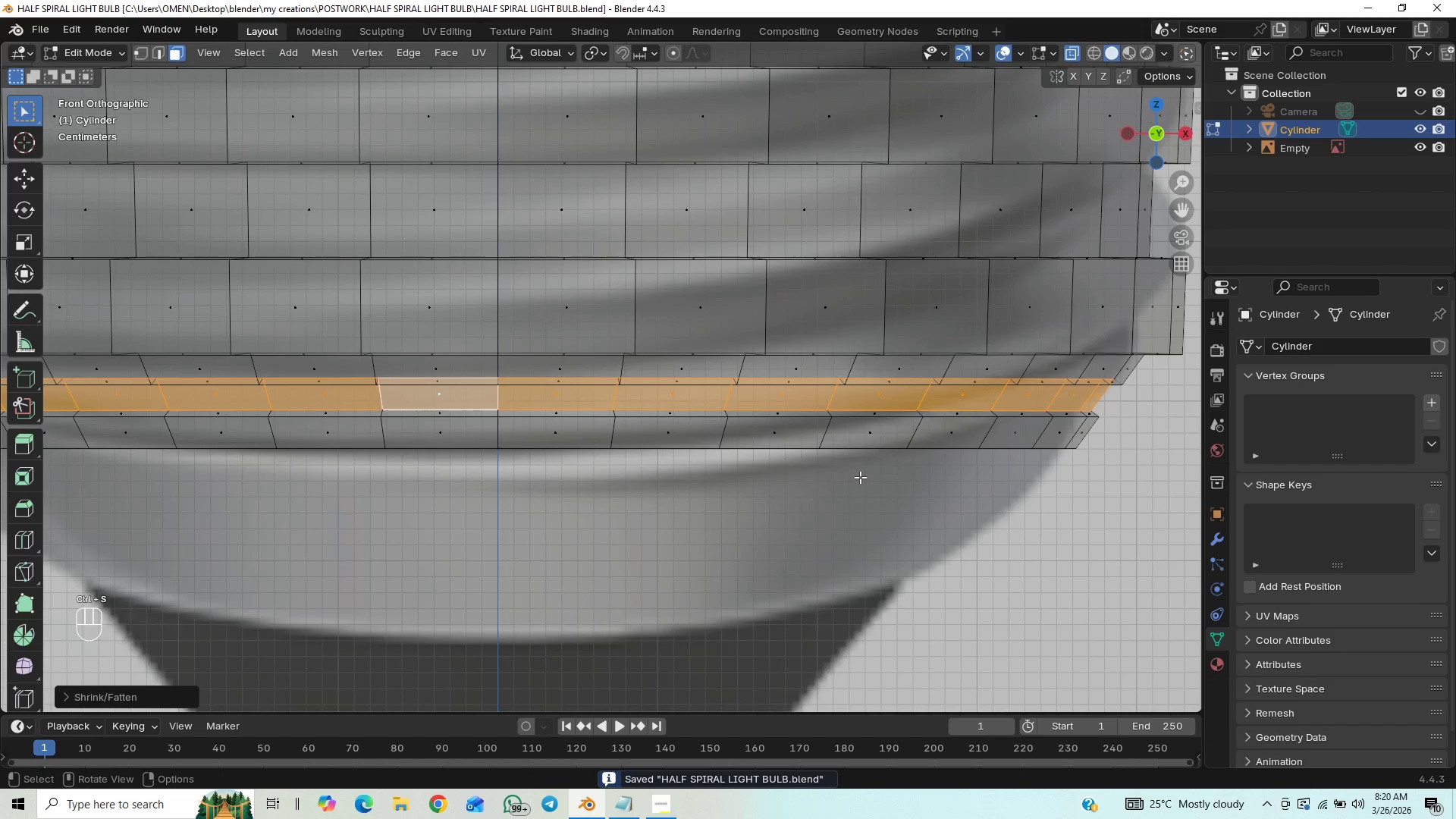 
scroll: coordinate [858, 477], scroll_direction: down, amount: 1.0
 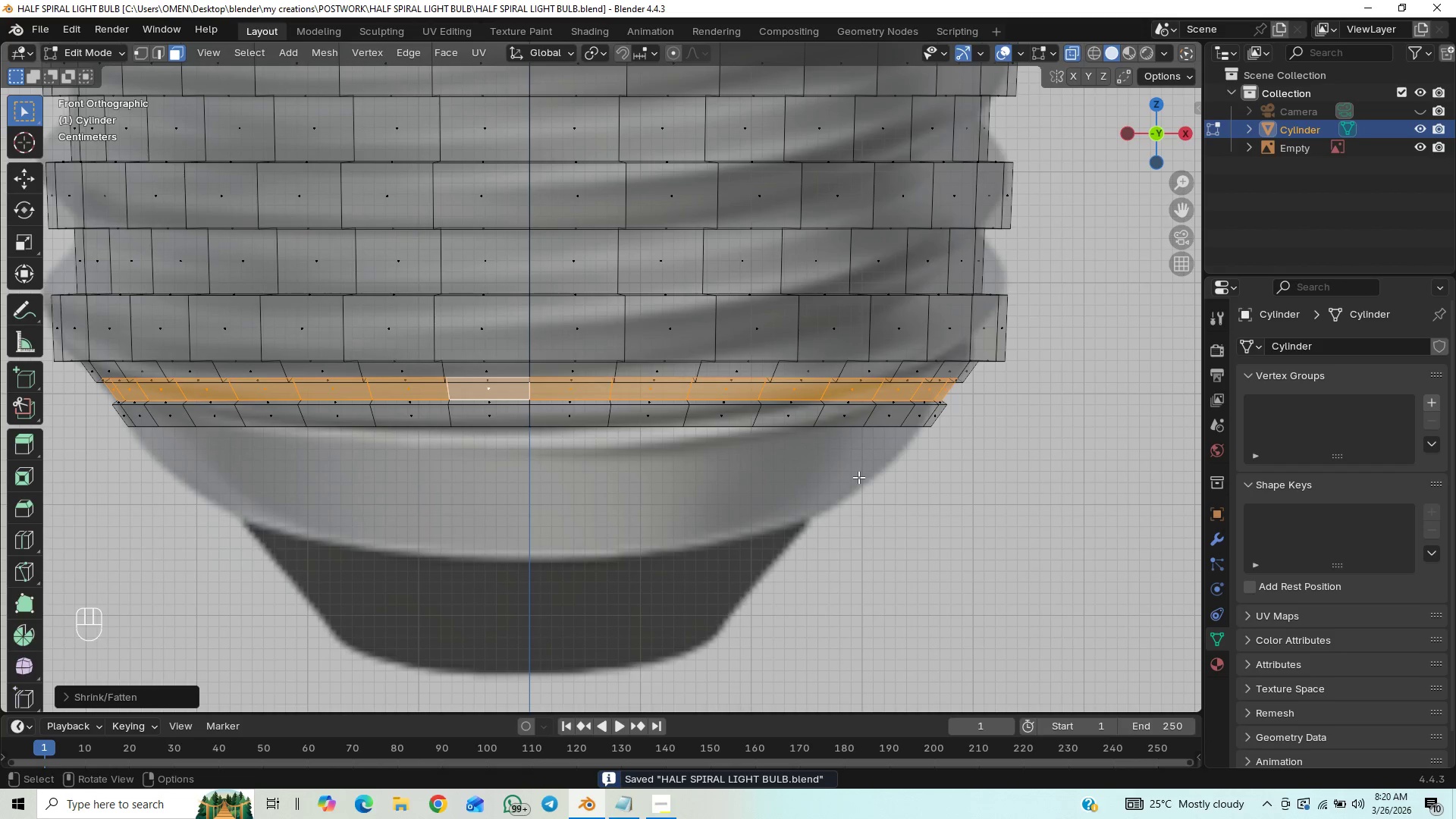 
key(2)
 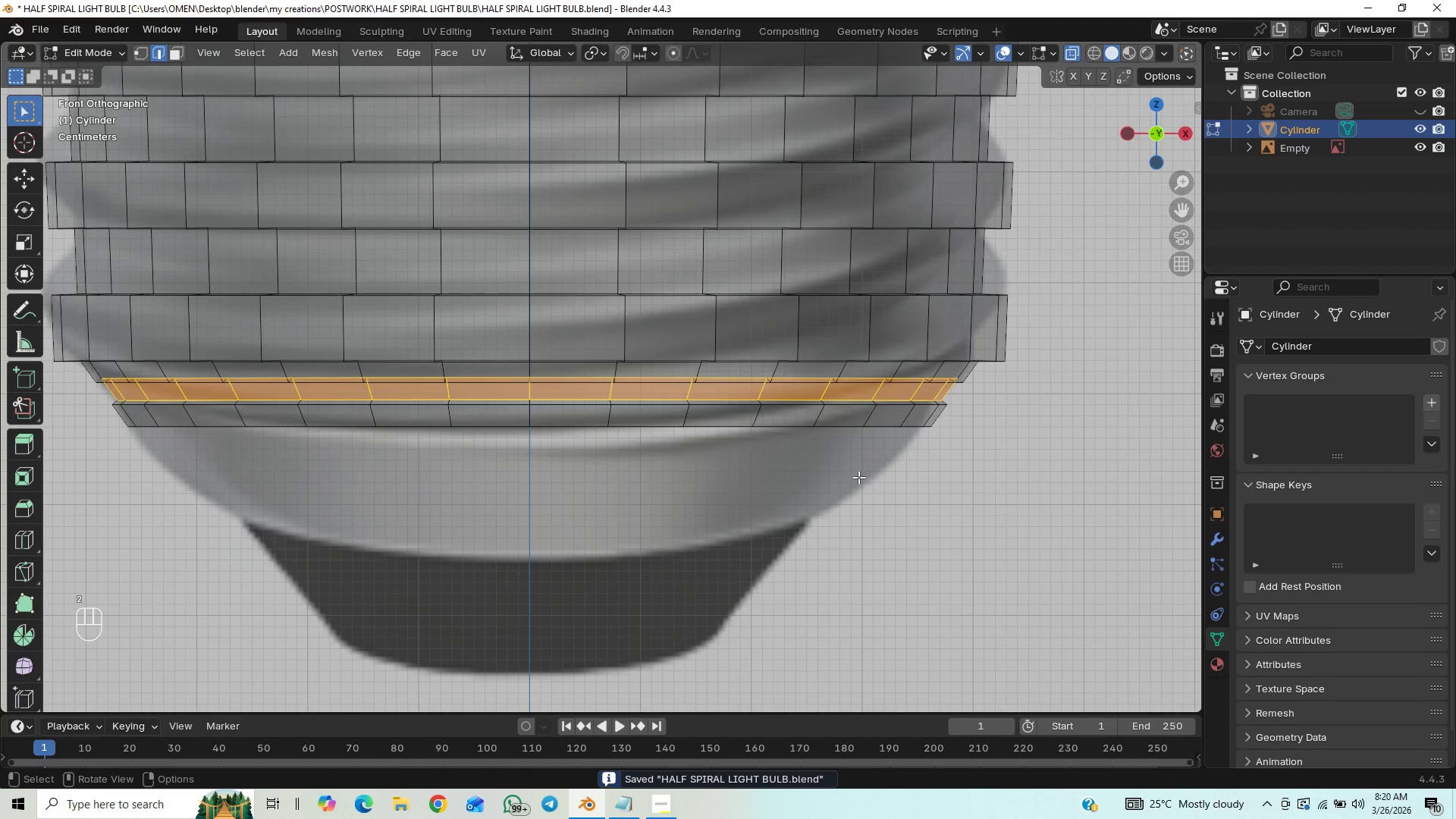 
scroll: coordinate [858, 477], scroll_direction: down, amount: 1.0
 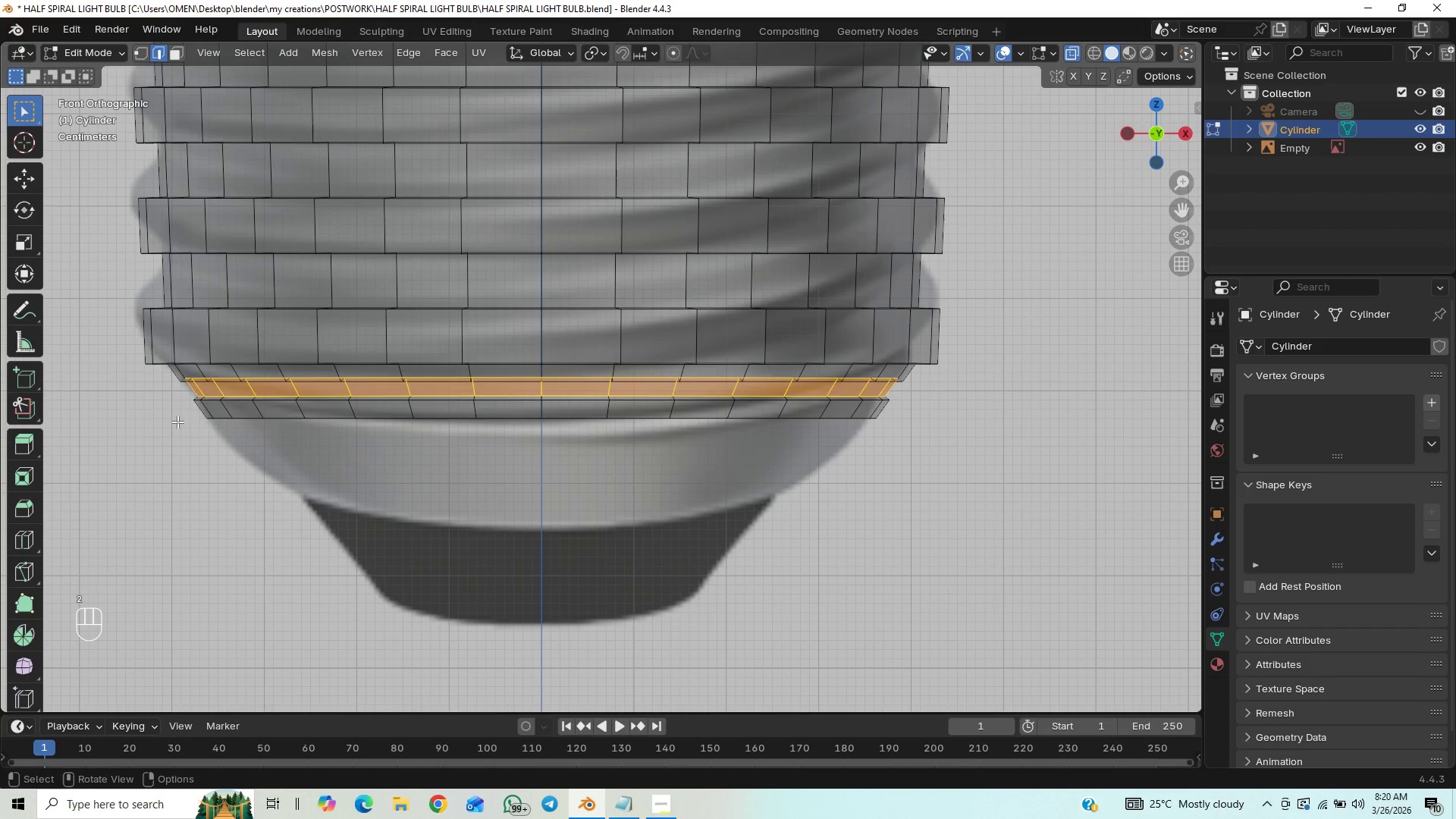 
left_click_drag(start_coordinate=[184, 411], to_coordinate=[958, 500])
 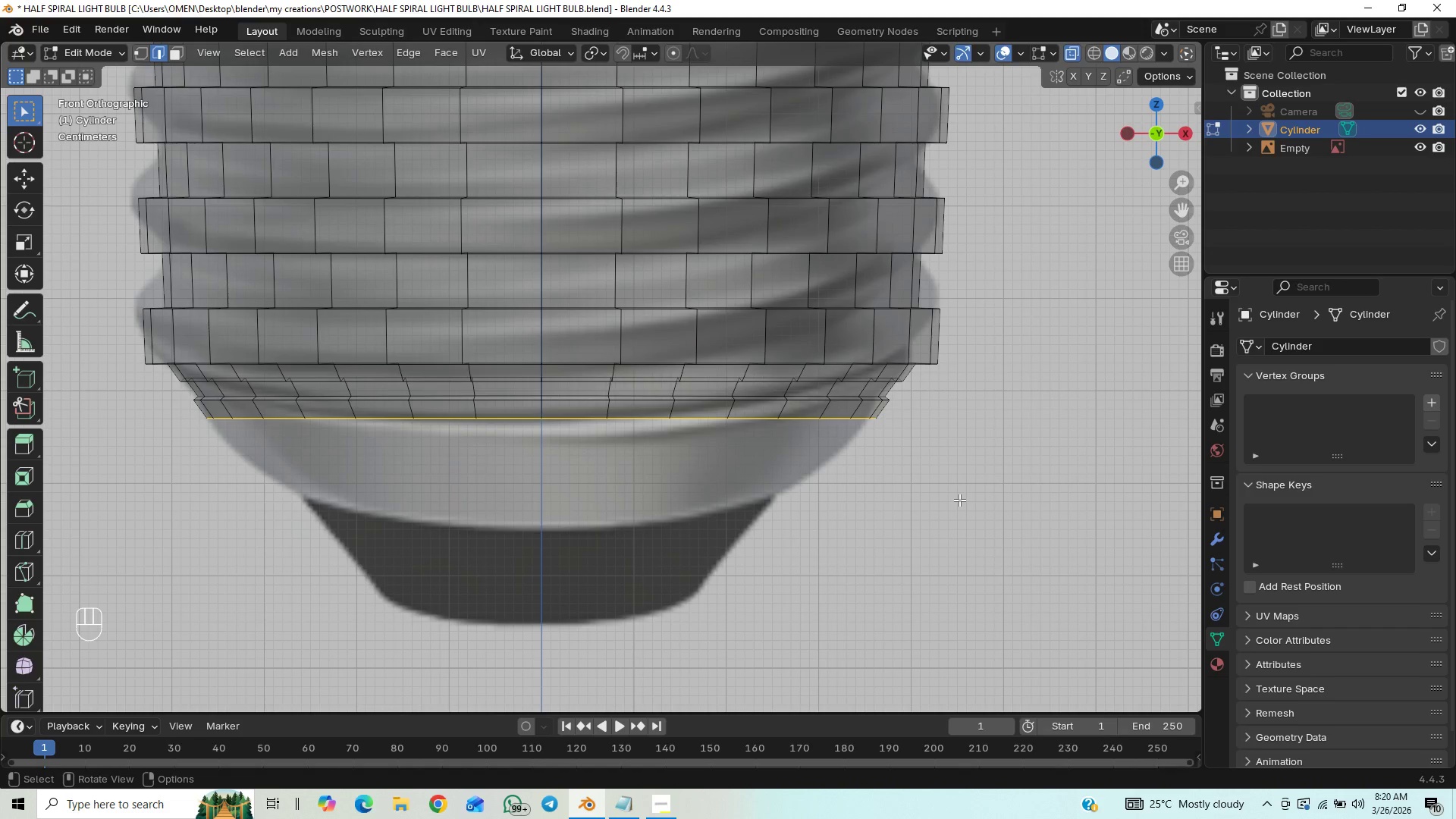 
key(E)
 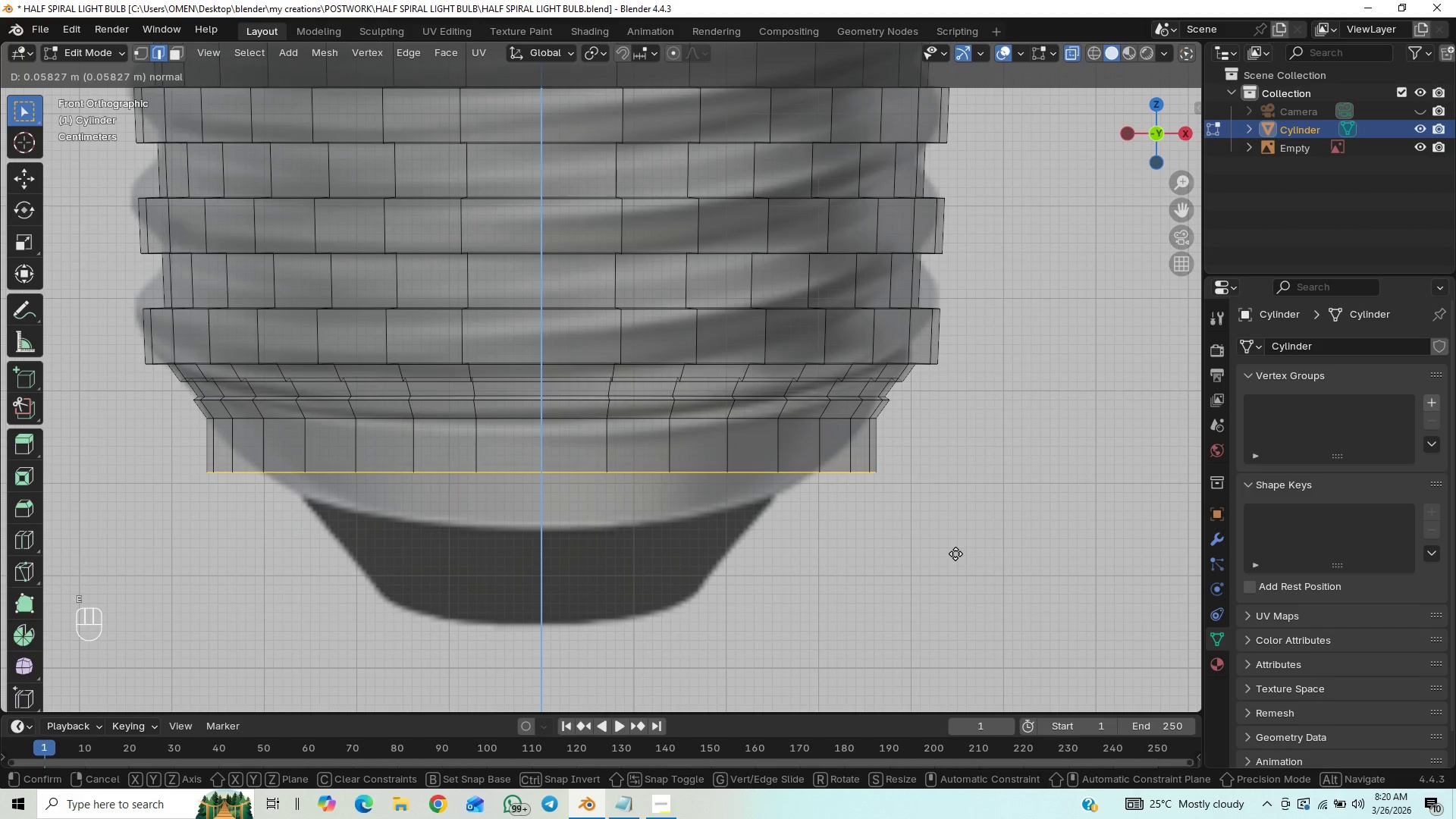 
hold_key(key=ShiftLeft, duration=0.44)
 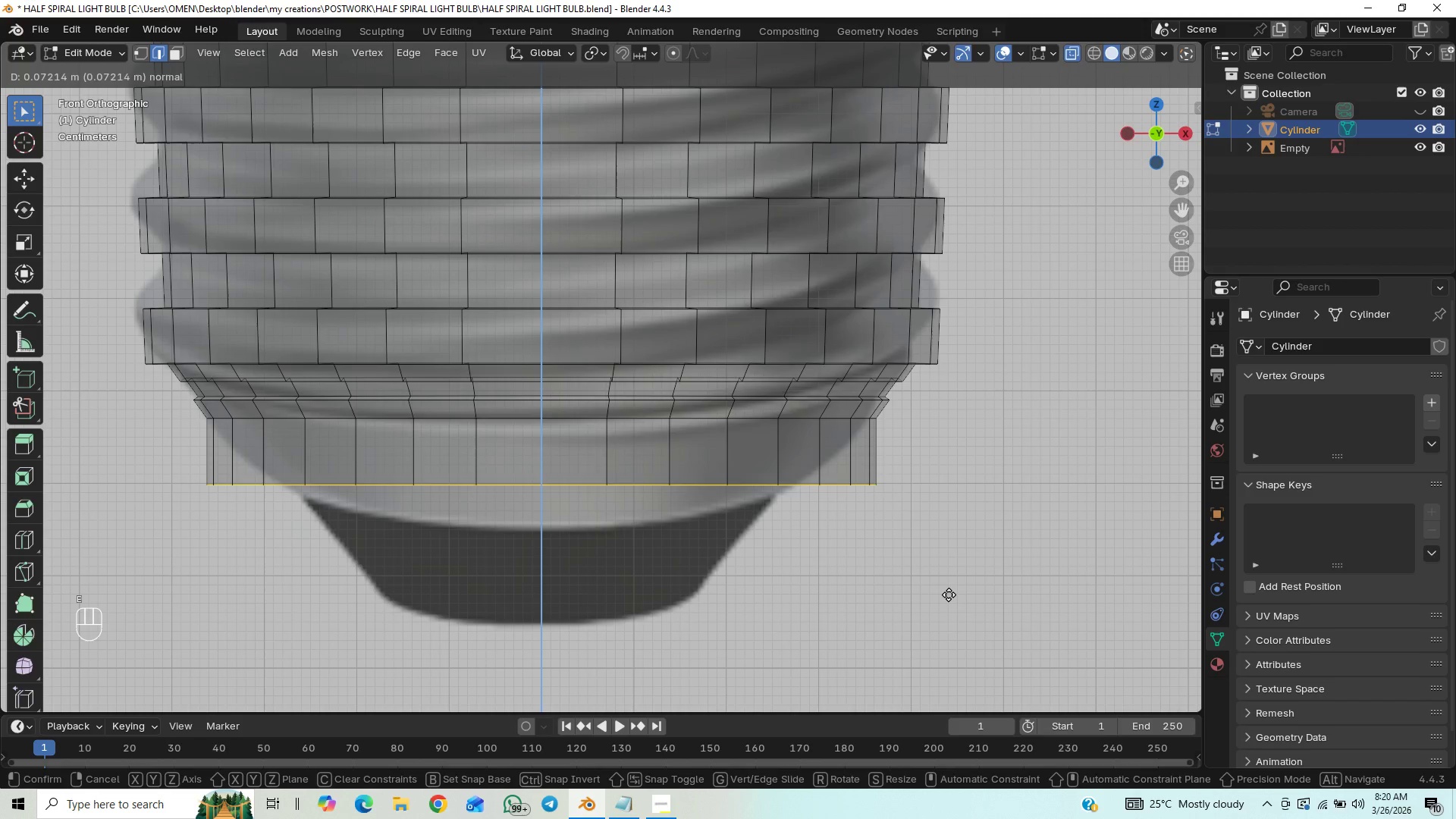 
hold_key(key=ShiftLeft, duration=1.53)
 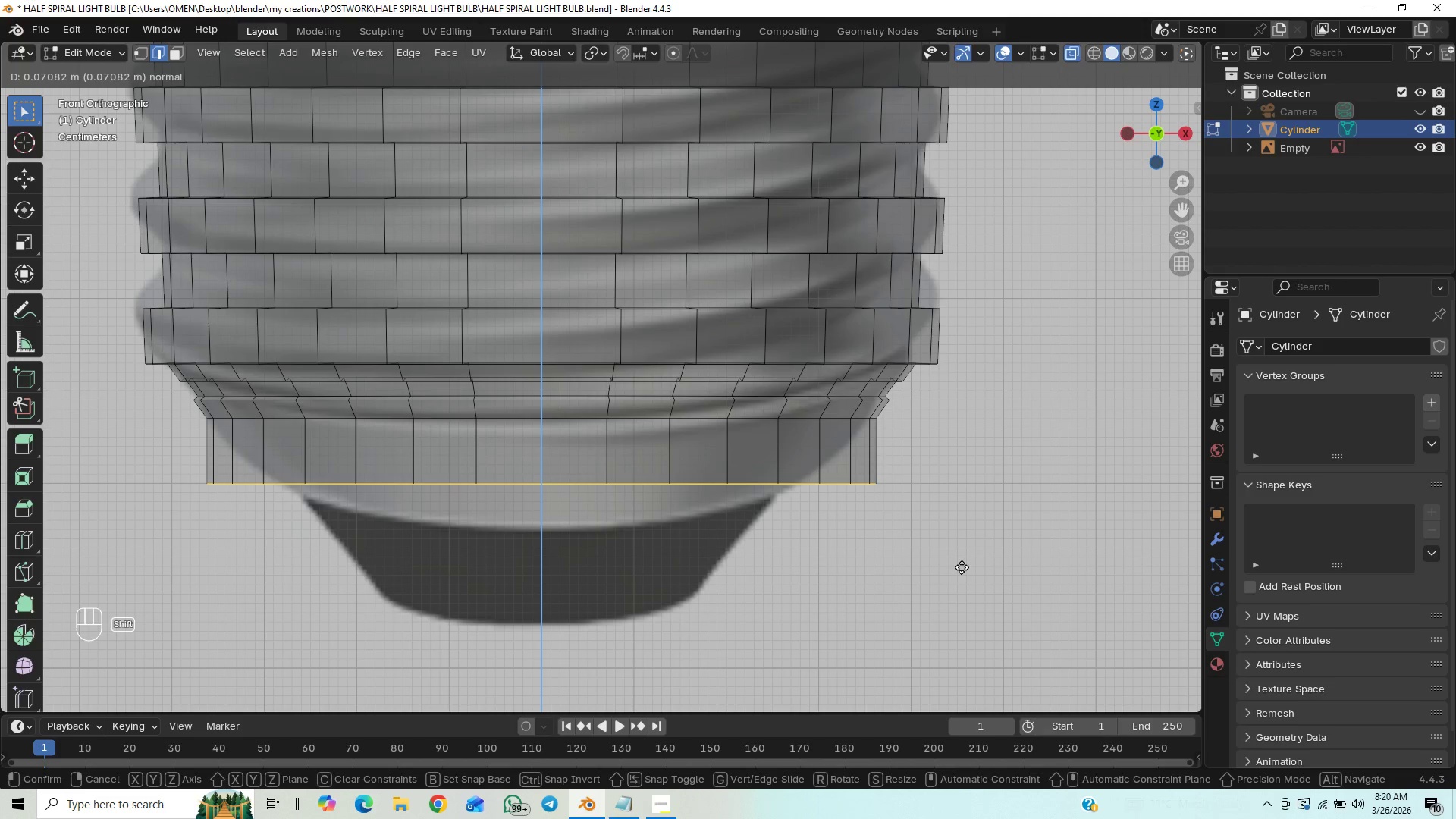 
hold_key(key=ShiftLeft, duration=1.5)
 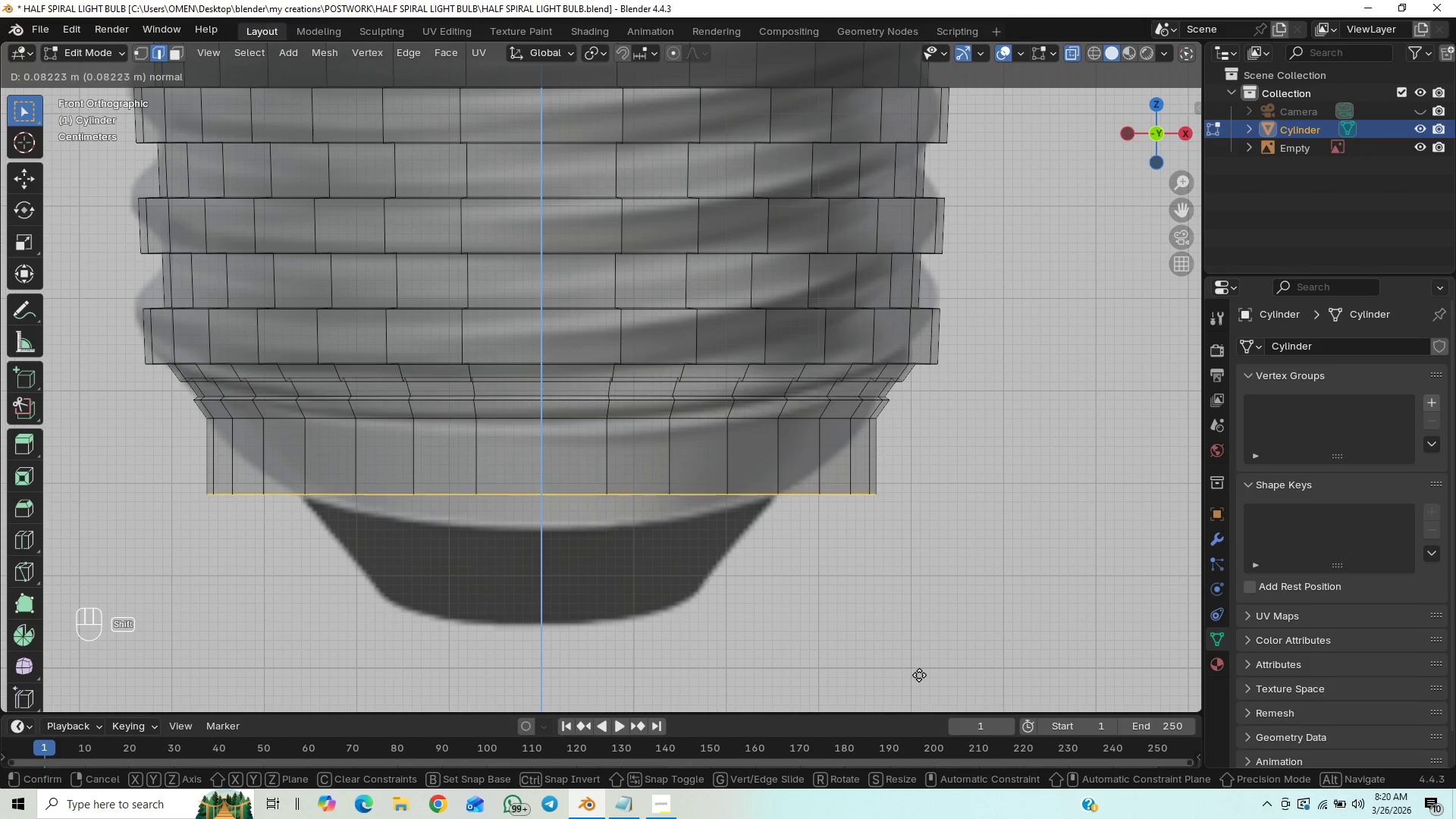 
key(Shift+ShiftLeft)
 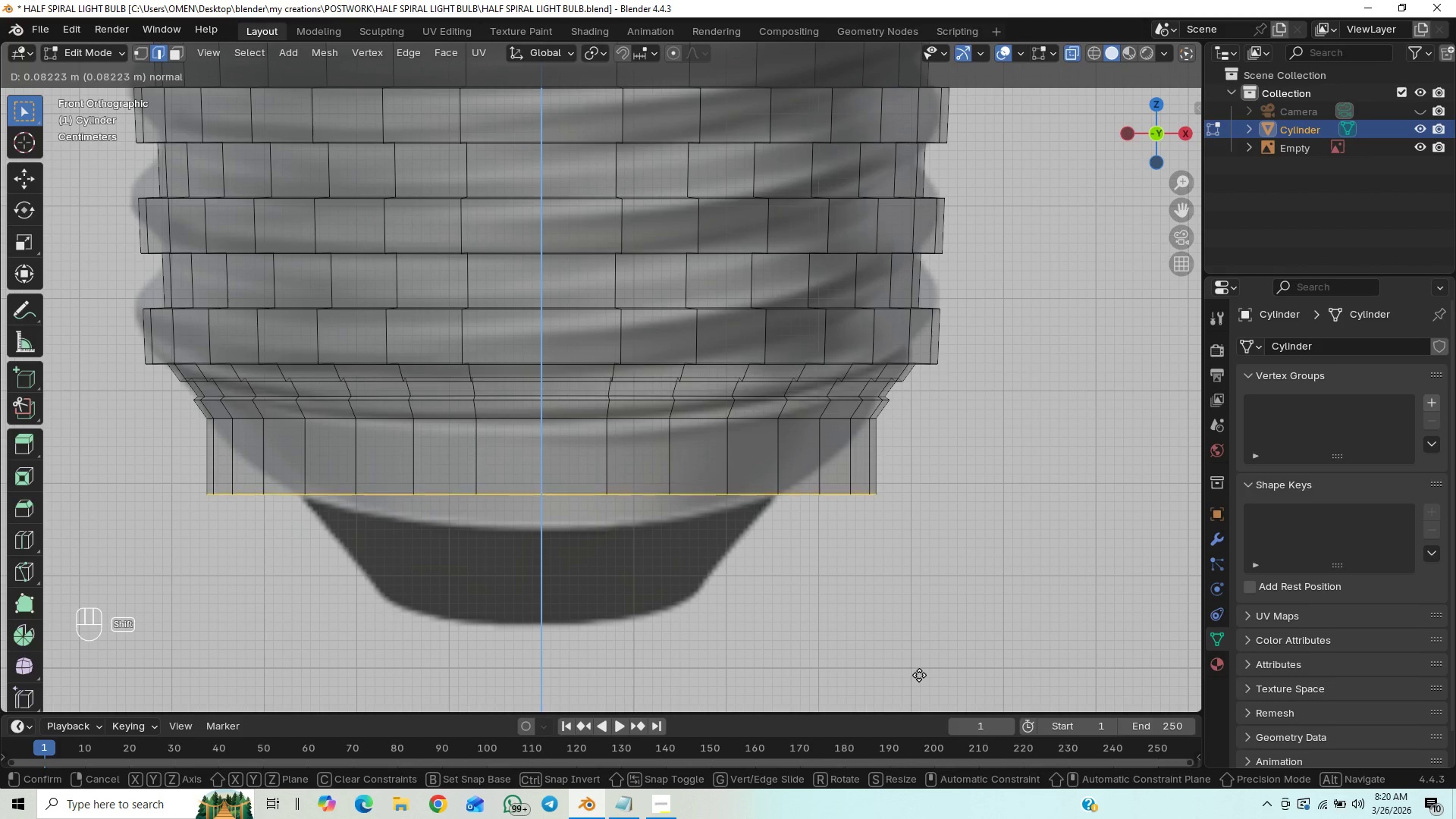 
key(Shift+ShiftLeft)
 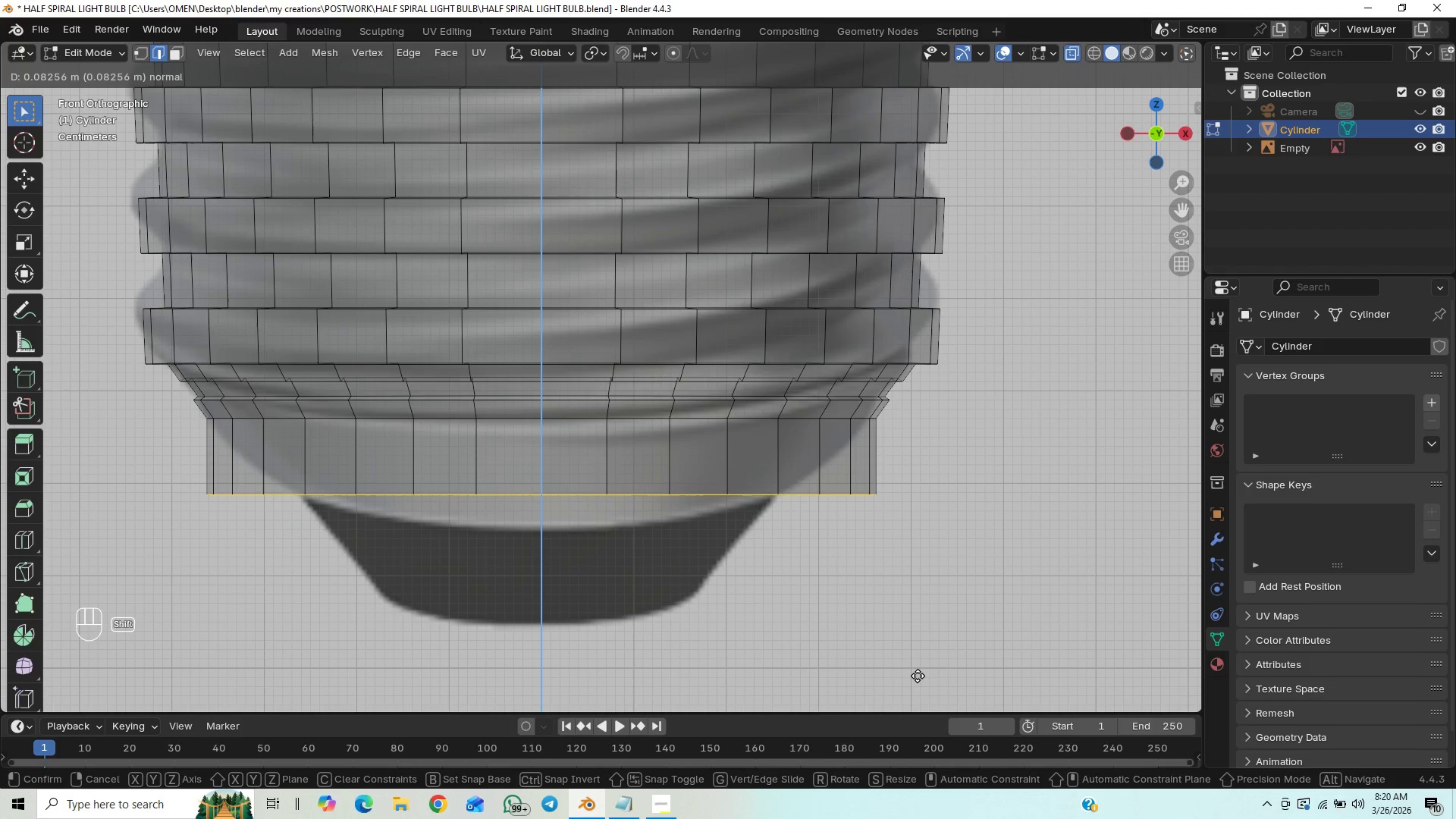 
key(Shift+ShiftLeft)
 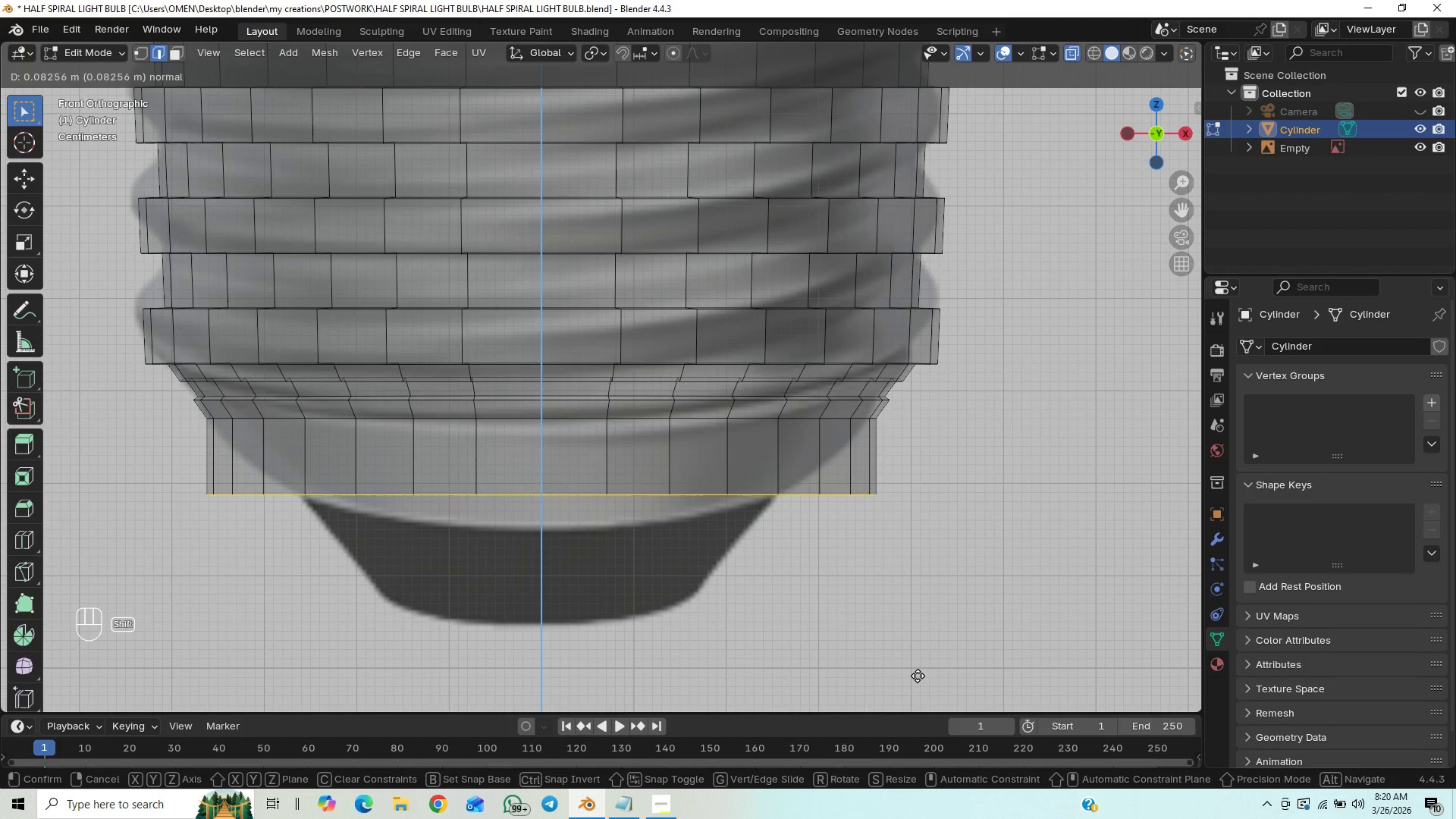 
hold_key(key=ShiftLeft, duration=4.98)
 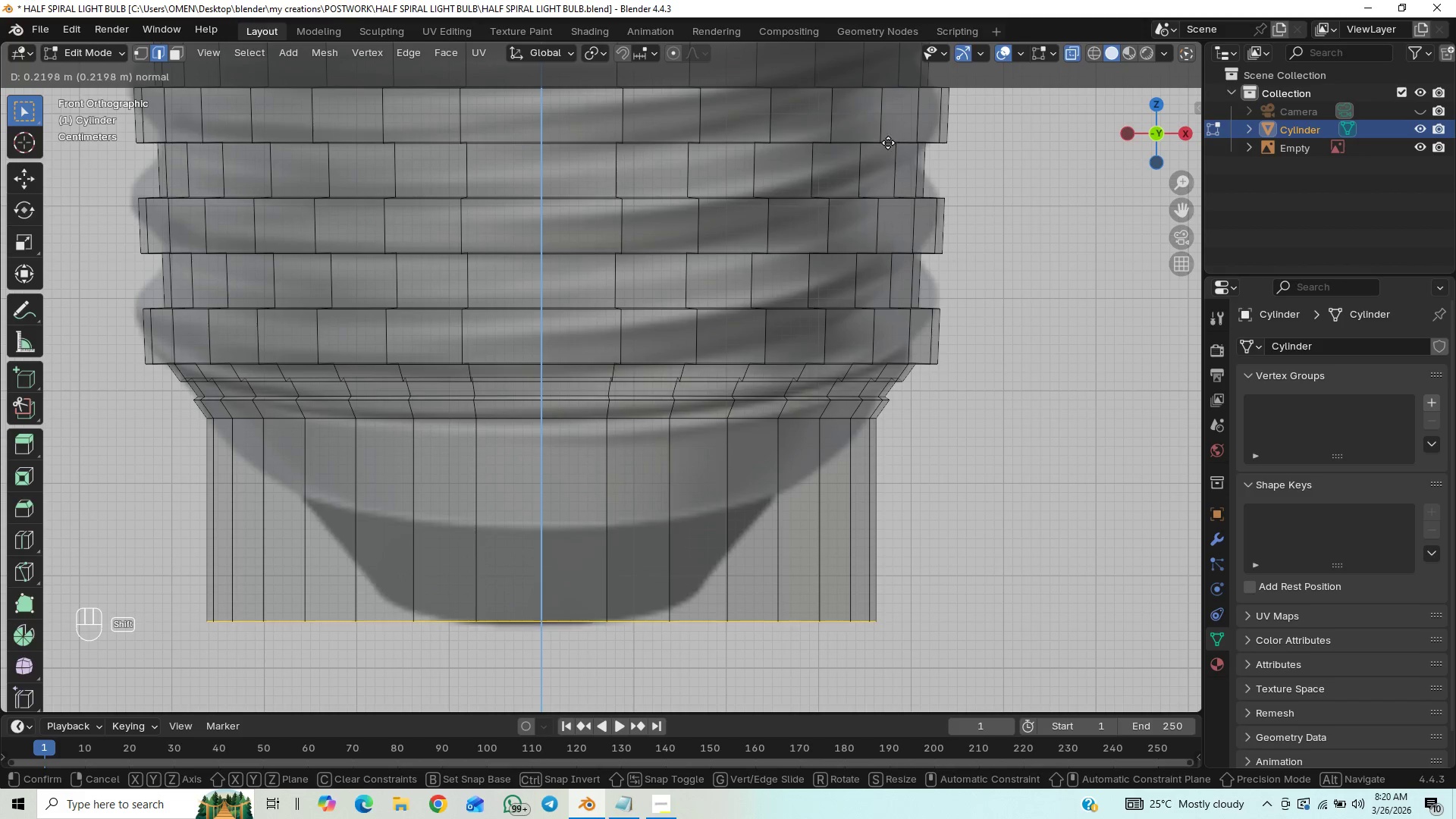 
hold_key(key=ShiftLeft, duration=1.52)
 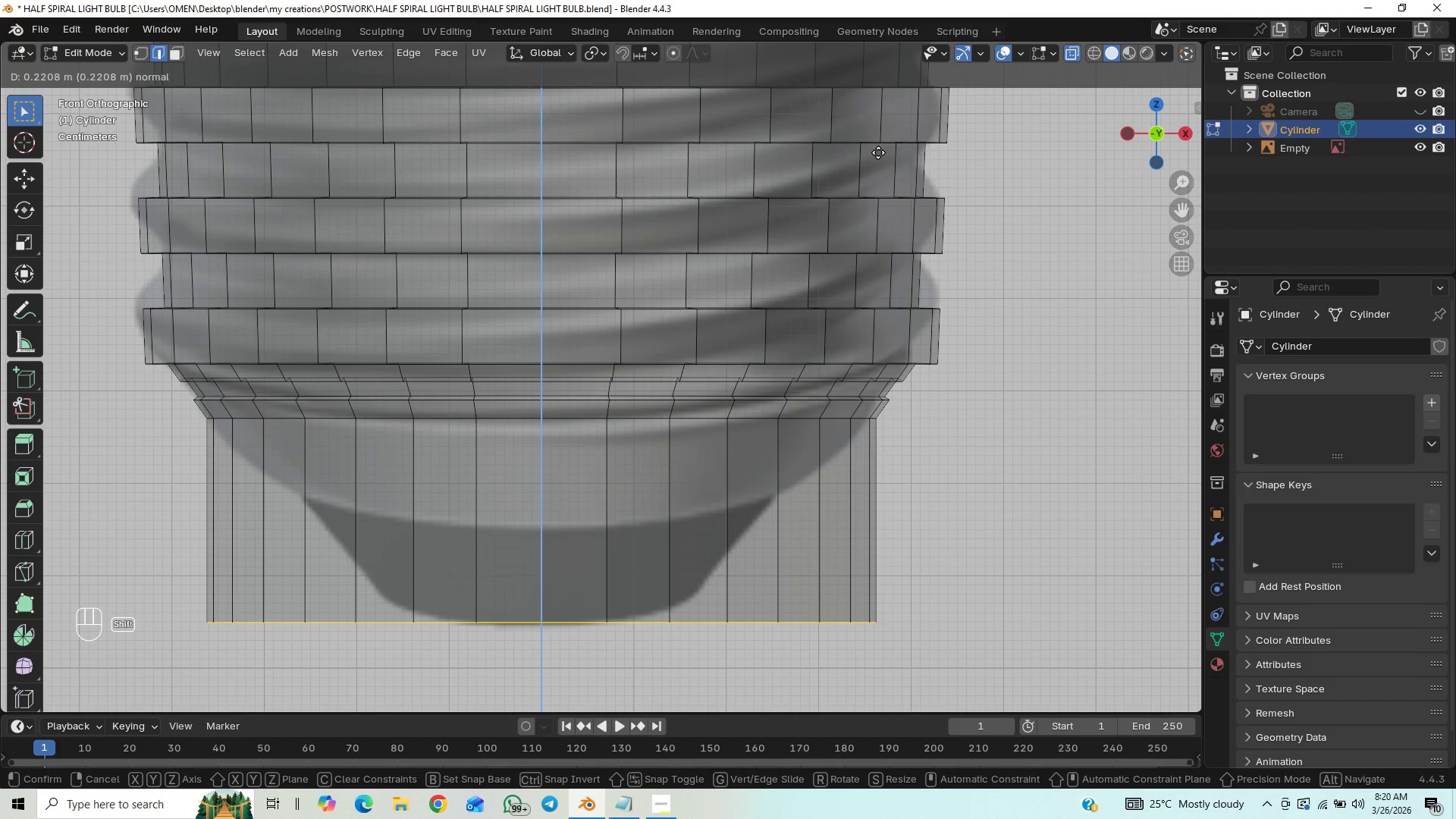 
left_click([878, 152])
 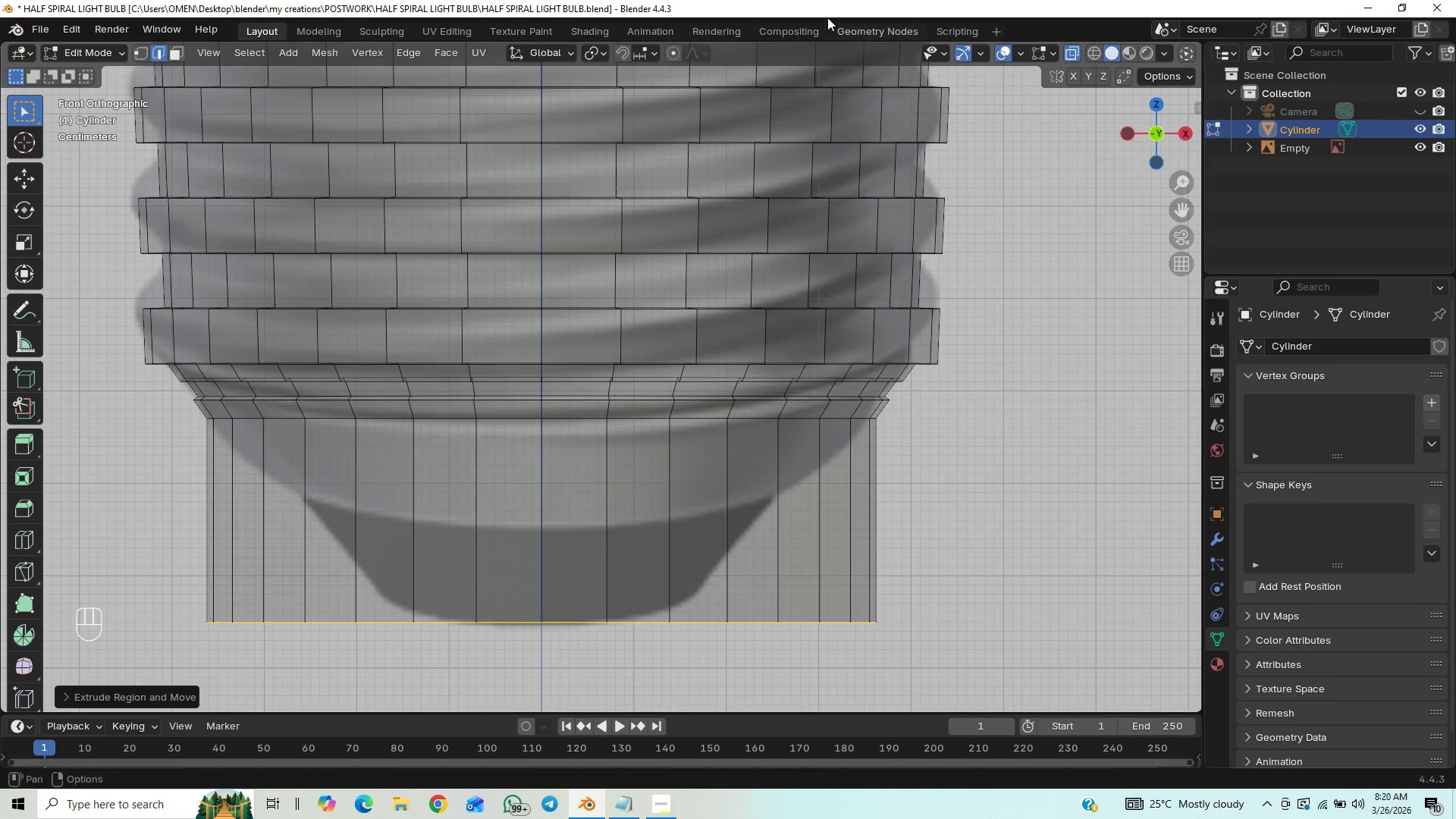 
key(Shift+ShiftLeft)
 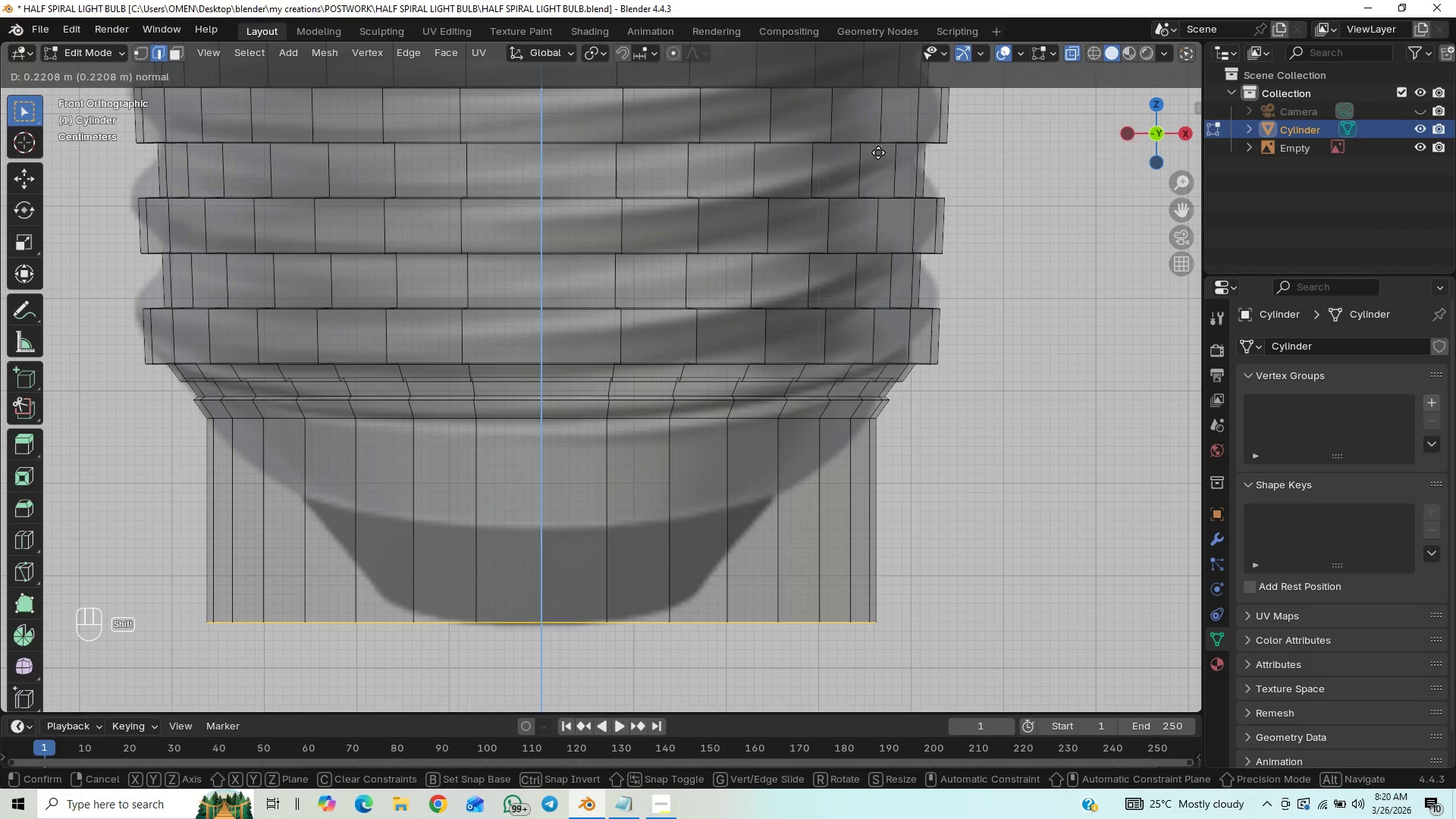 
key(Shift+ShiftLeft)
 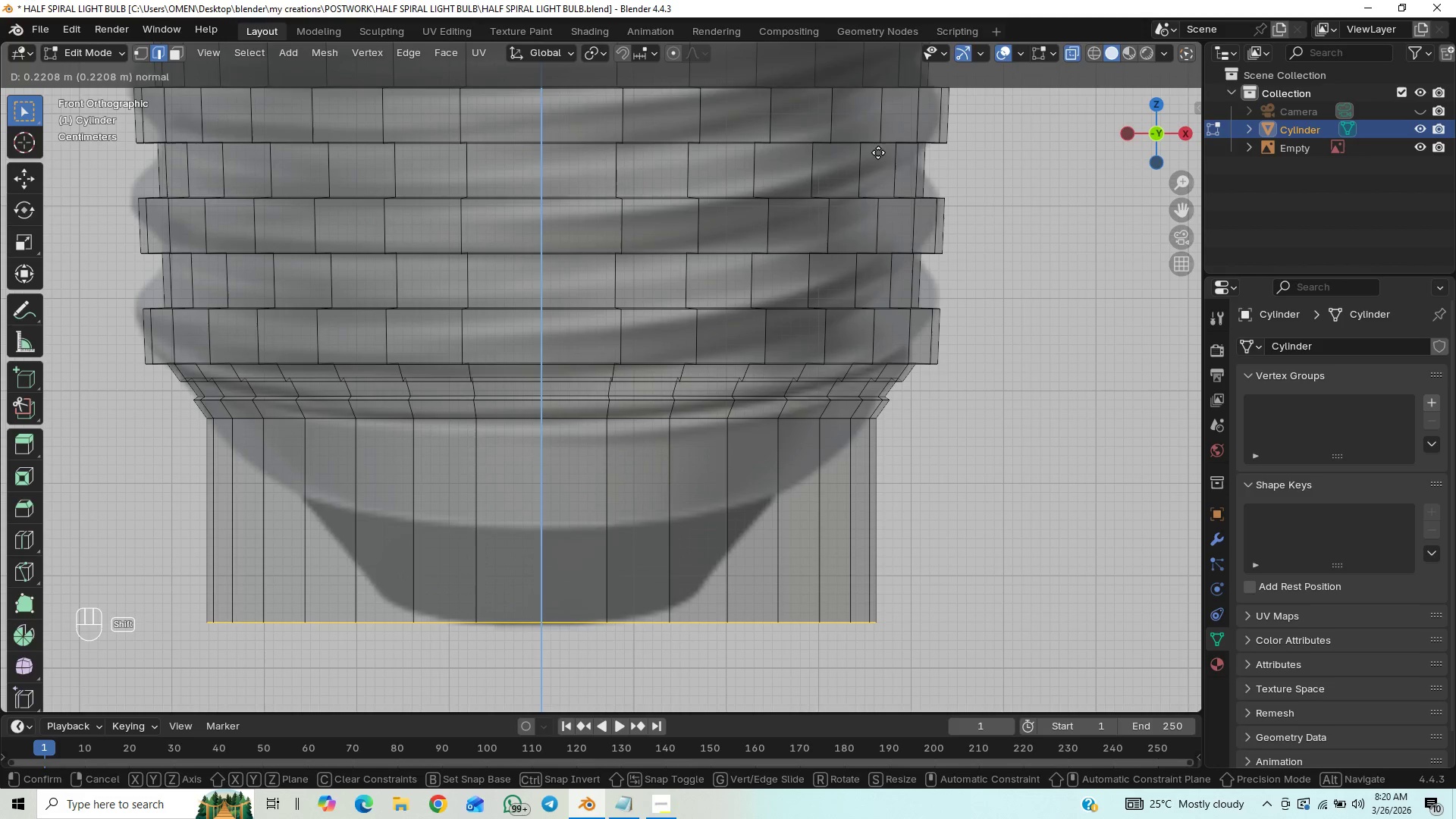 
key(Shift+ShiftLeft)
 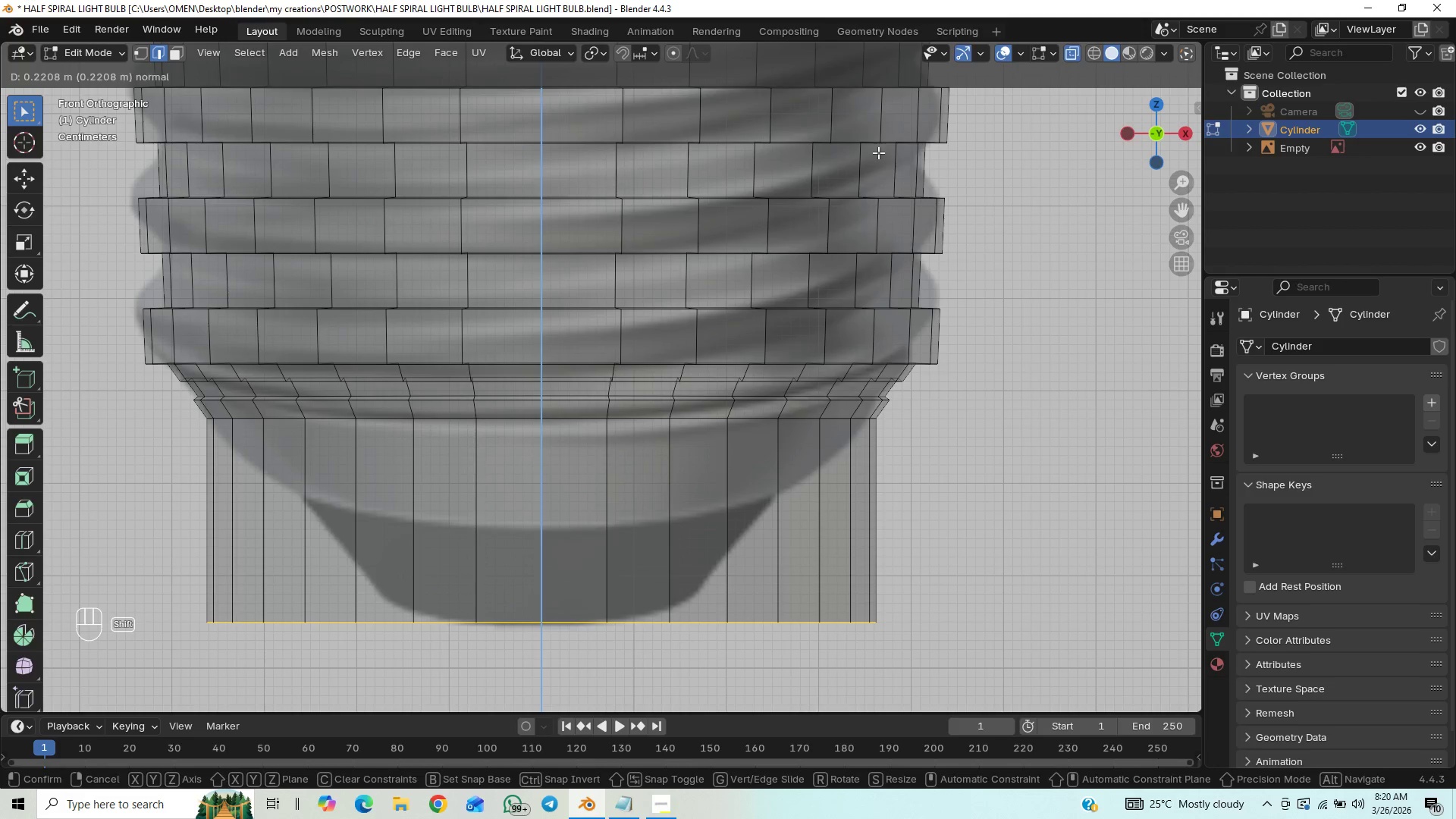 
key(Shift+ShiftLeft)
 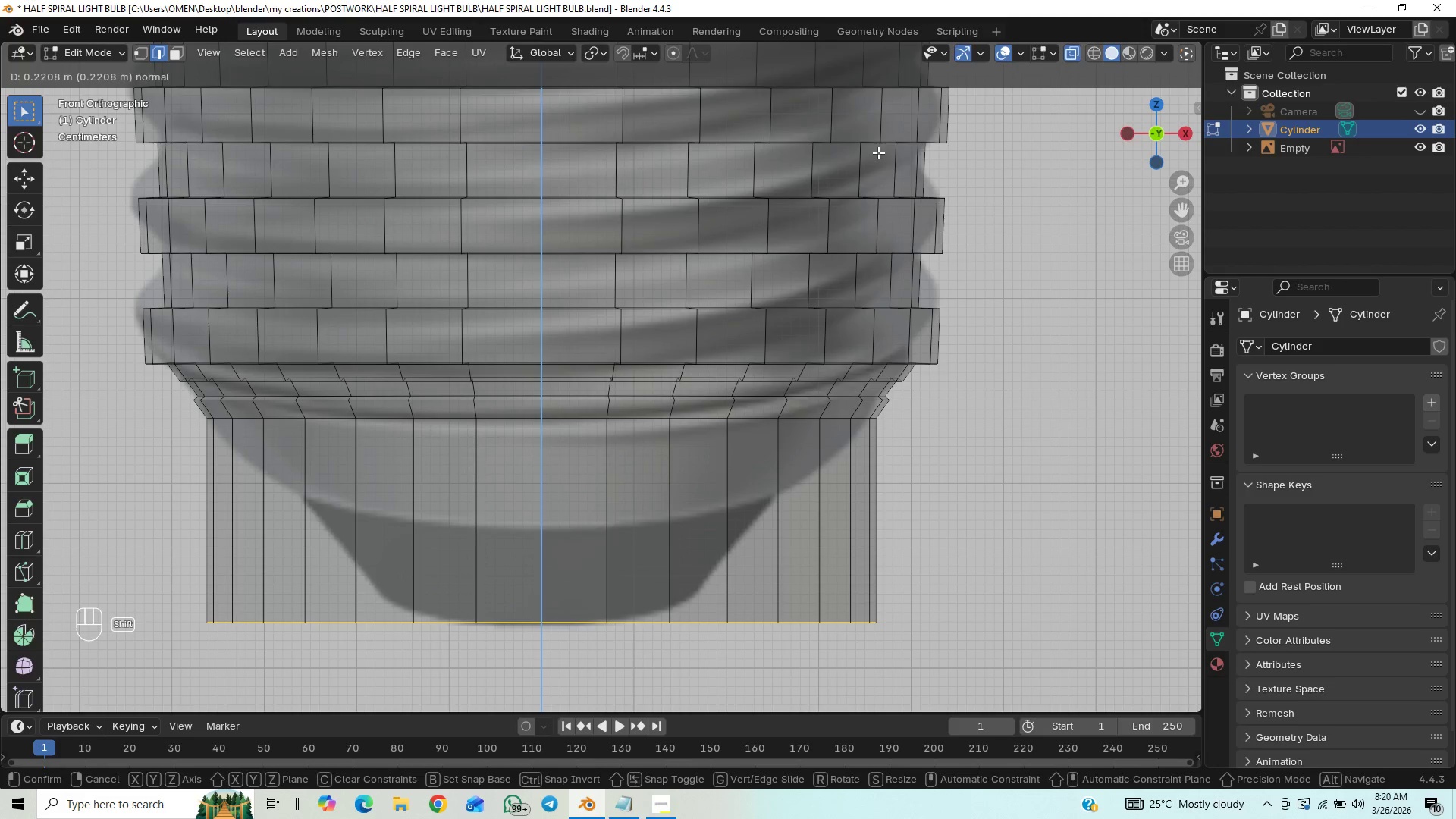 
key(Shift+ShiftLeft)
 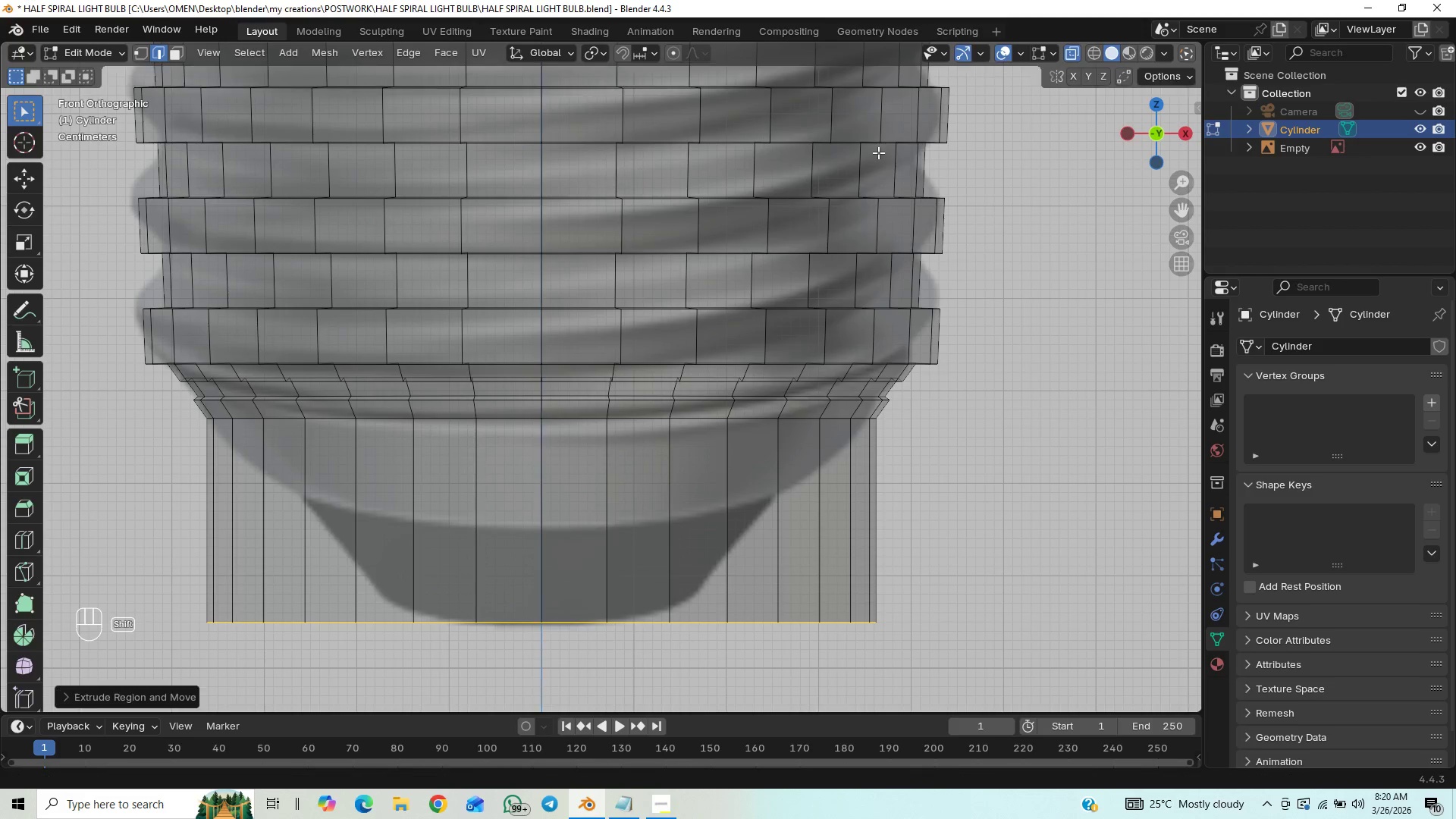 
key(Shift+ShiftLeft)
 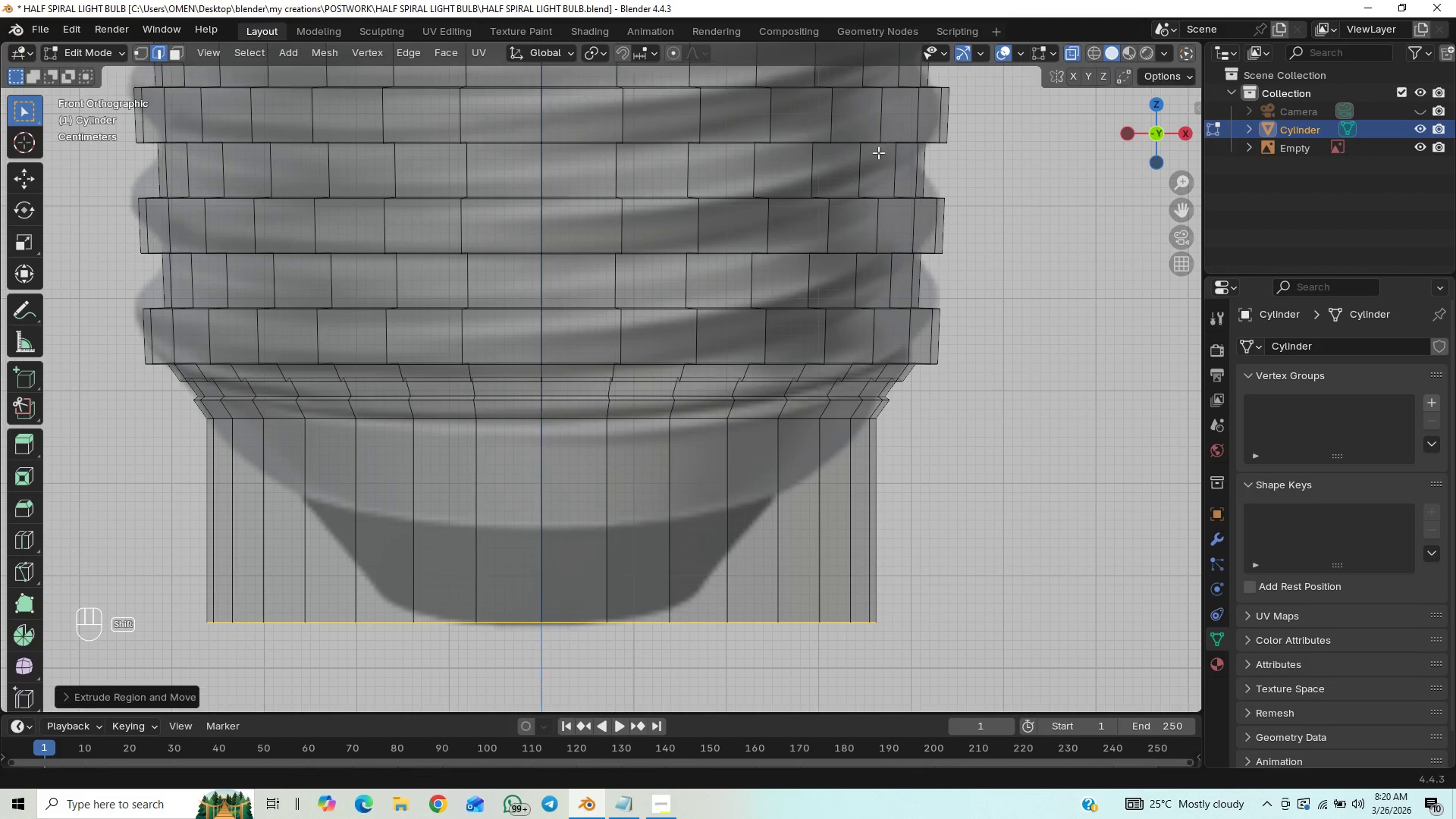 
key(Shift+ShiftLeft)
 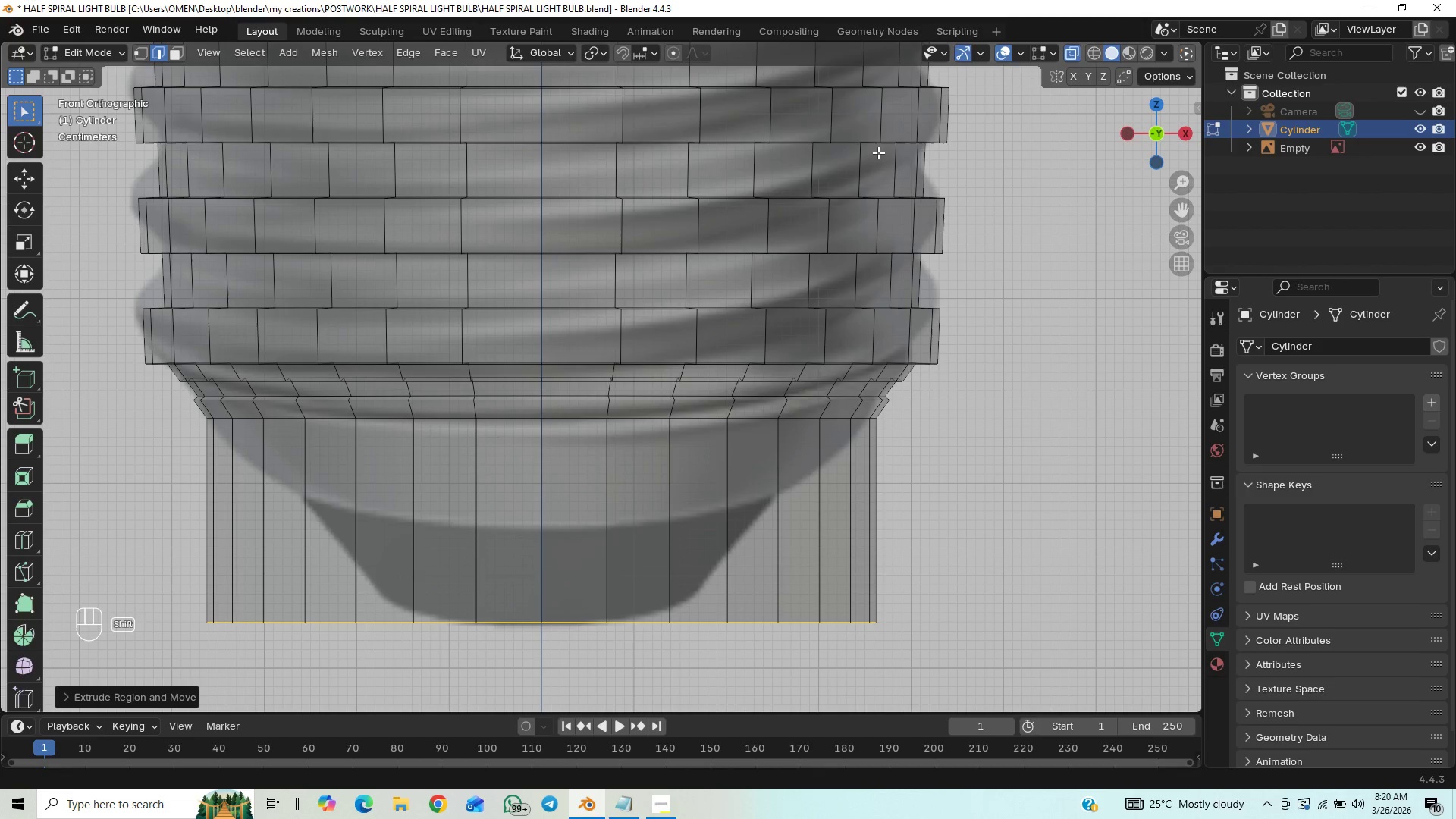 
key(Shift+ShiftLeft)
 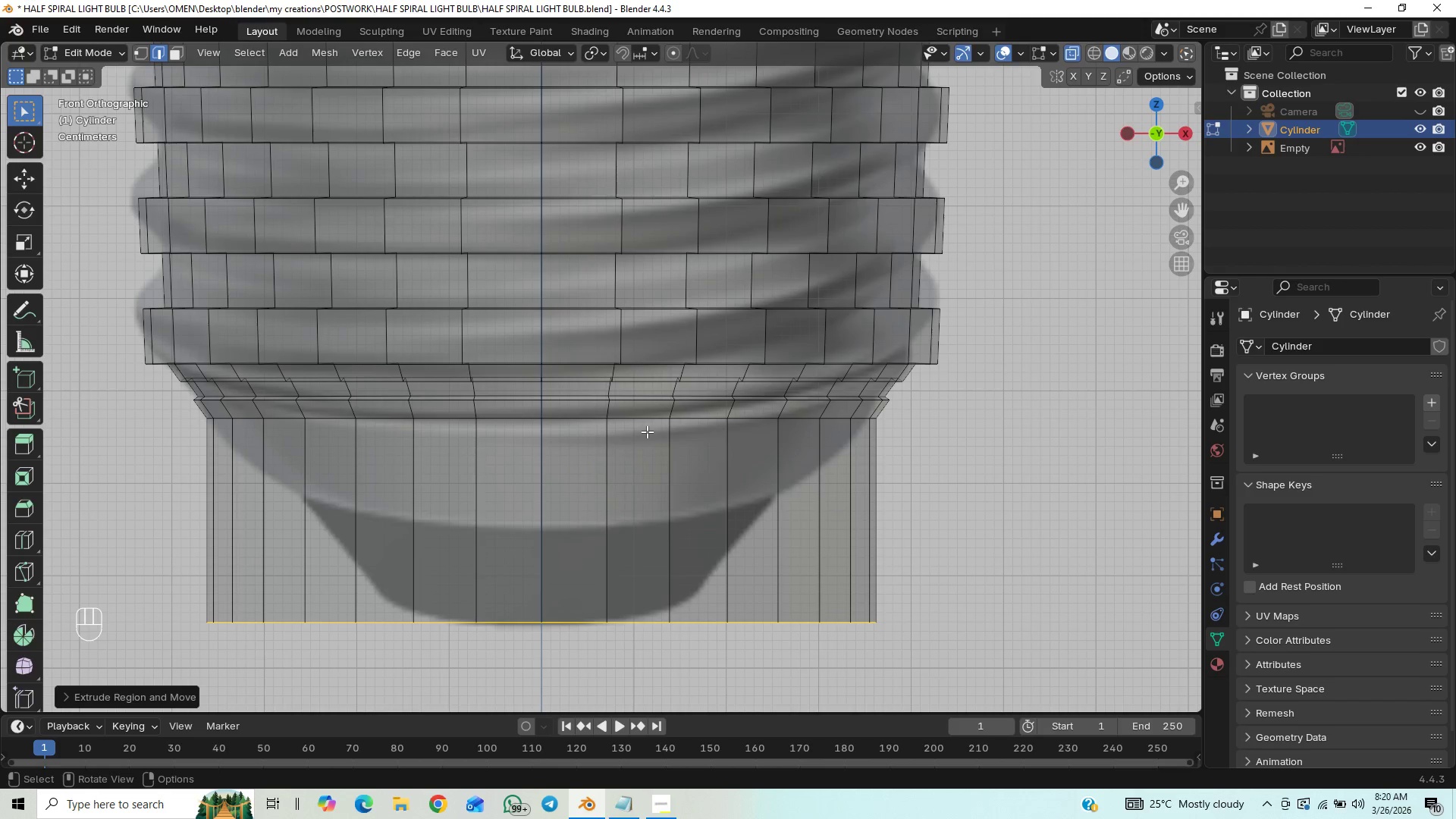 
key(Control+S)
 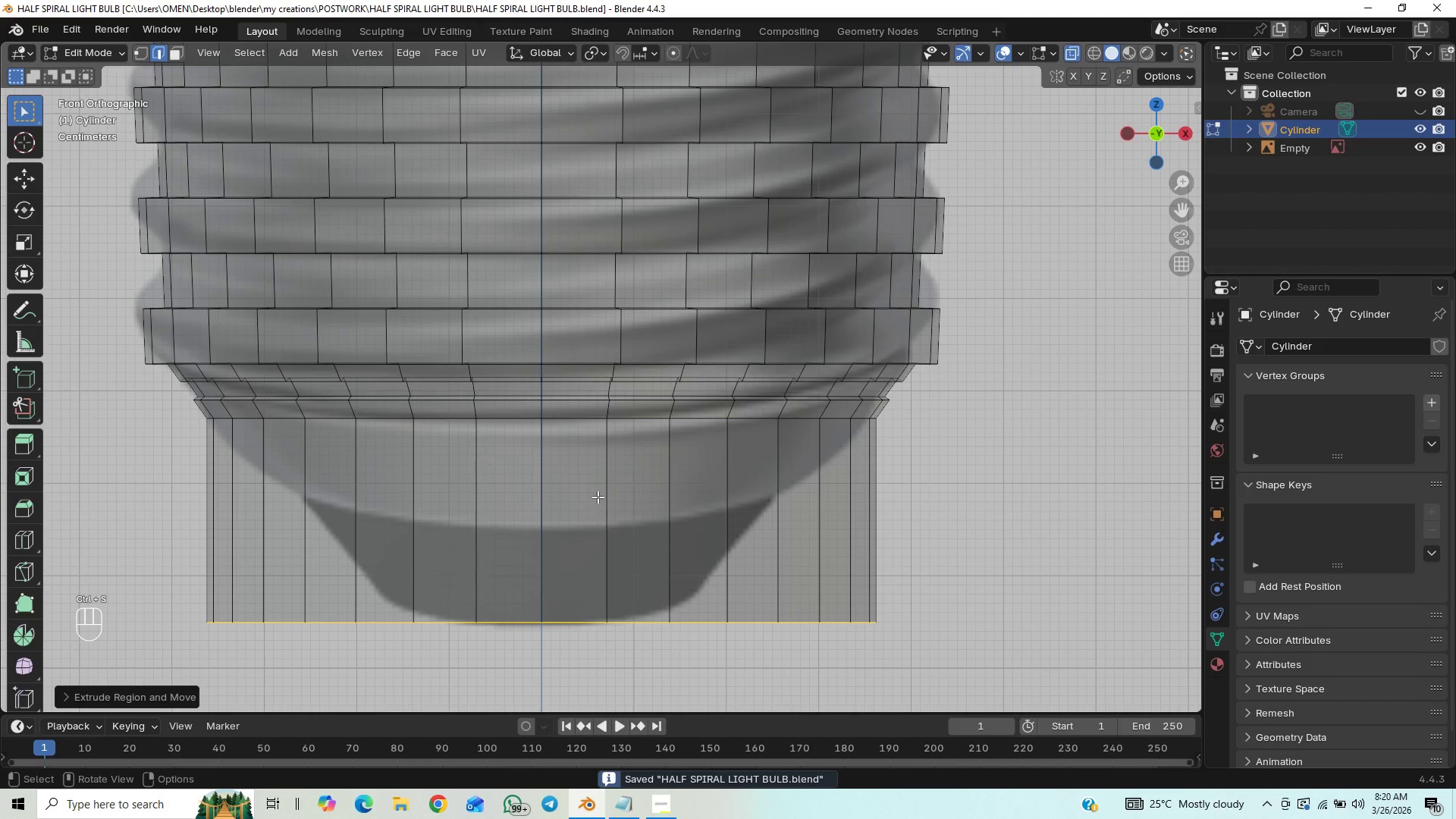 
hold_key(key=ShiftLeft, duration=0.61)
 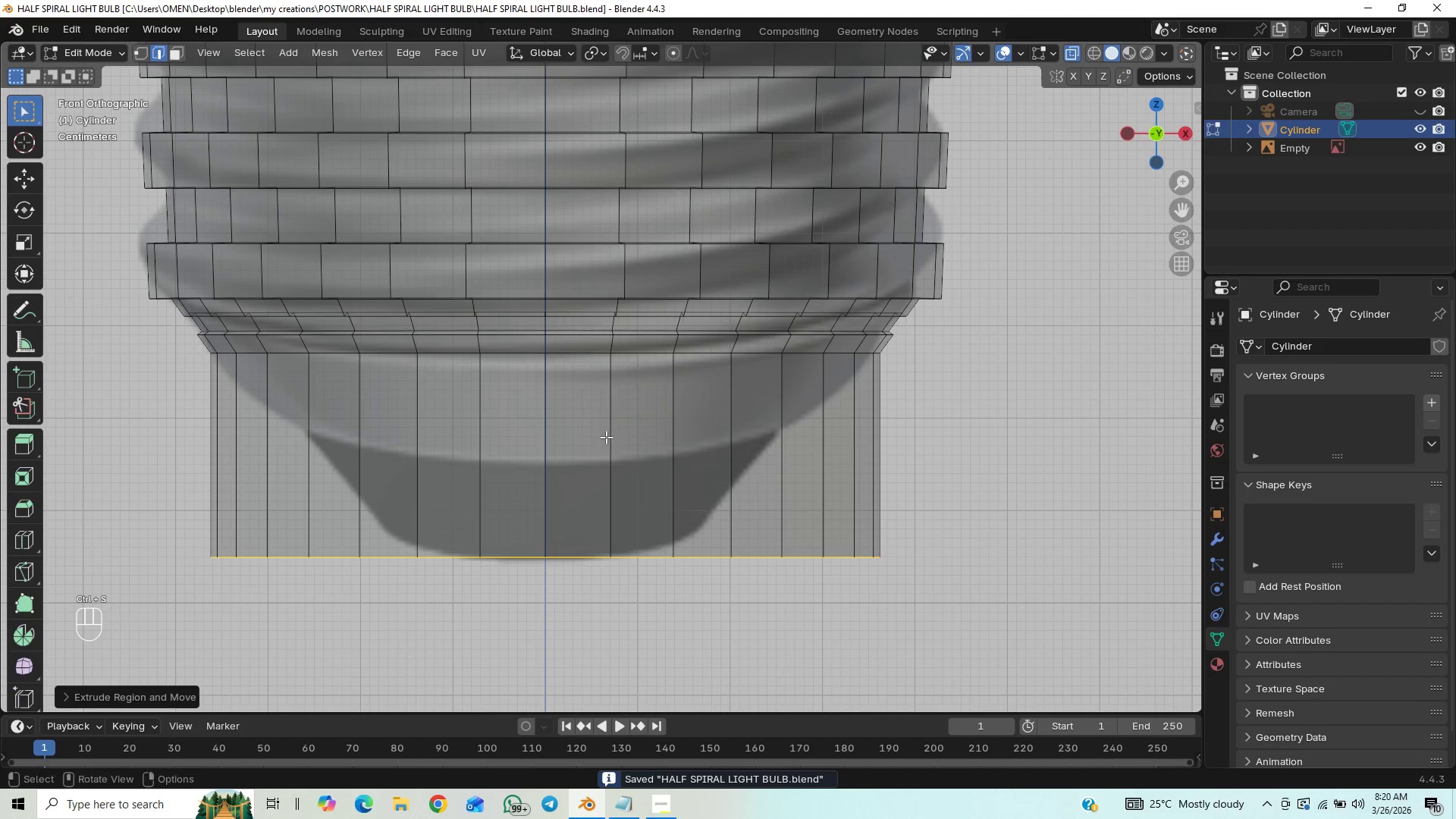 
key(Control+R)
 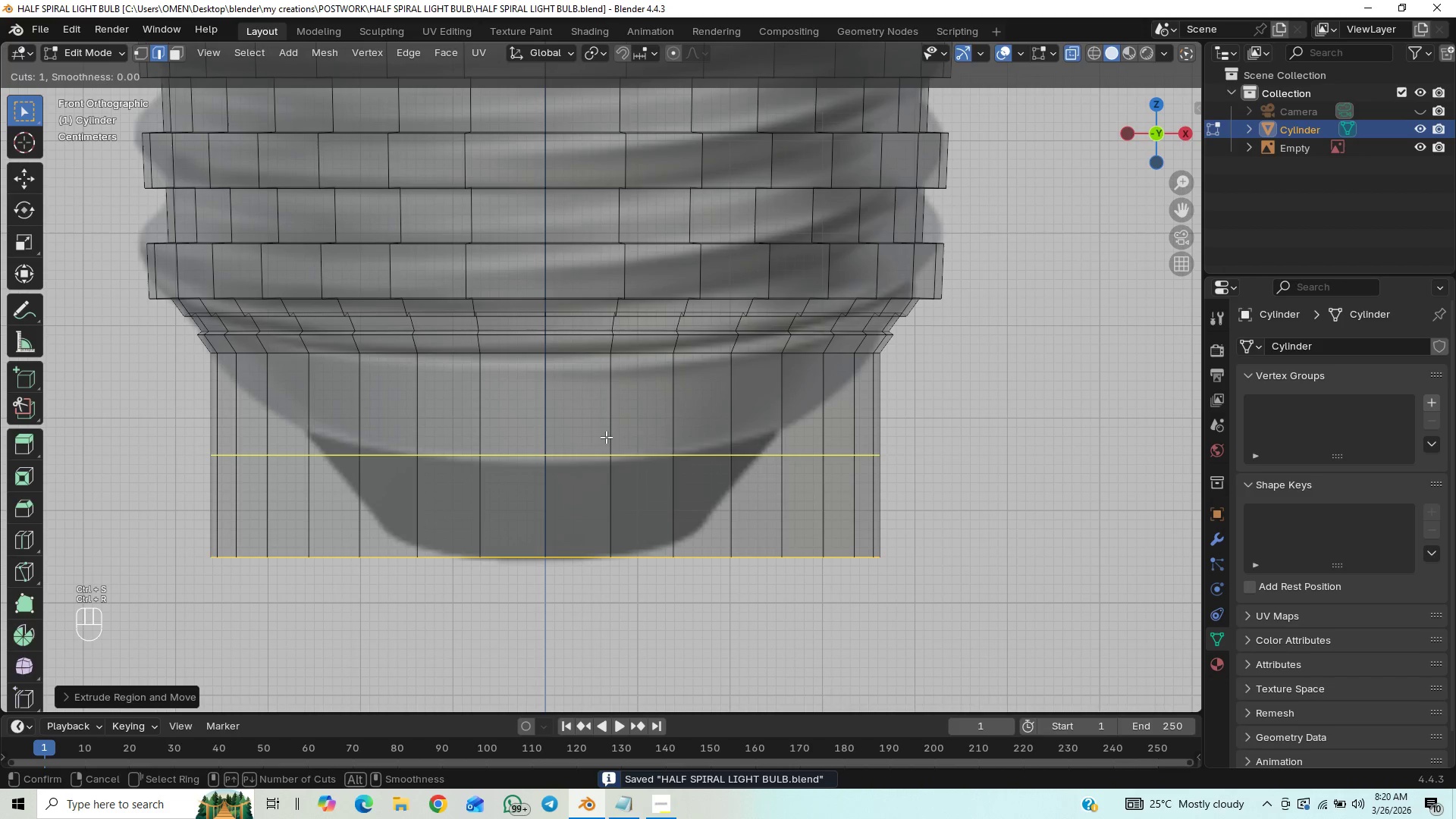 
scroll: coordinate [606, 437], scroll_direction: up, amount: 1.0
 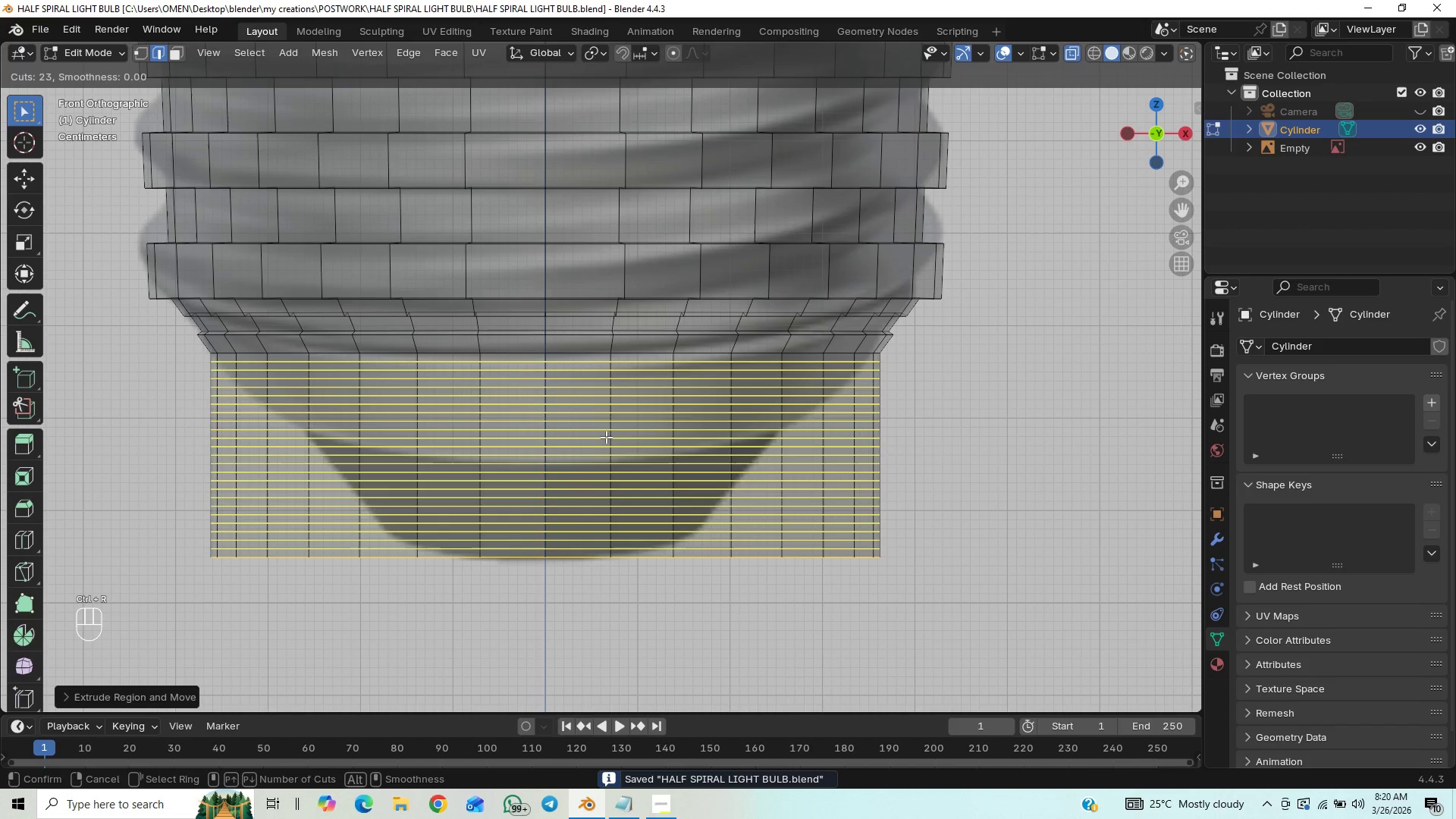 
scroll: coordinate [607, 437], scroll_direction: down, amount: 22.0
 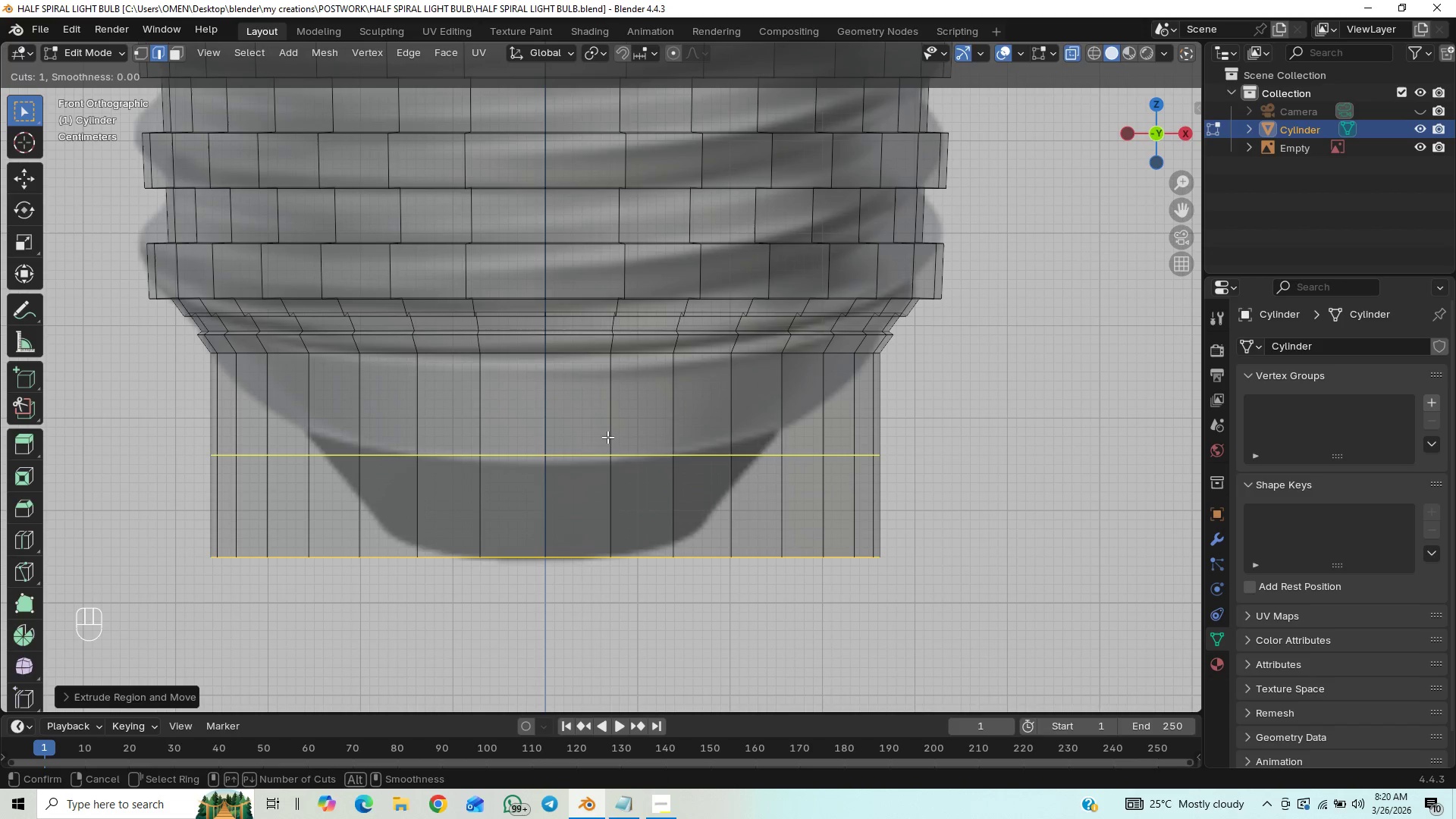 
scroll: coordinate [607, 437], scroll_direction: up, amount: 6.0
 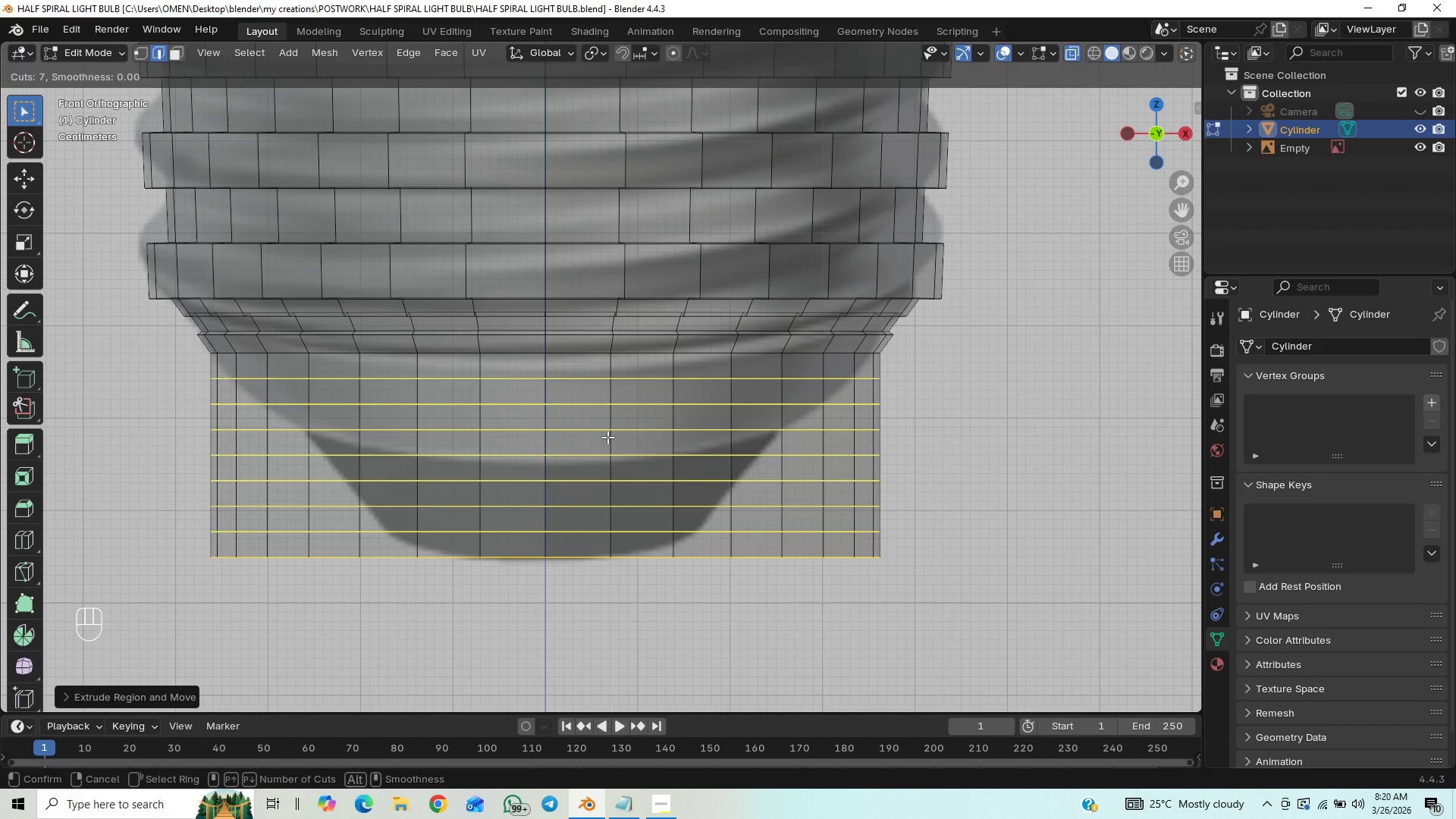 
scroll: coordinate [607, 437], scroll_direction: down, amount: 3.0
 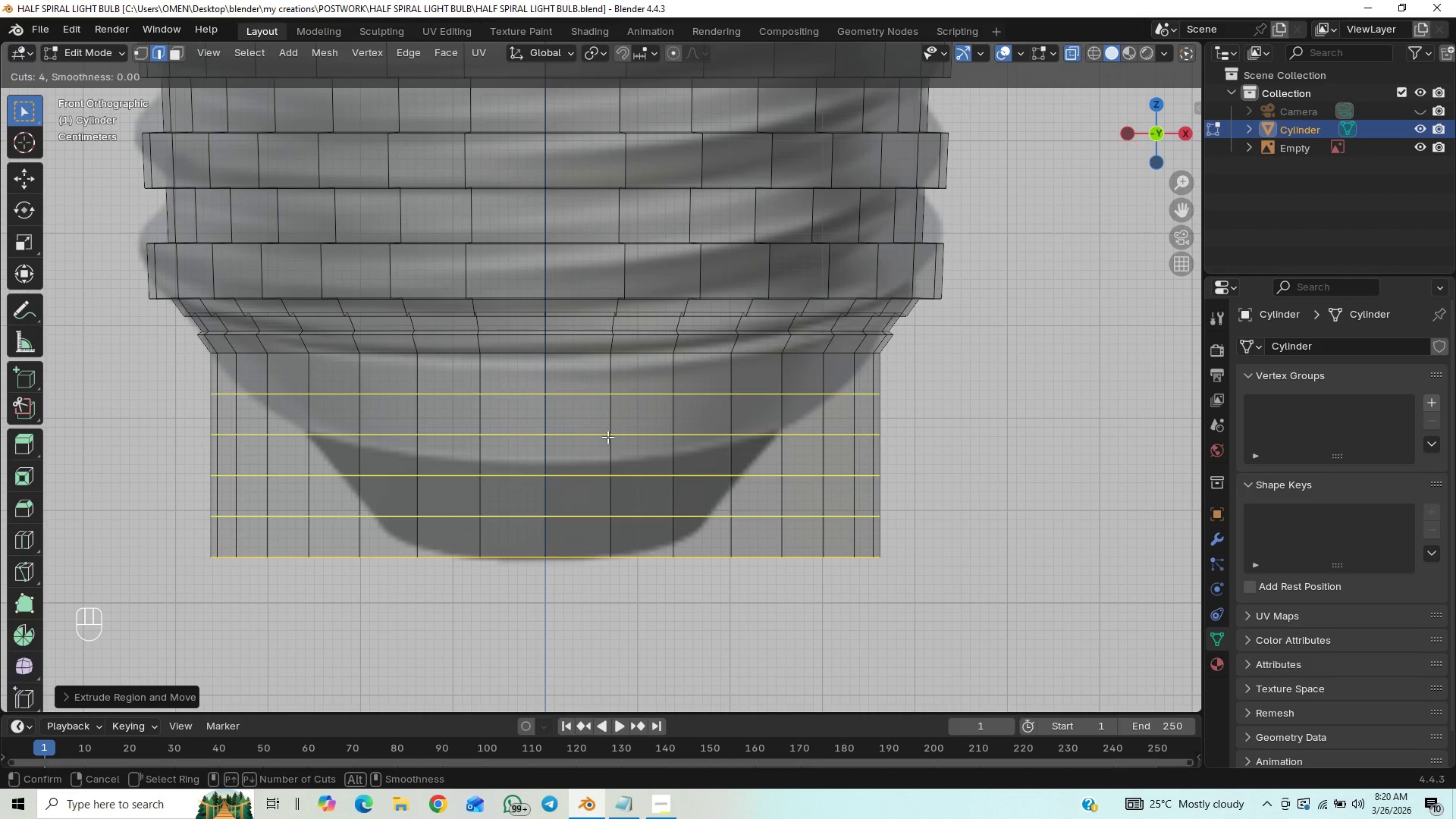 
left_click([607, 437])
 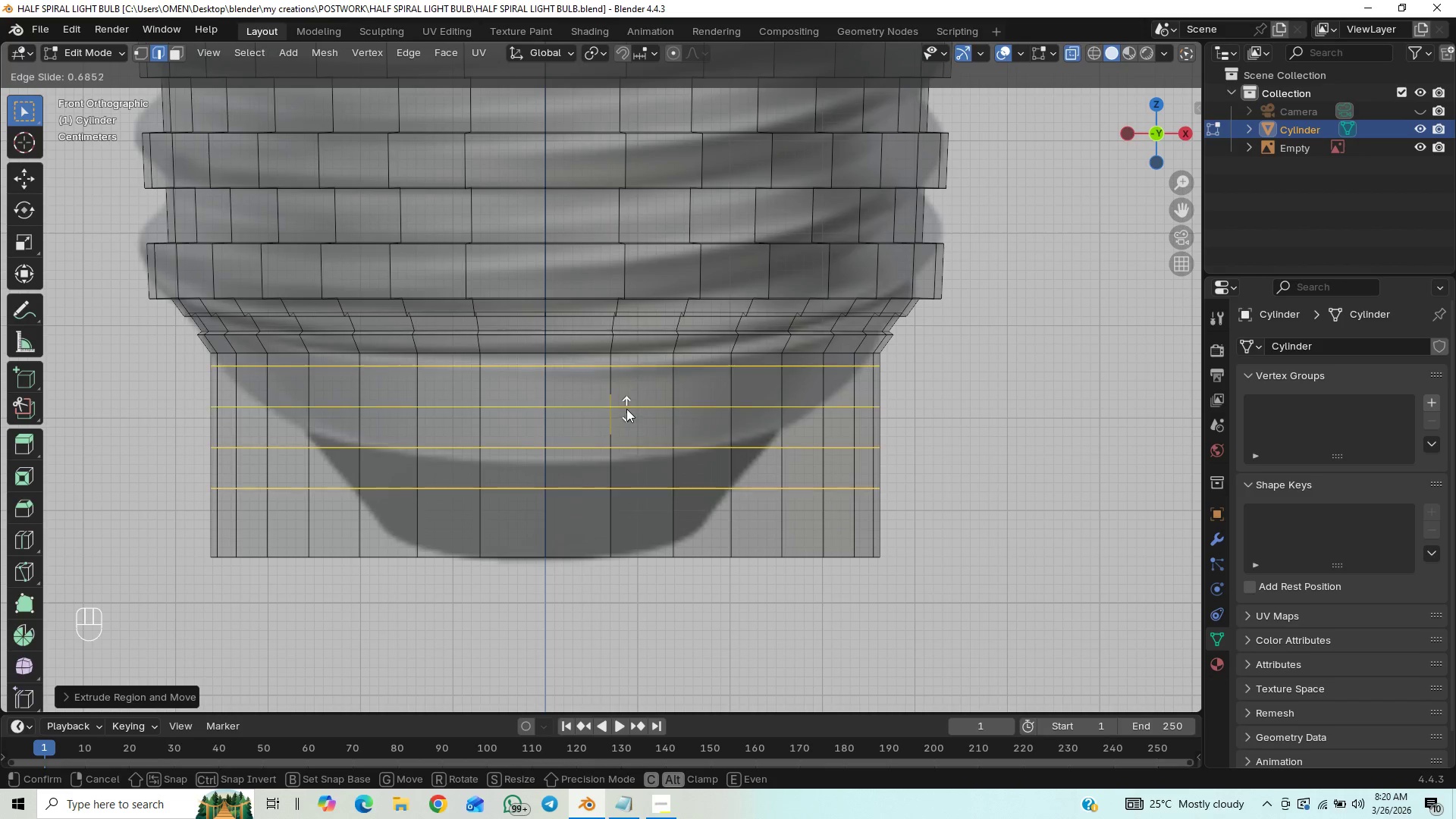 
right_click([620, 428])
 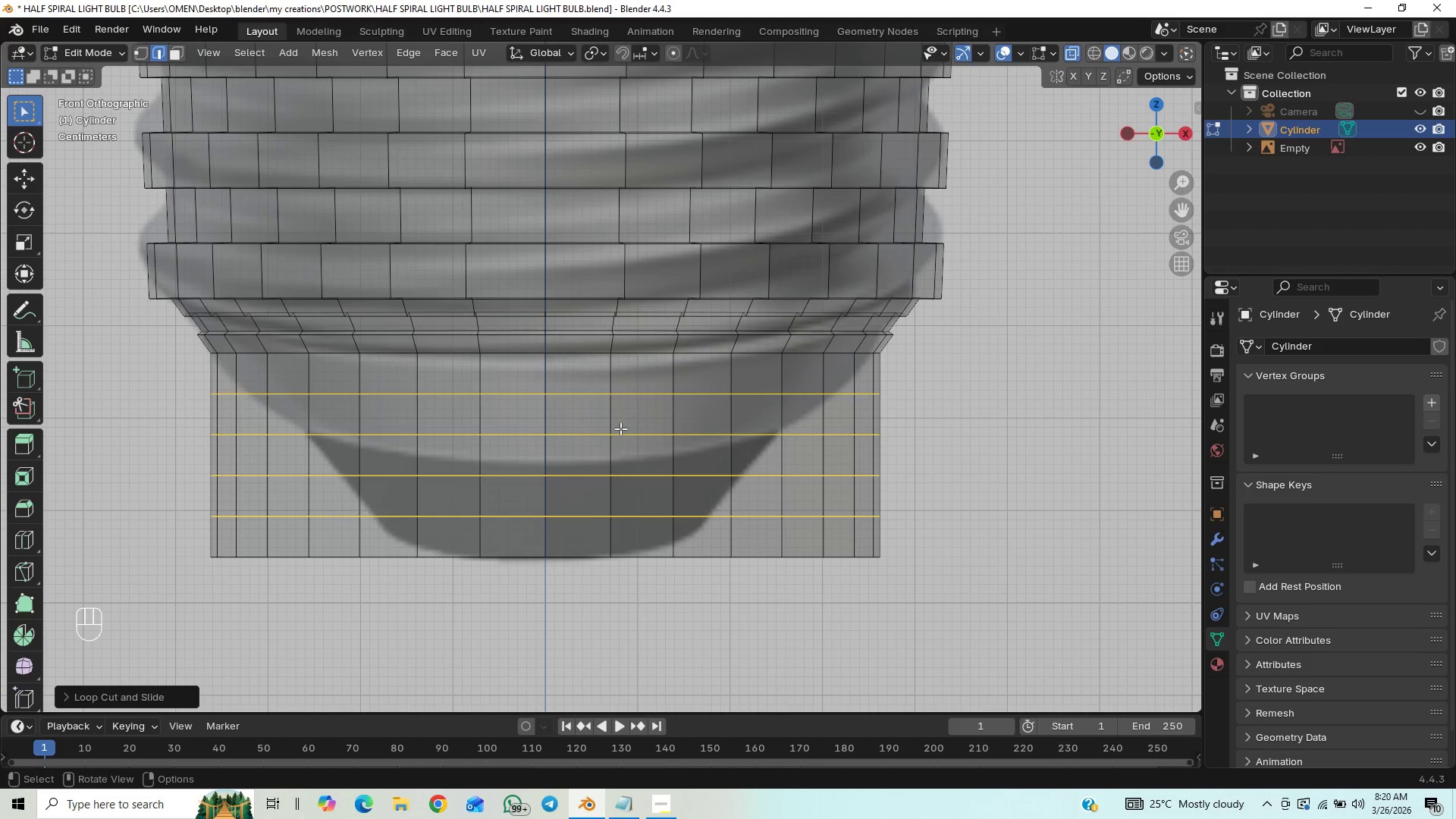 
key(2)
 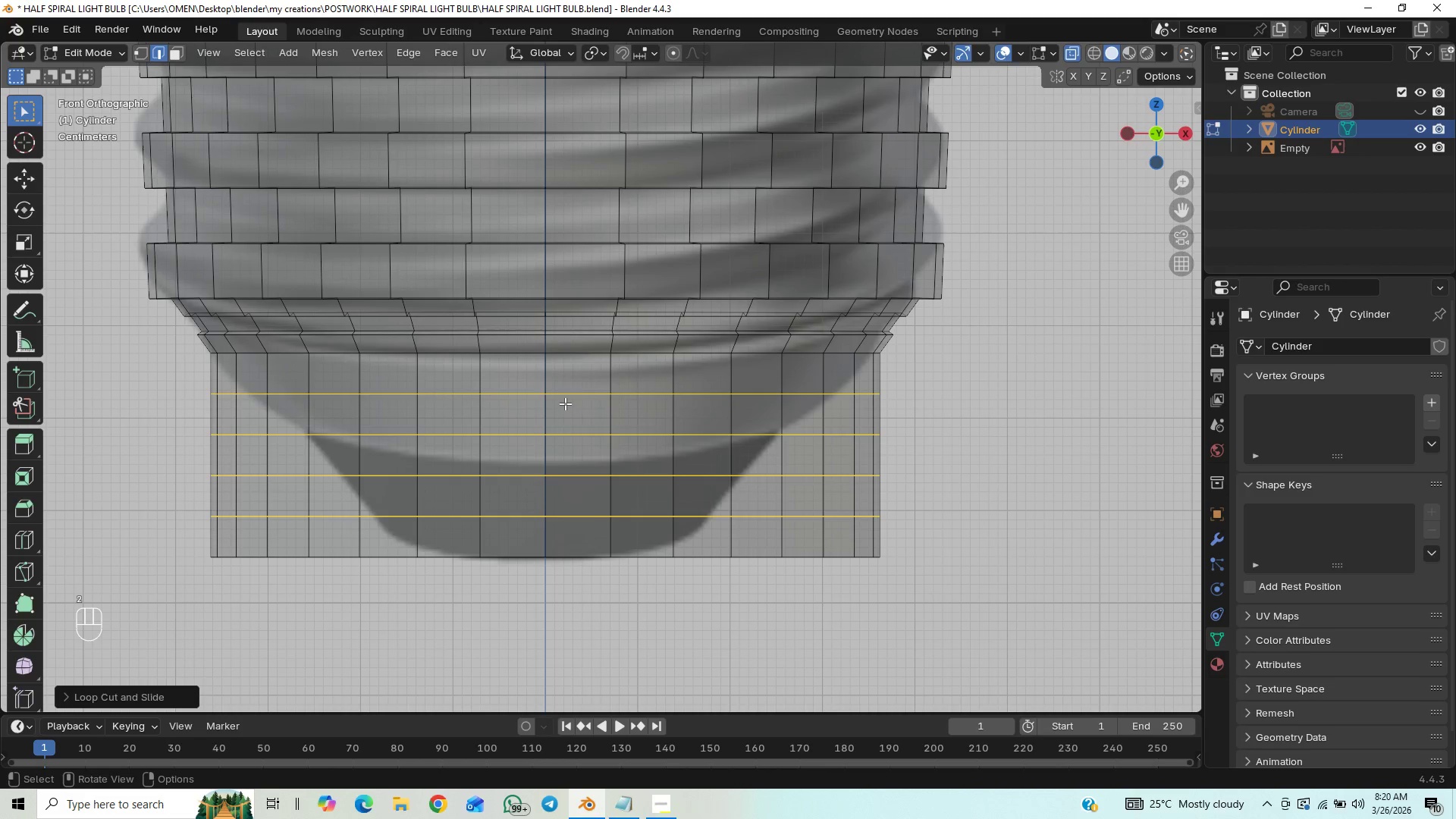 
left_click([573, 392])
 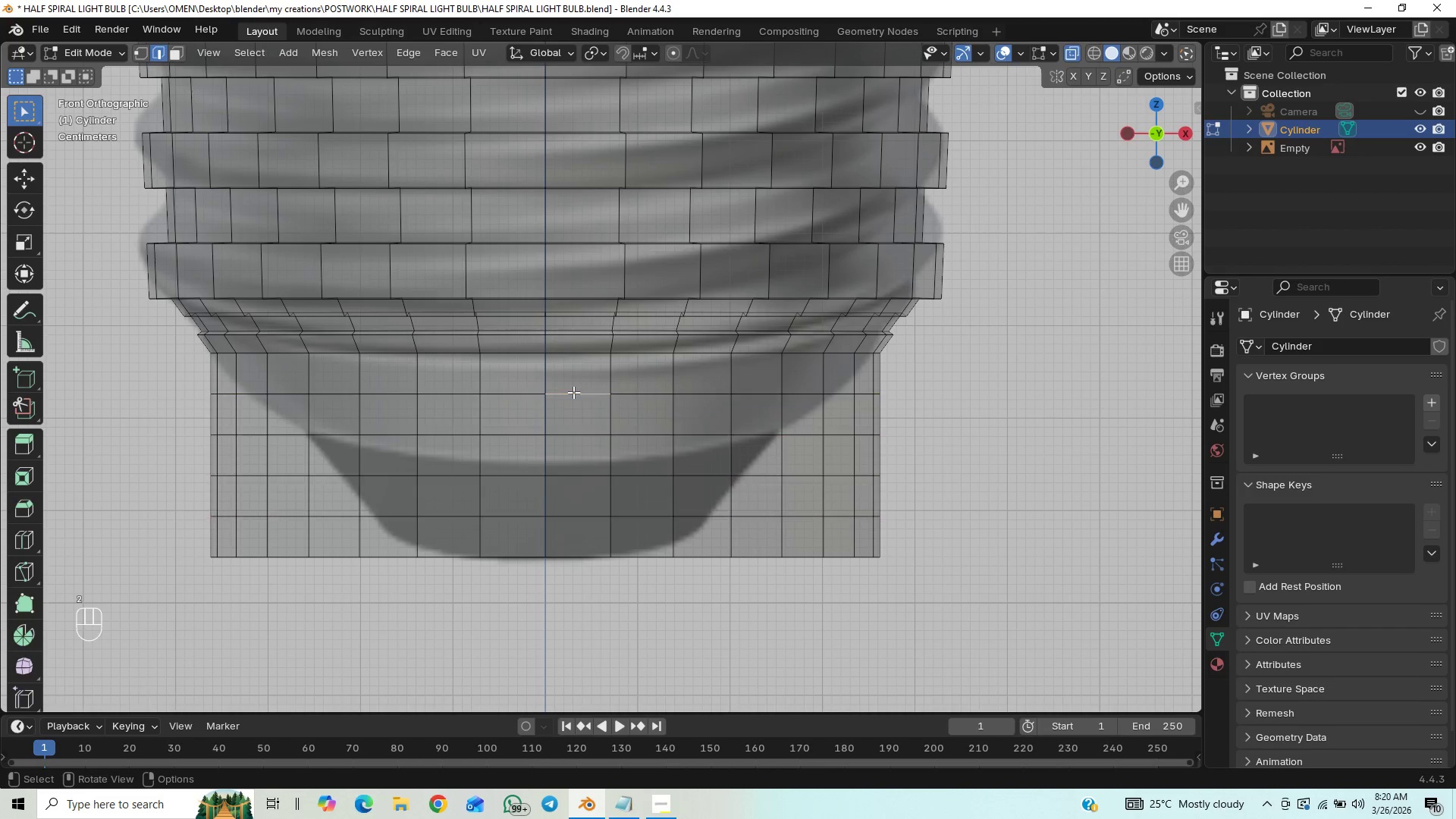 
hold_key(key=AltLeft, duration=0.64)
left_click([573, 392])
 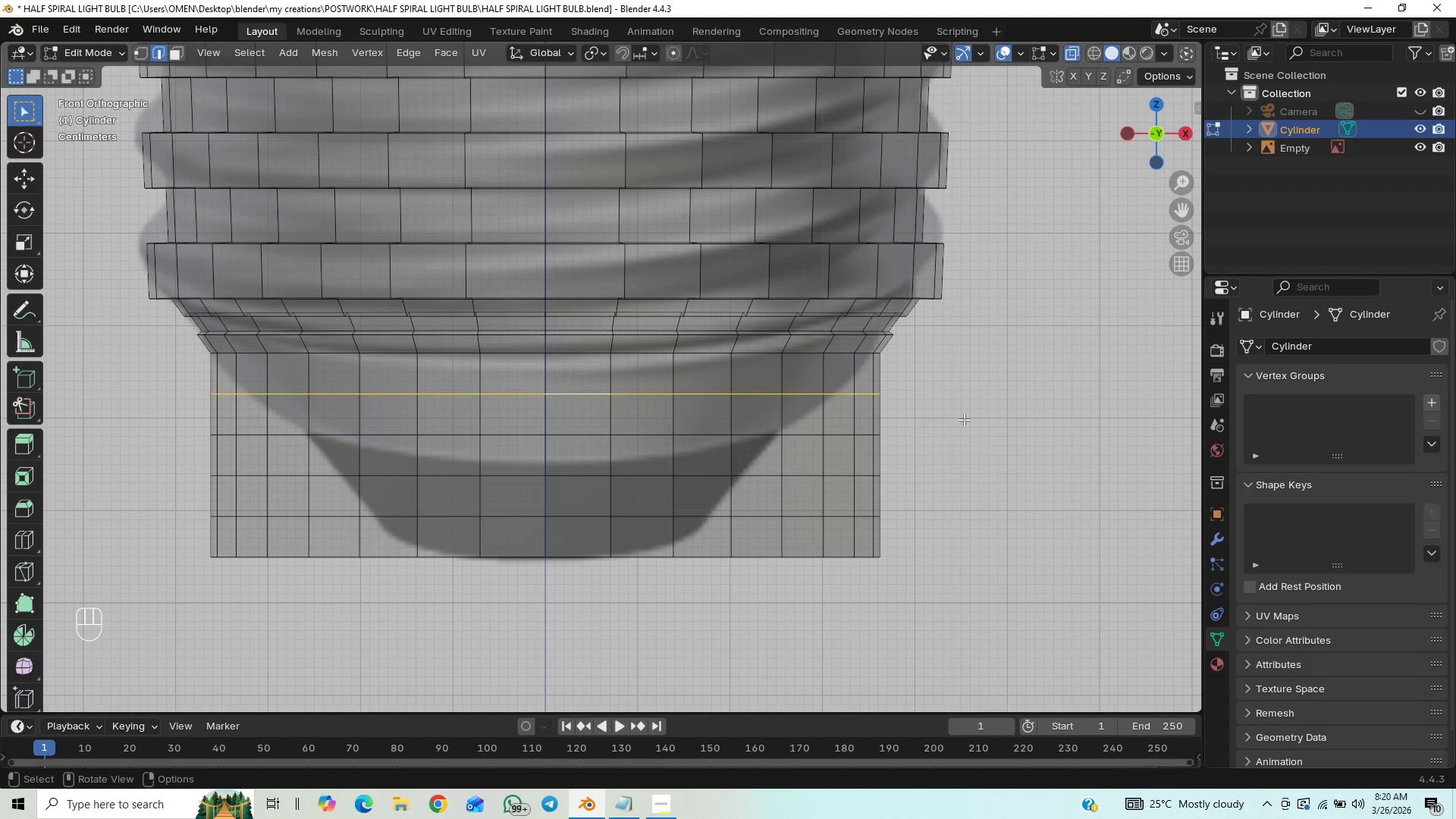 
key(S)
 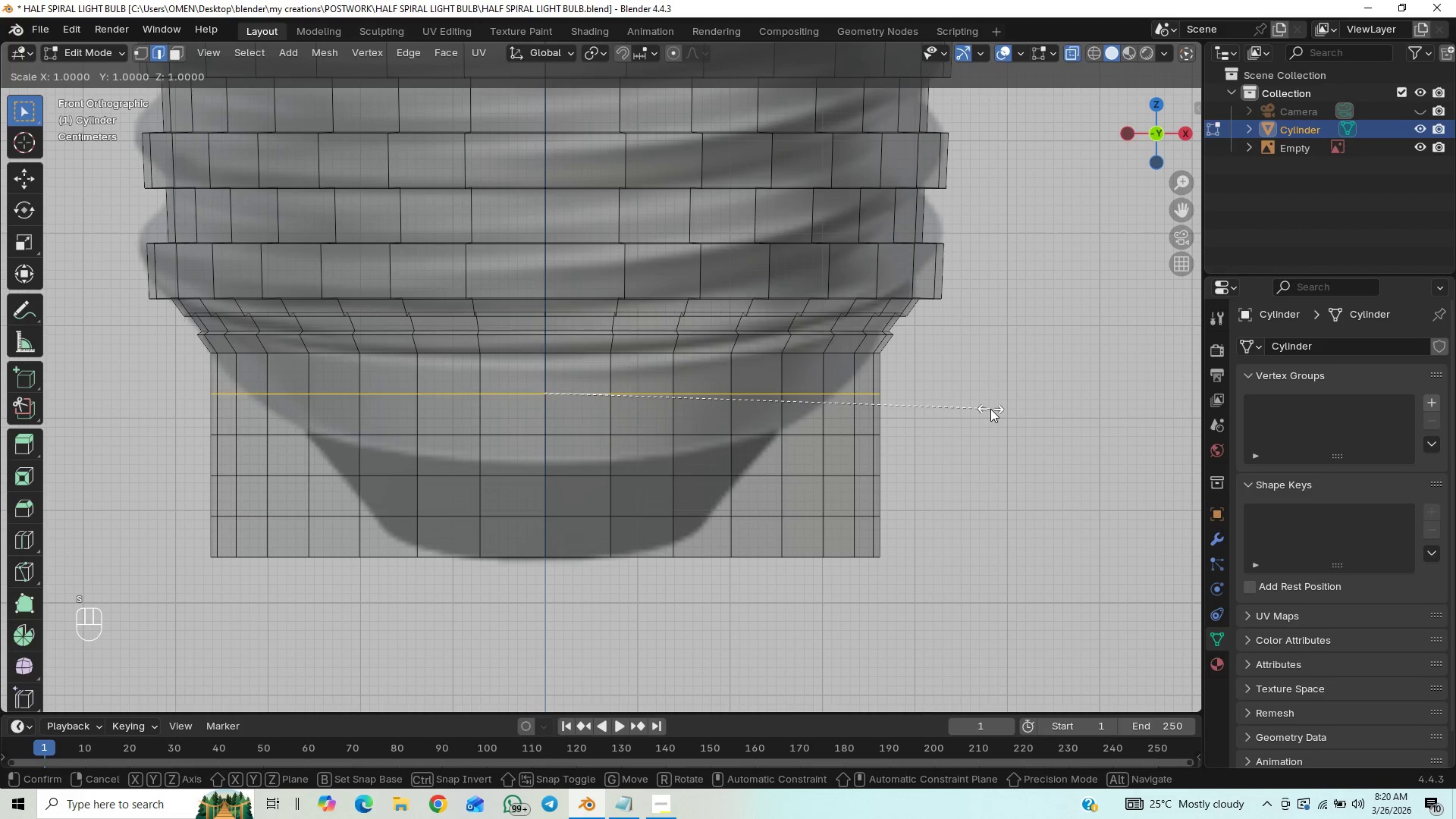 
key(Shift+ShiftLeft)
 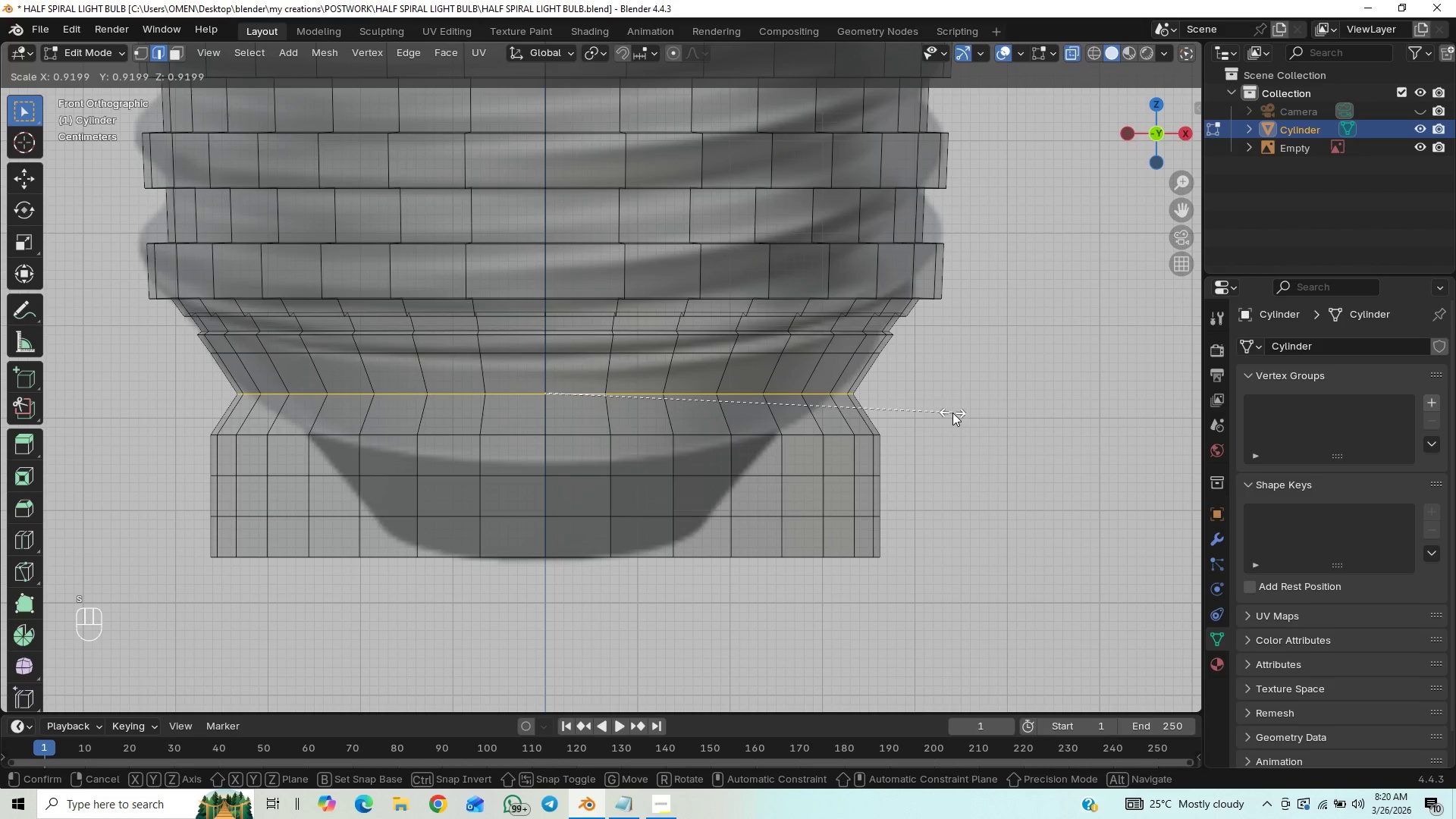 
hold_key(key=ShiftLeft, duration=0.36)
 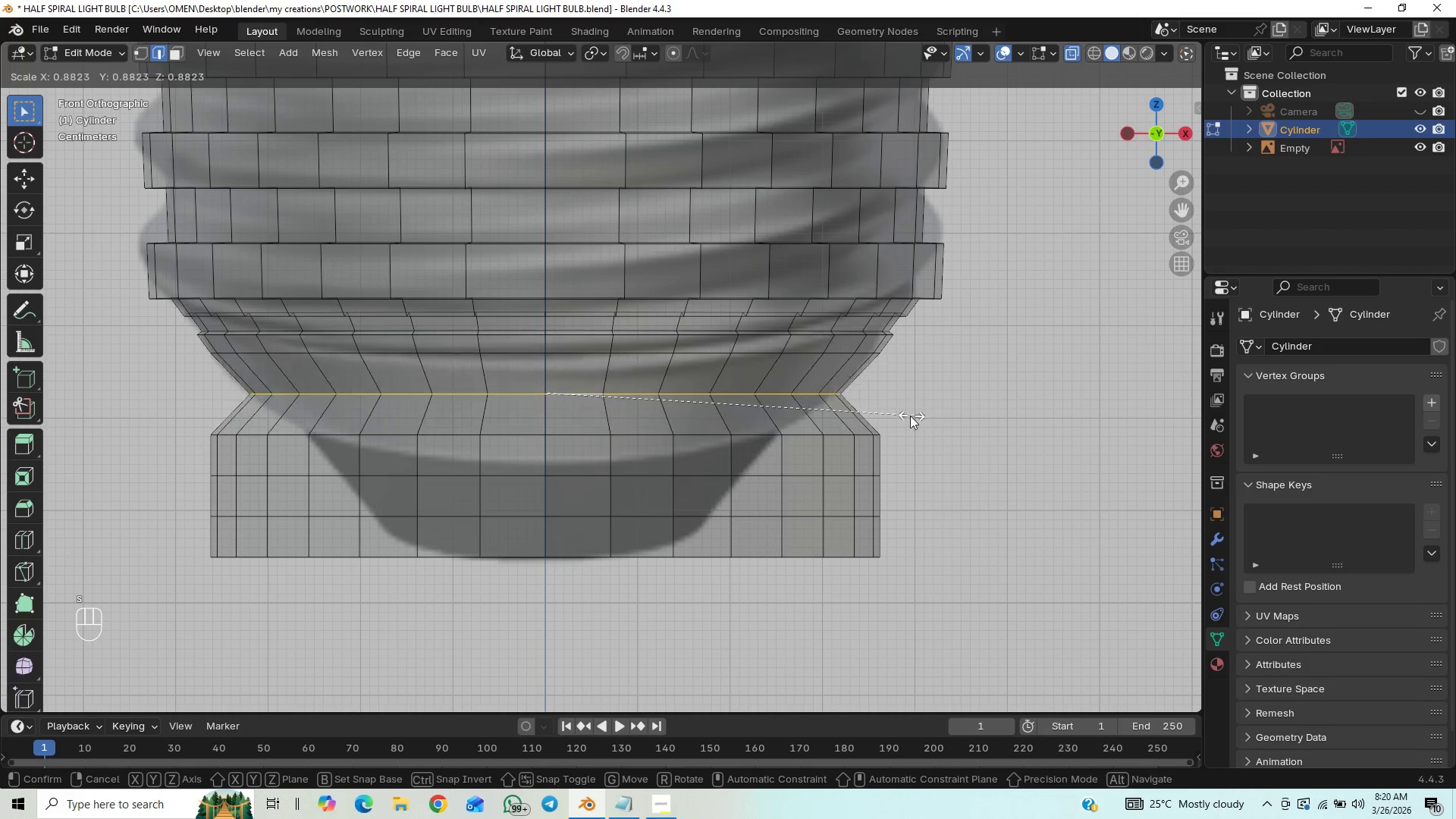 
hold_key(key=ShiftLeft, duration=1.5)
 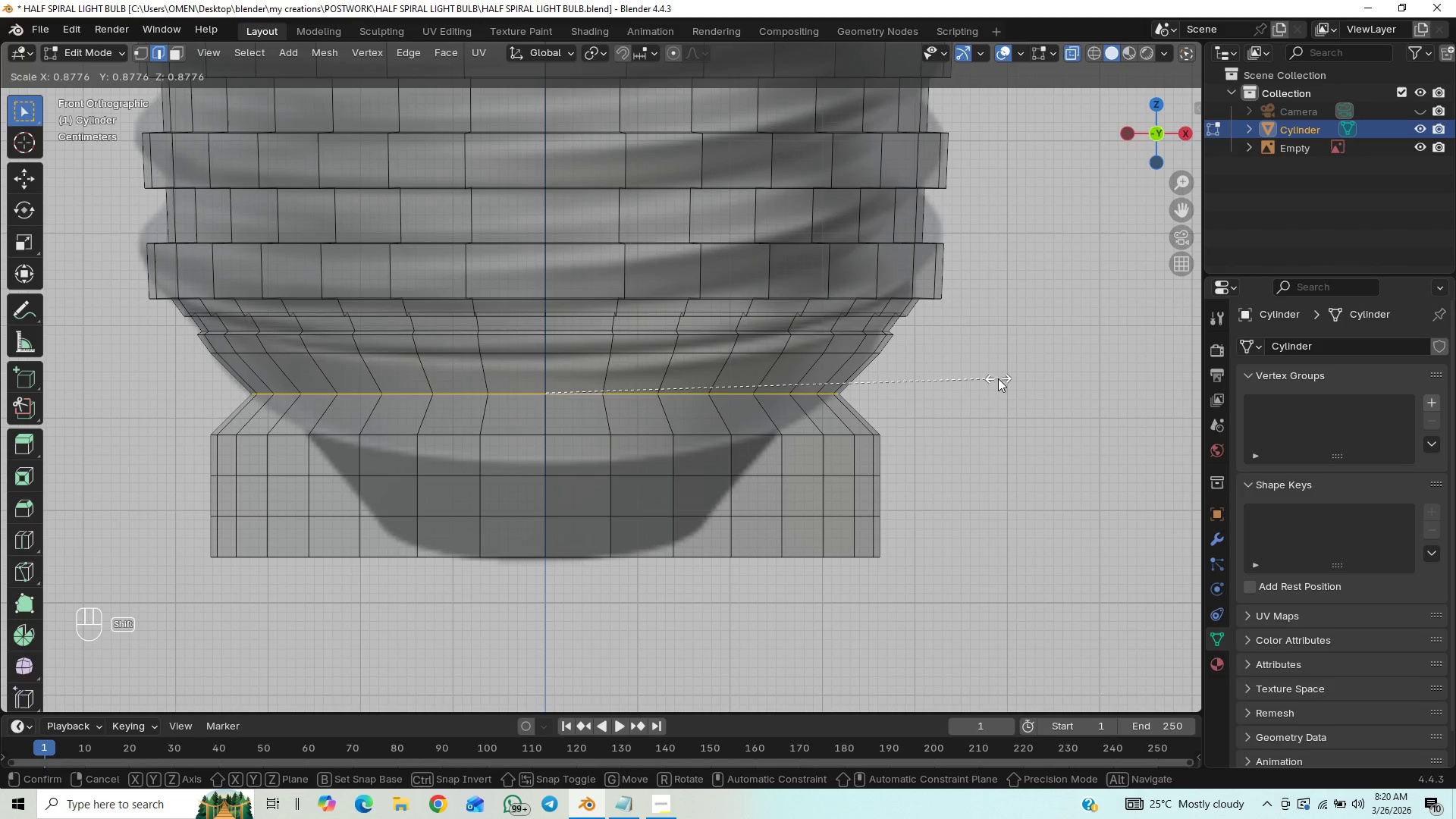 
hold_key(key=ShiftLeft, duration=1.5)
 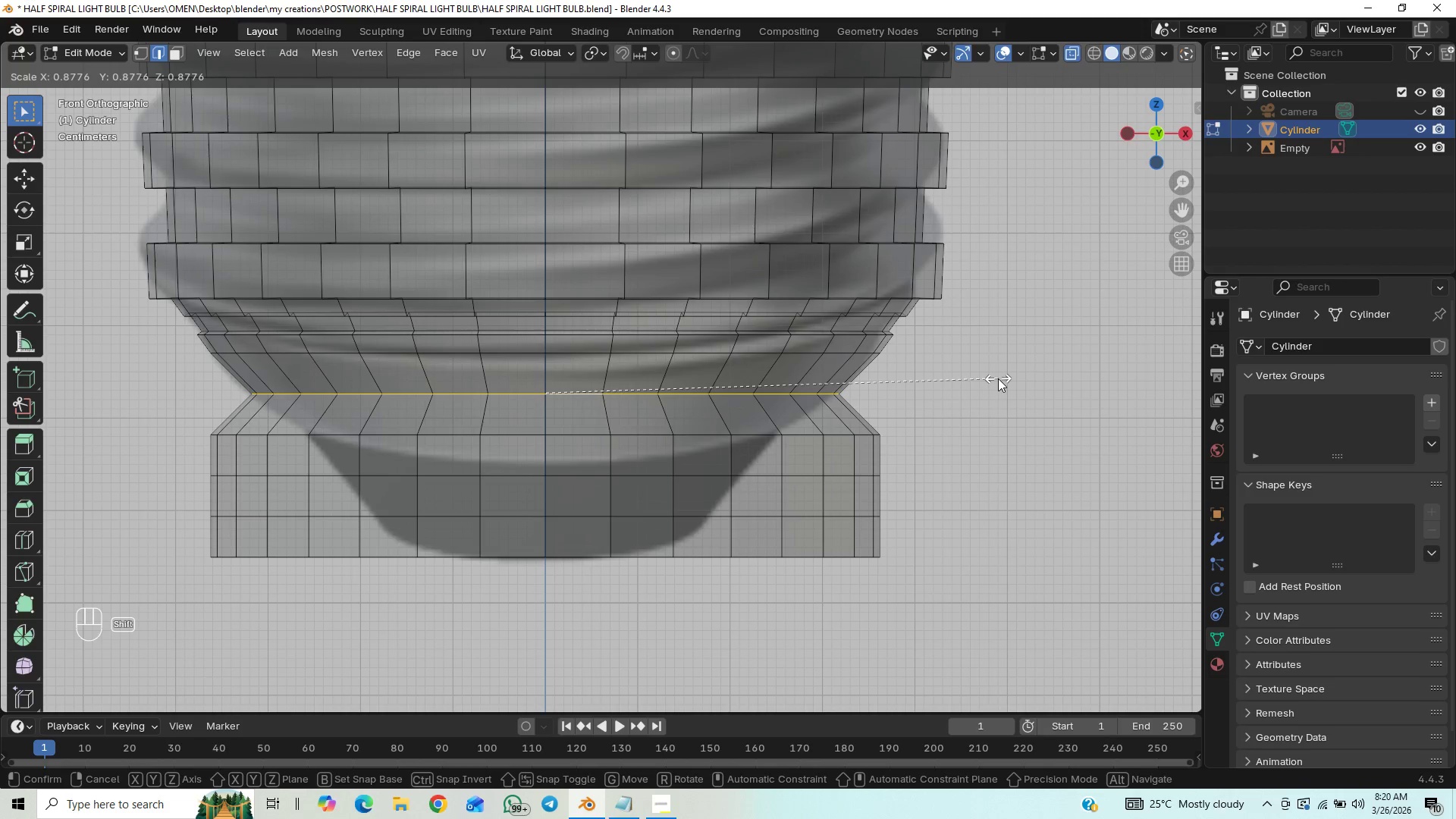 
hold_key(key=ShiftLeft, duration=1.52)
 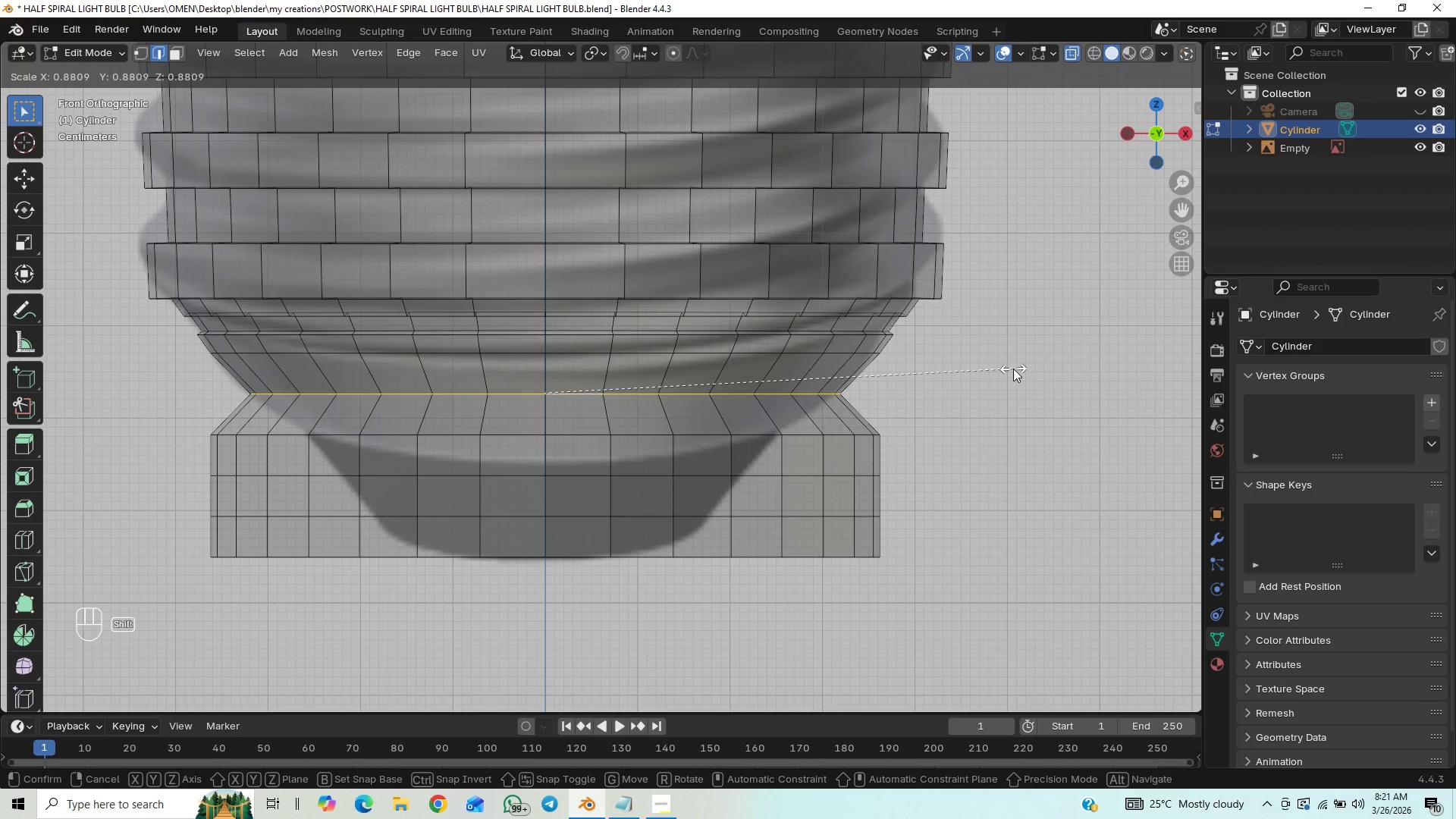 
hold_key(key=ShiftLeft, duration=0.83)
left_click([1013, 369])
 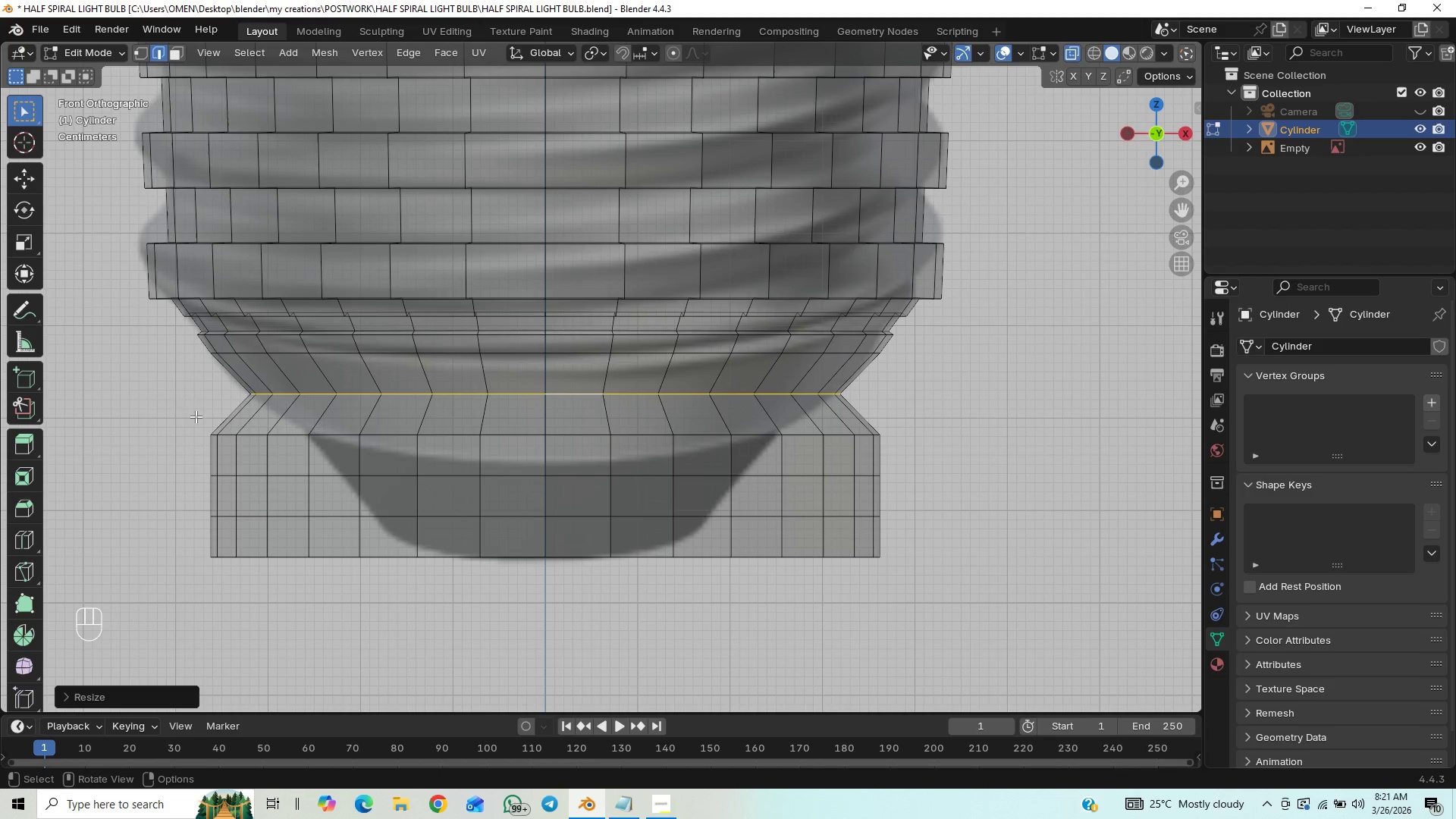 
left_click_drag(start_coordinate=[242, 428], to_coordinate=[579, 451])
 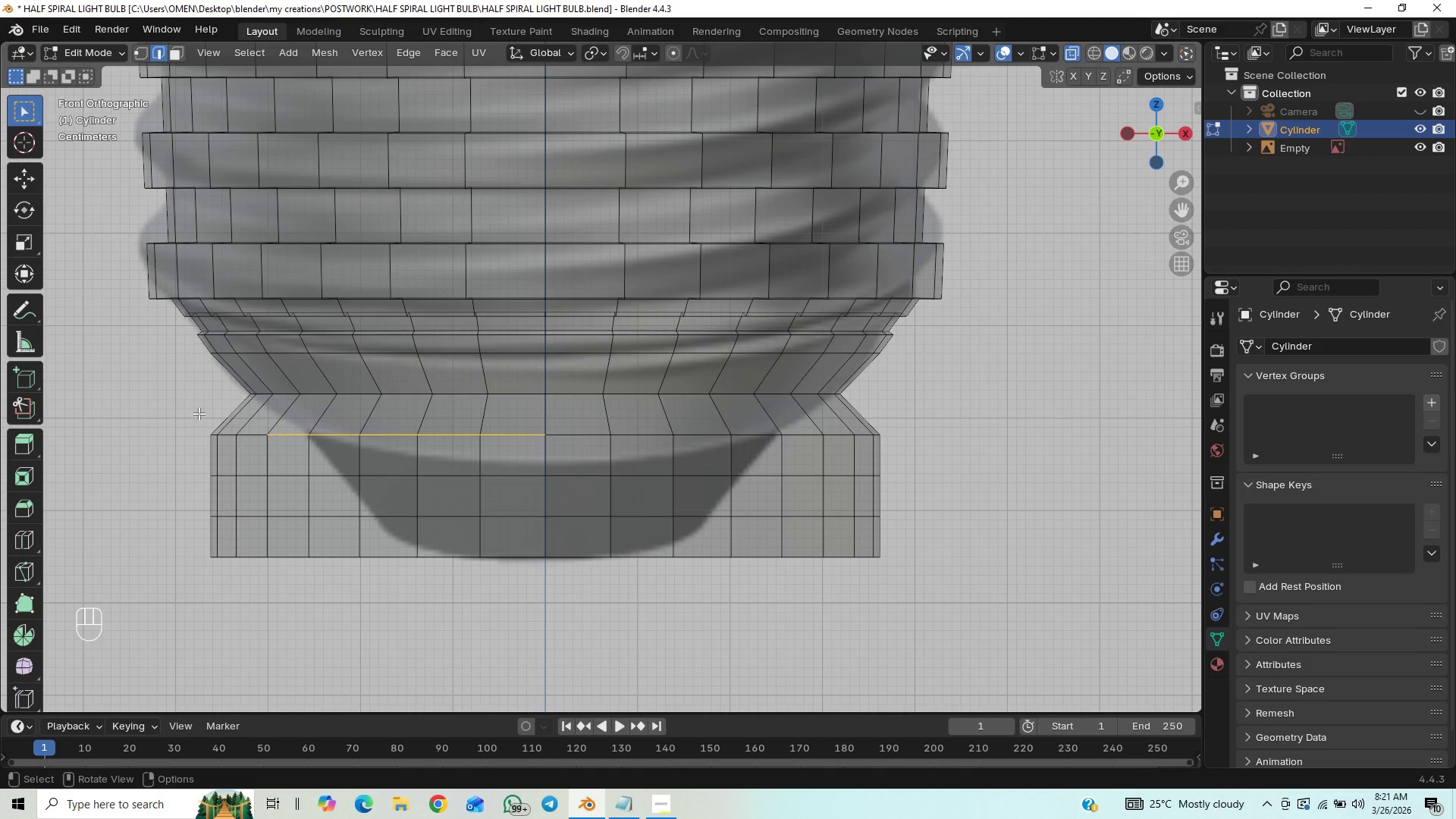 
left_click_drag(start_coordinate=[179, 403], to_coordinate=[953, 450])
 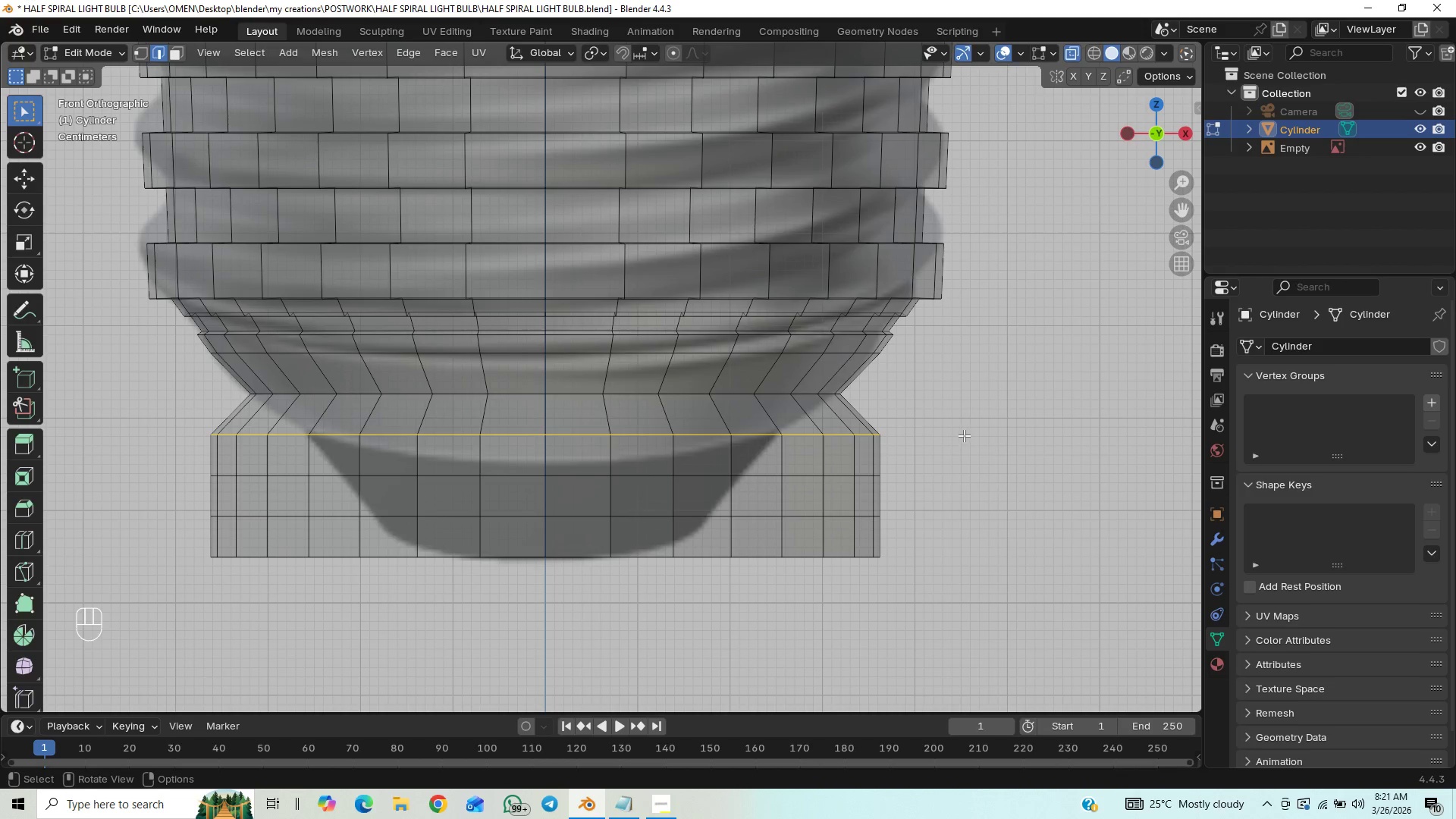 
key(S)
 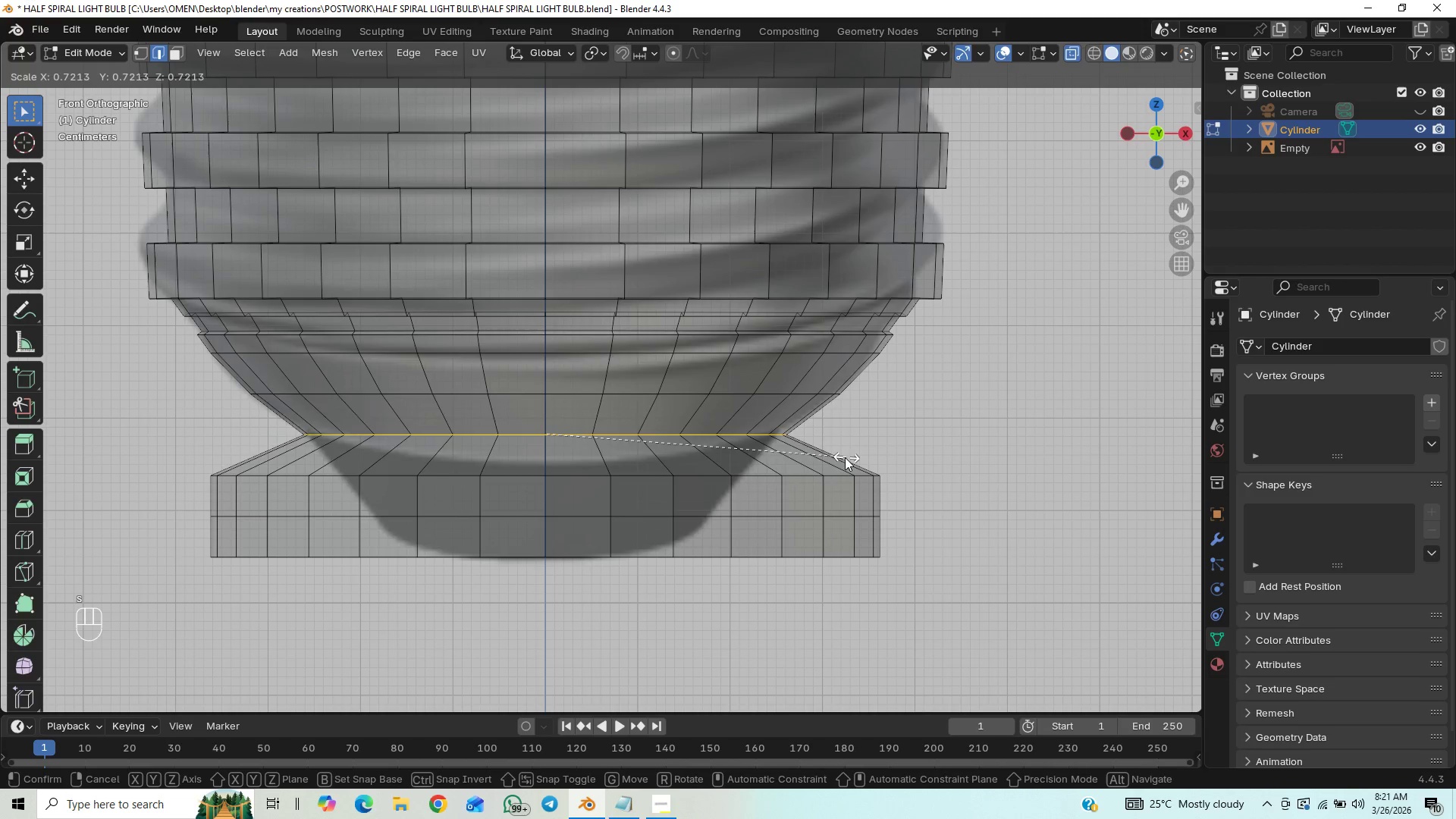 
hold_key(key=ShiftLeft, duration=1.5)
 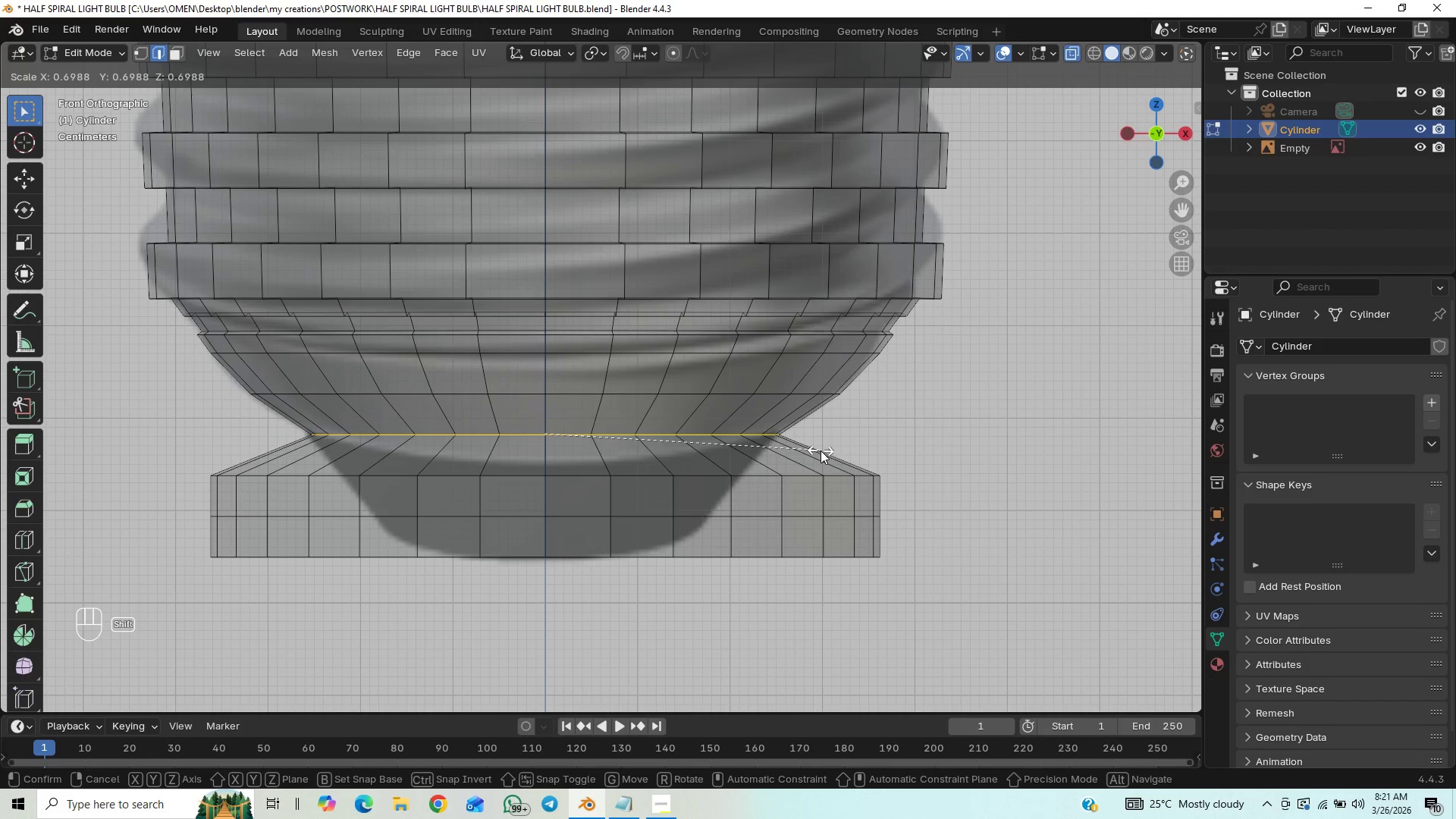 
hold_key(key=ShiftLeft, duration=1.5)
 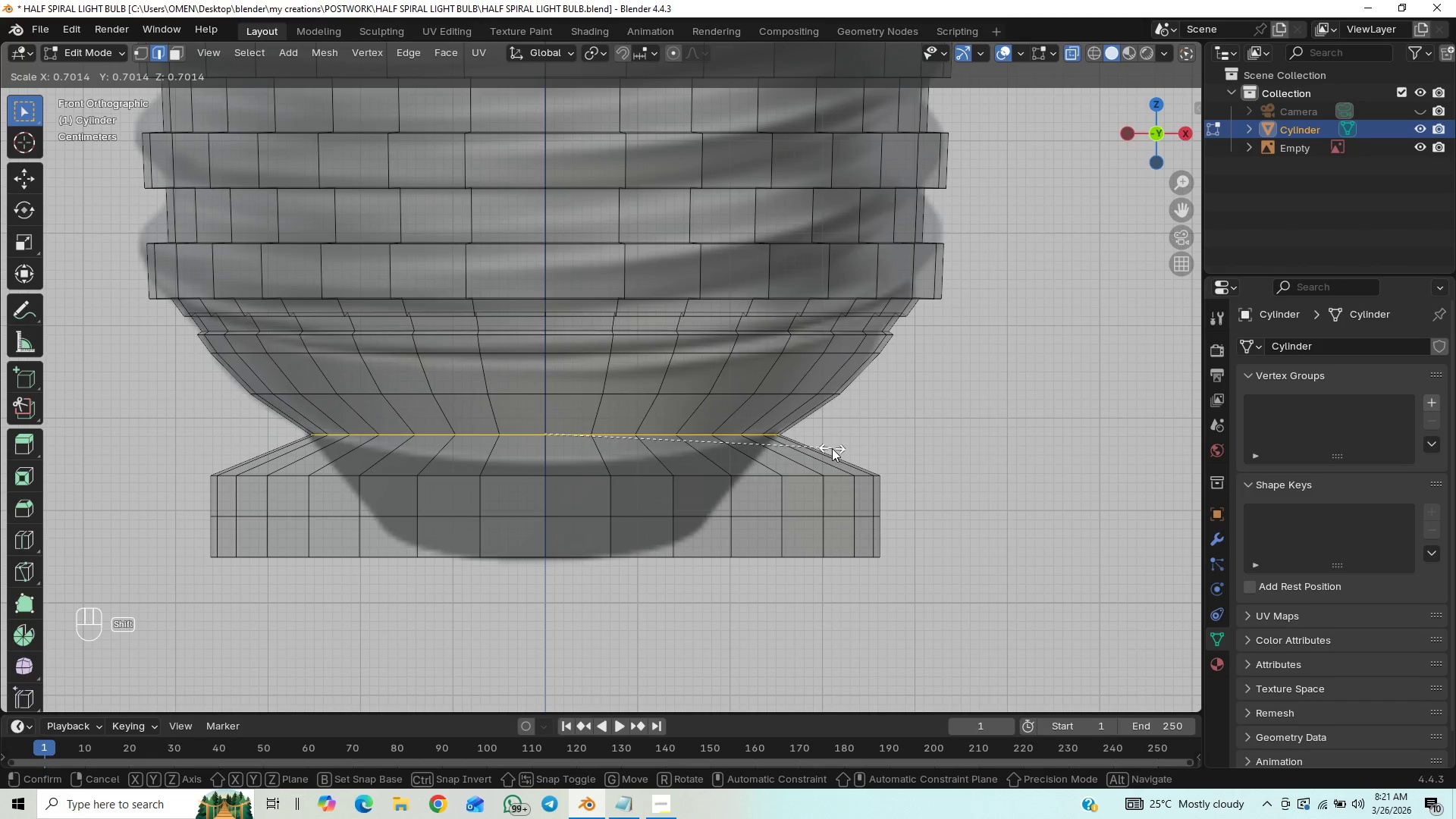 
hold_key(key=ShiftLeft, duration=1.12)
left_click([830, 448])
 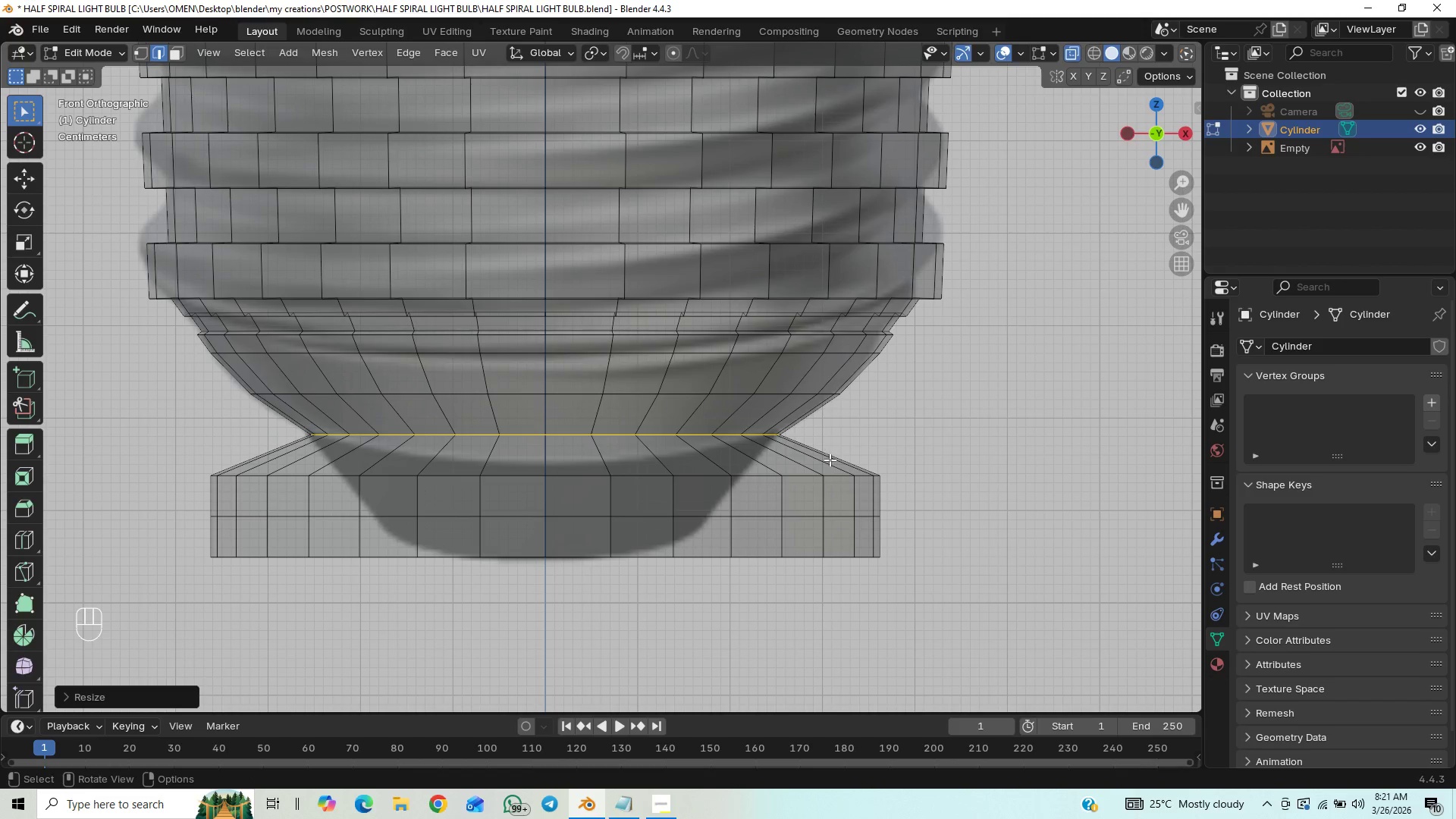 
key(S)
 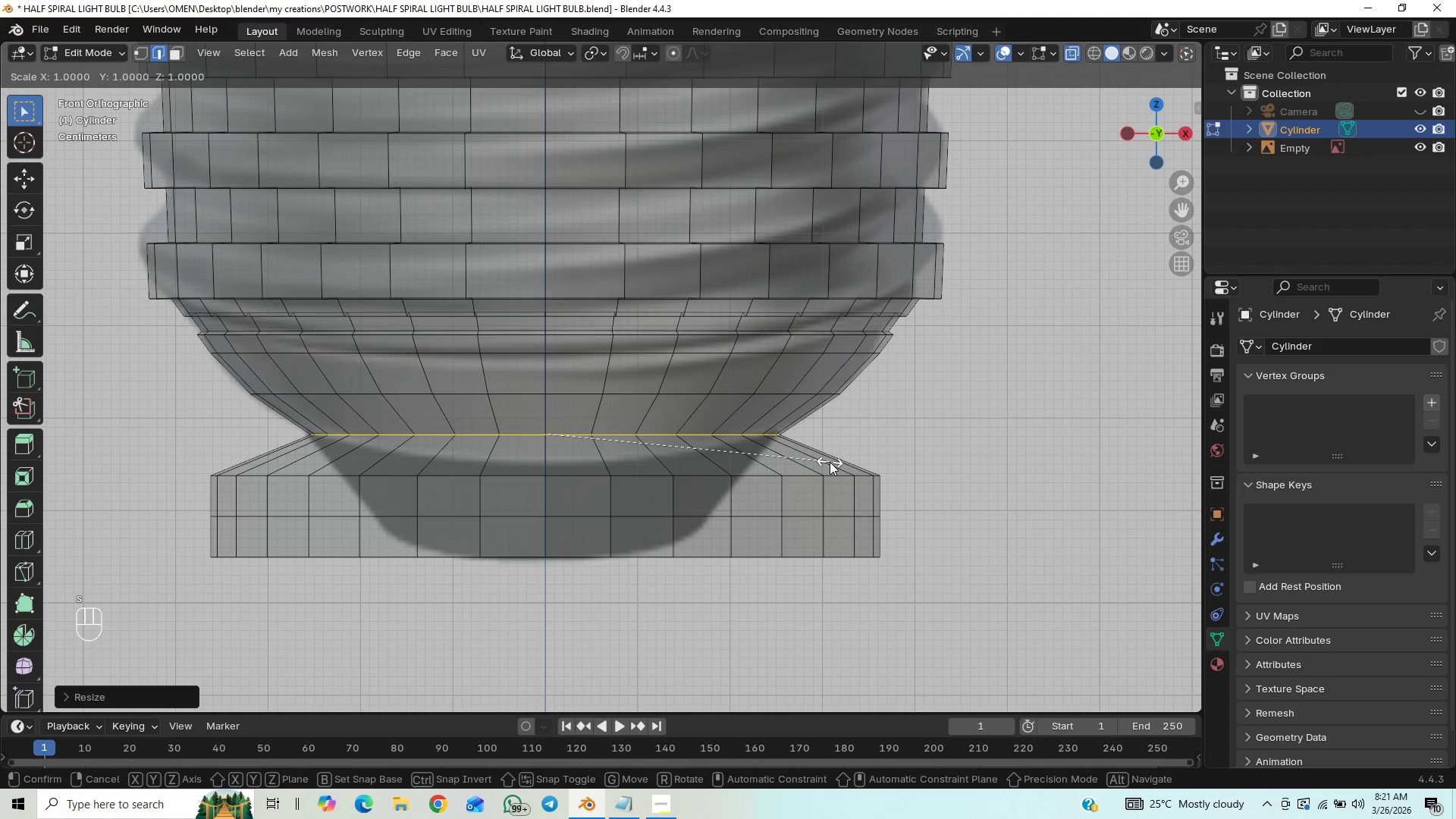 
hold_key(key=ShiftLeft, duration=1.5)
 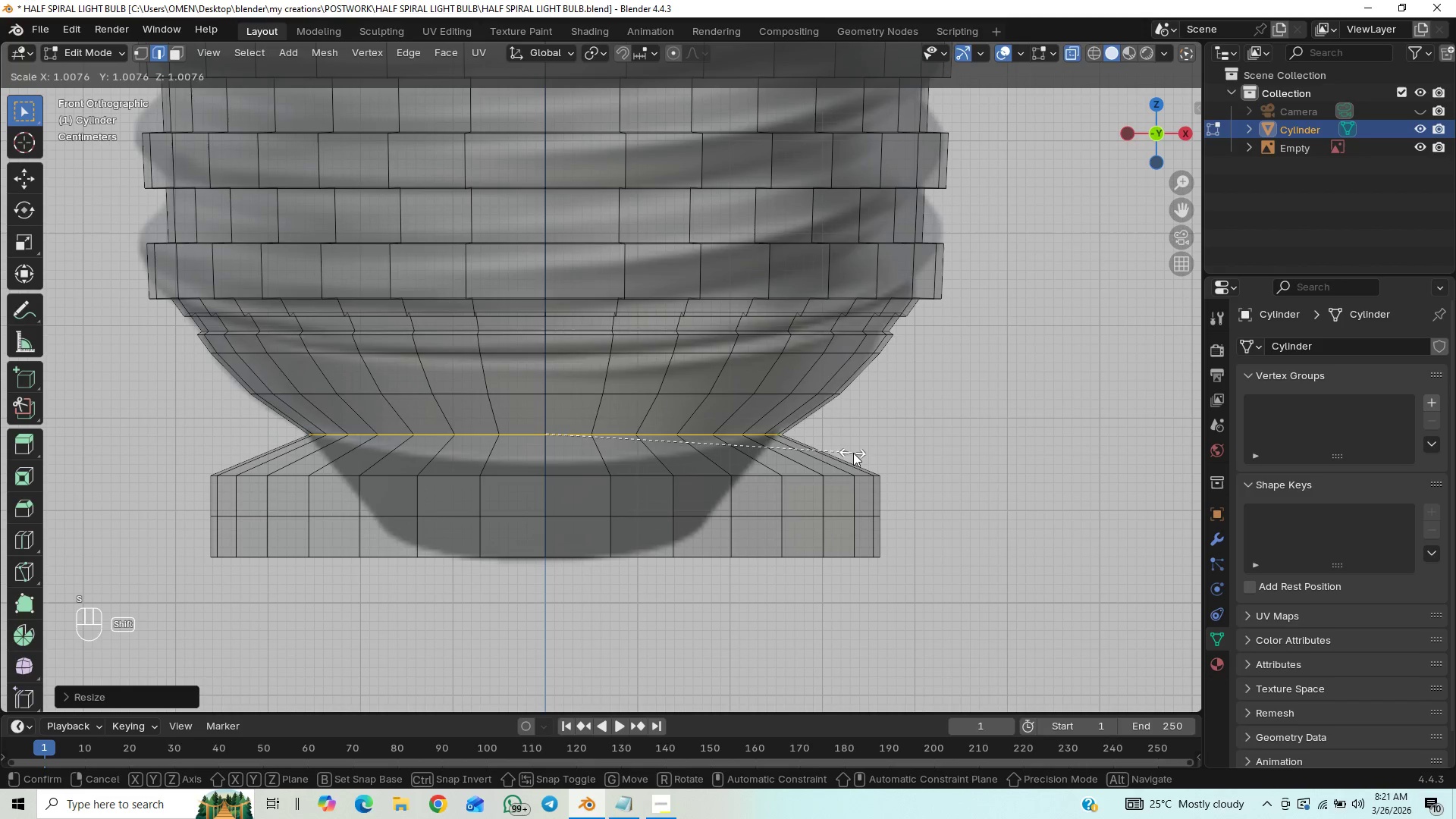 
hold_key(key=ShiftLeft, duration=1.51)
 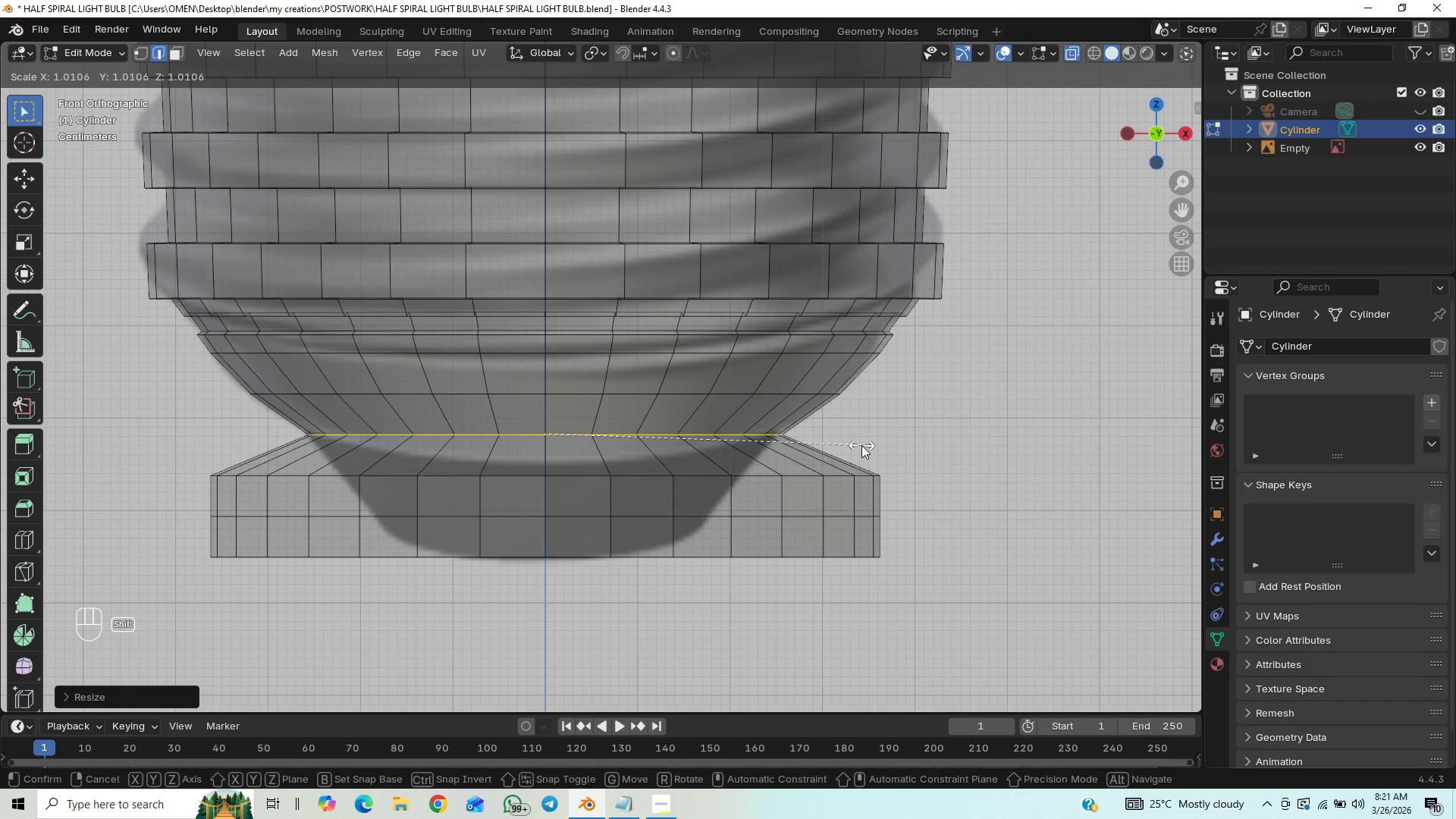 
hold_key(key=ShiftLeft, duration=1.5)
 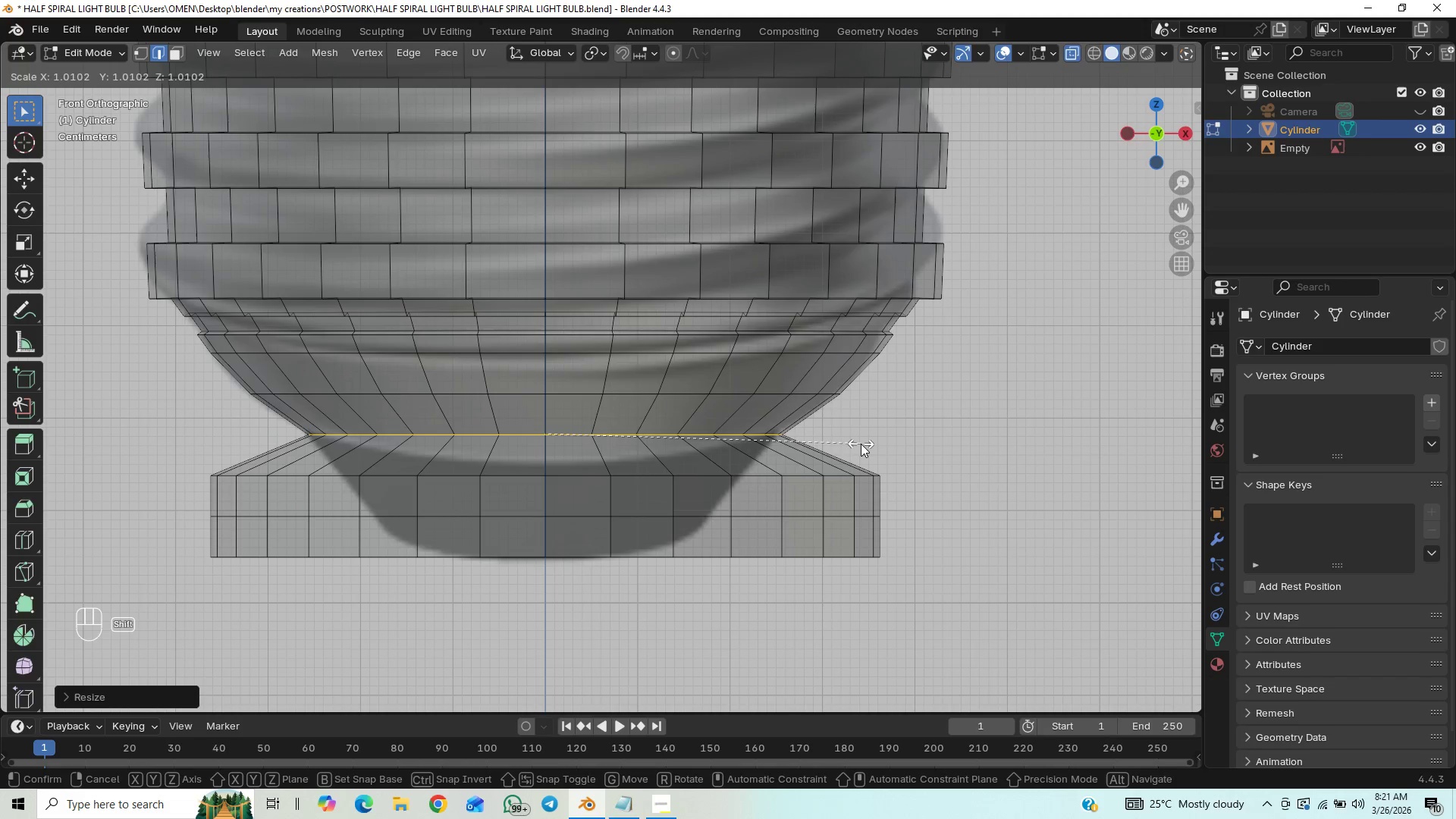 
hold_key(key=ShiftLeft, duration=1.52)
 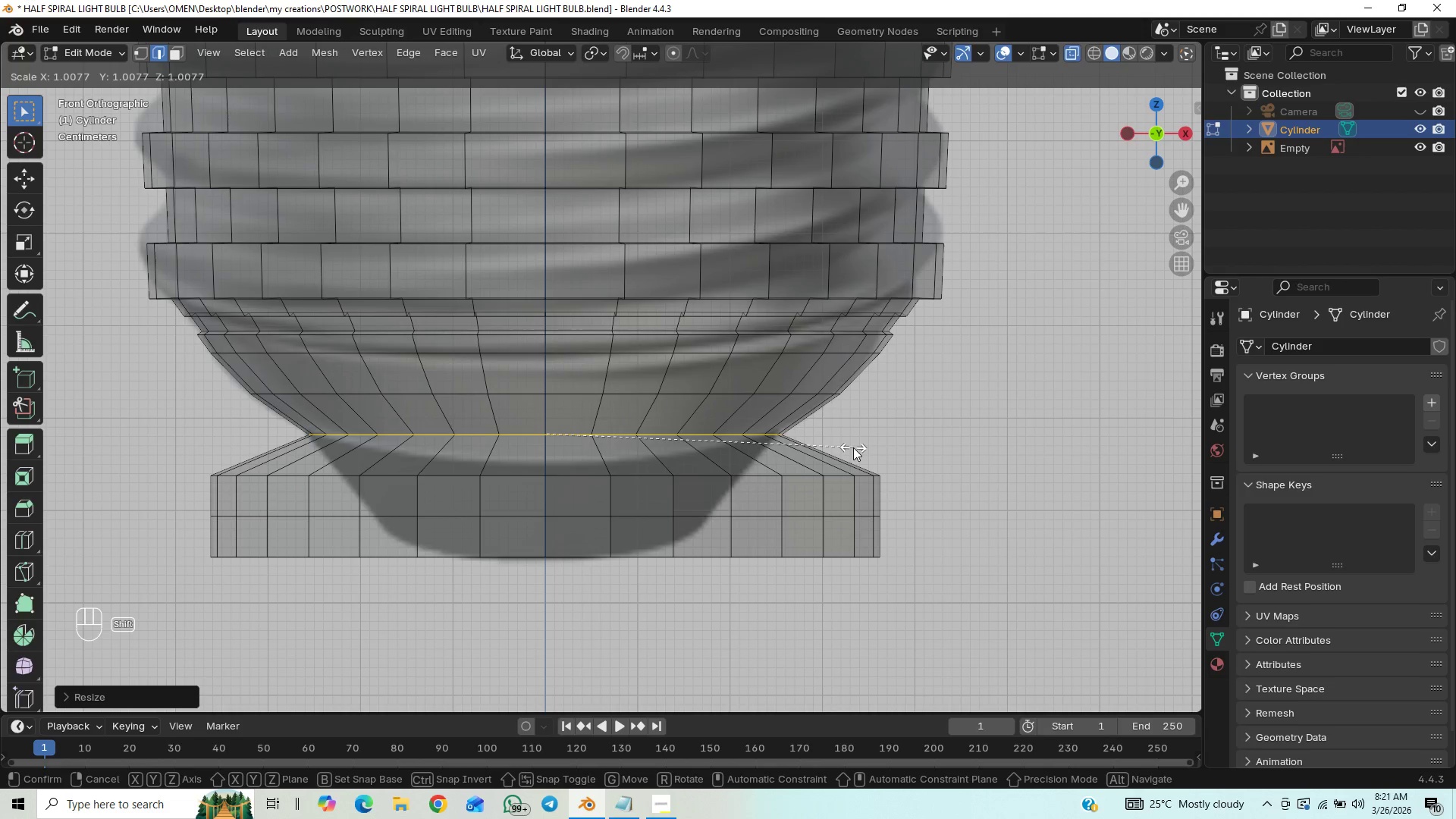 
hold_key(key=ShiftLeft, duration=1.09)
left_click([853, 447])
 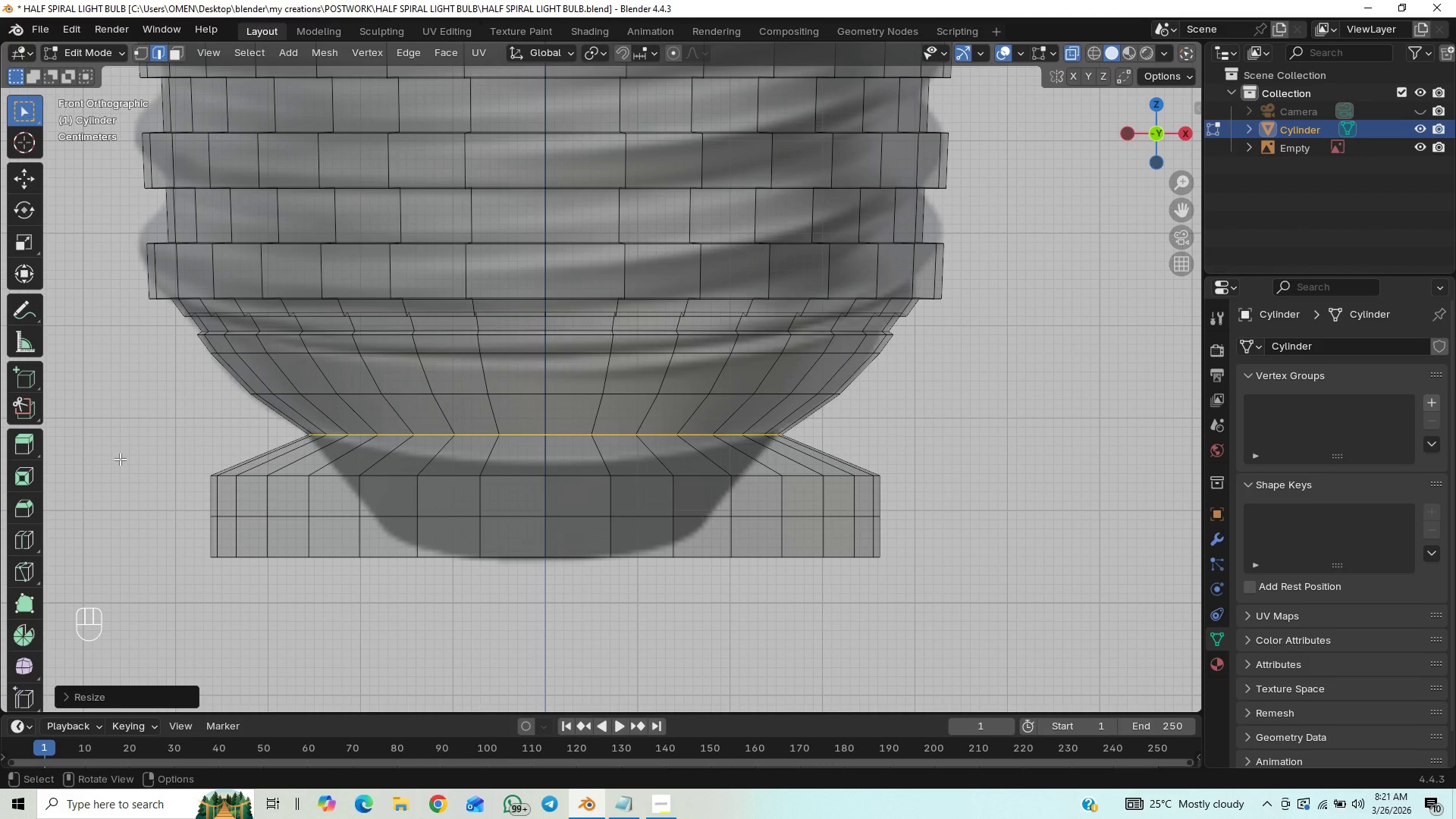 
wait(5.48)
 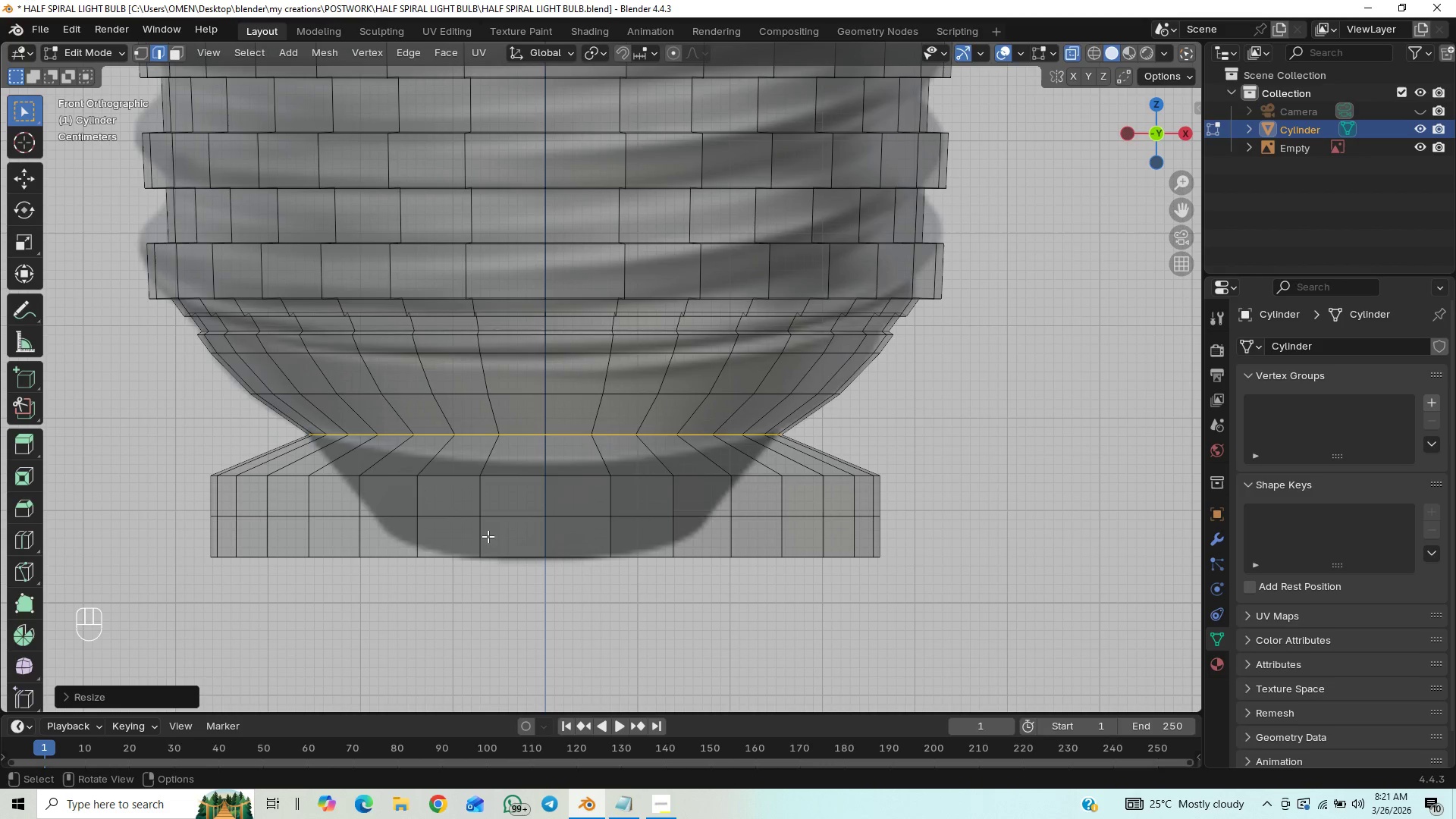 
left_click_drag(start_coordinate=[161, 451], to_coordinate=[912, 590])
 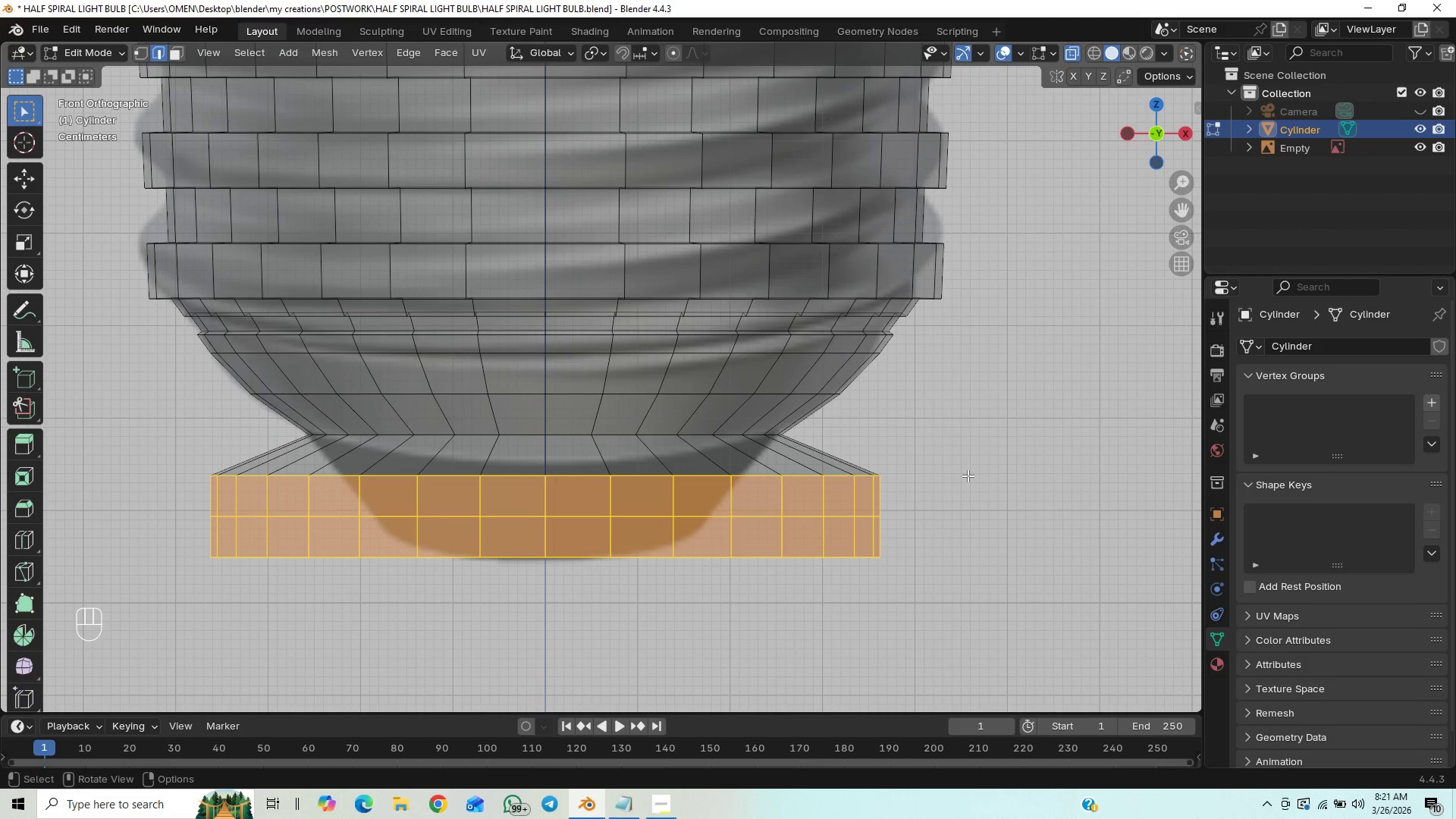 
key(S)
 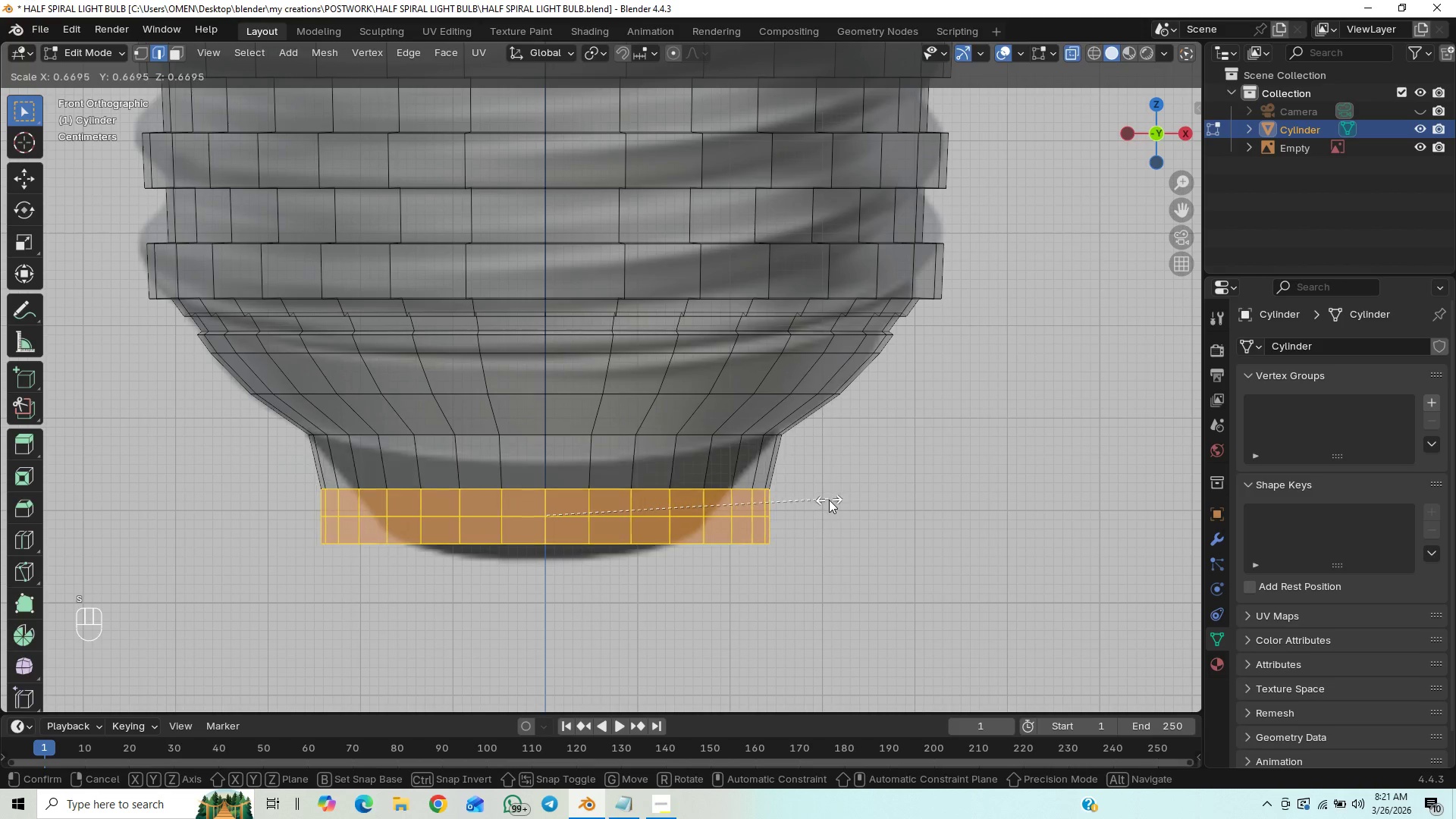 
hold_key(key=ShiftLeft, duration=1.5)
 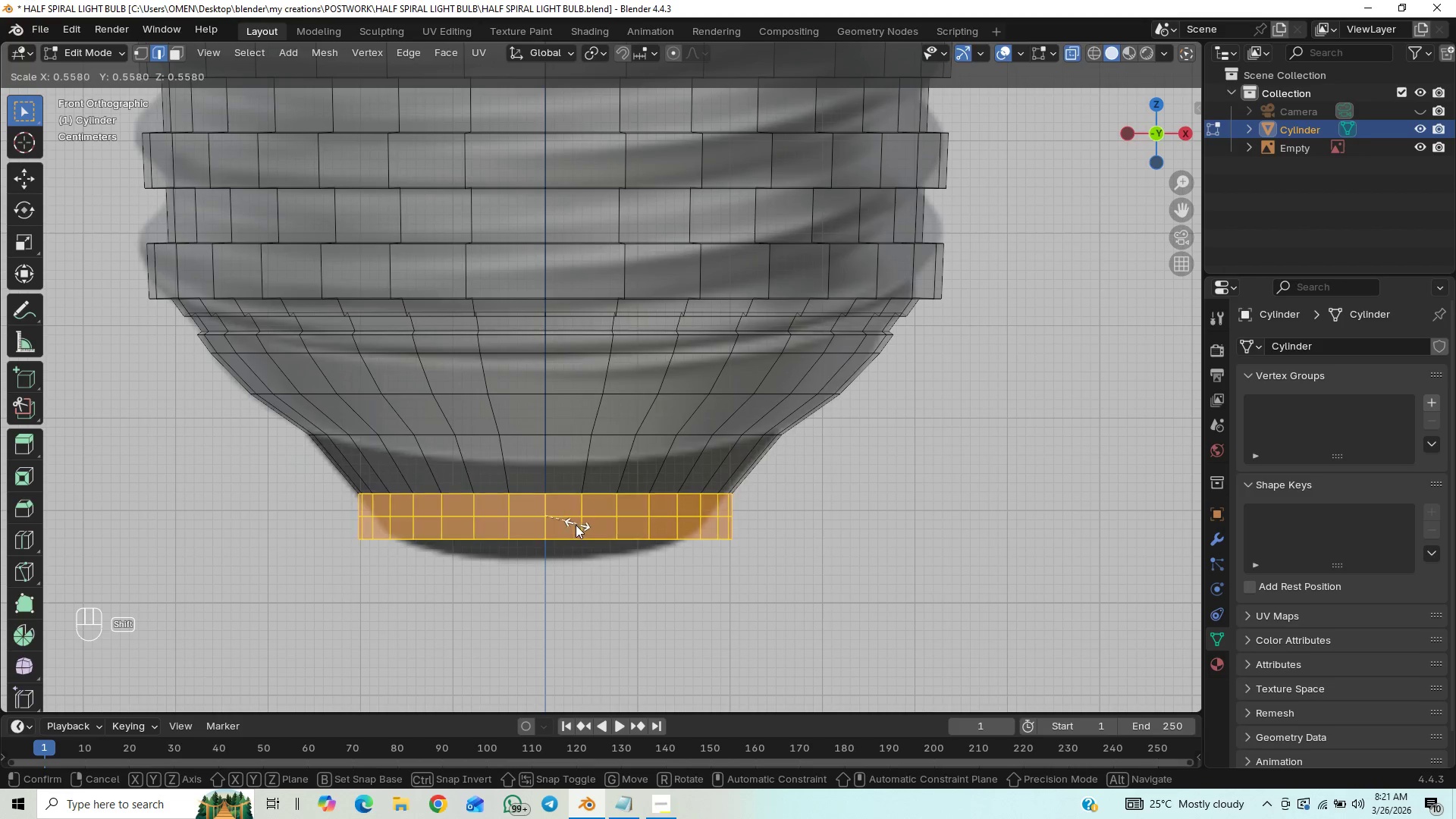 
hold_key(key=ShiftLeft, duration=1.5)
 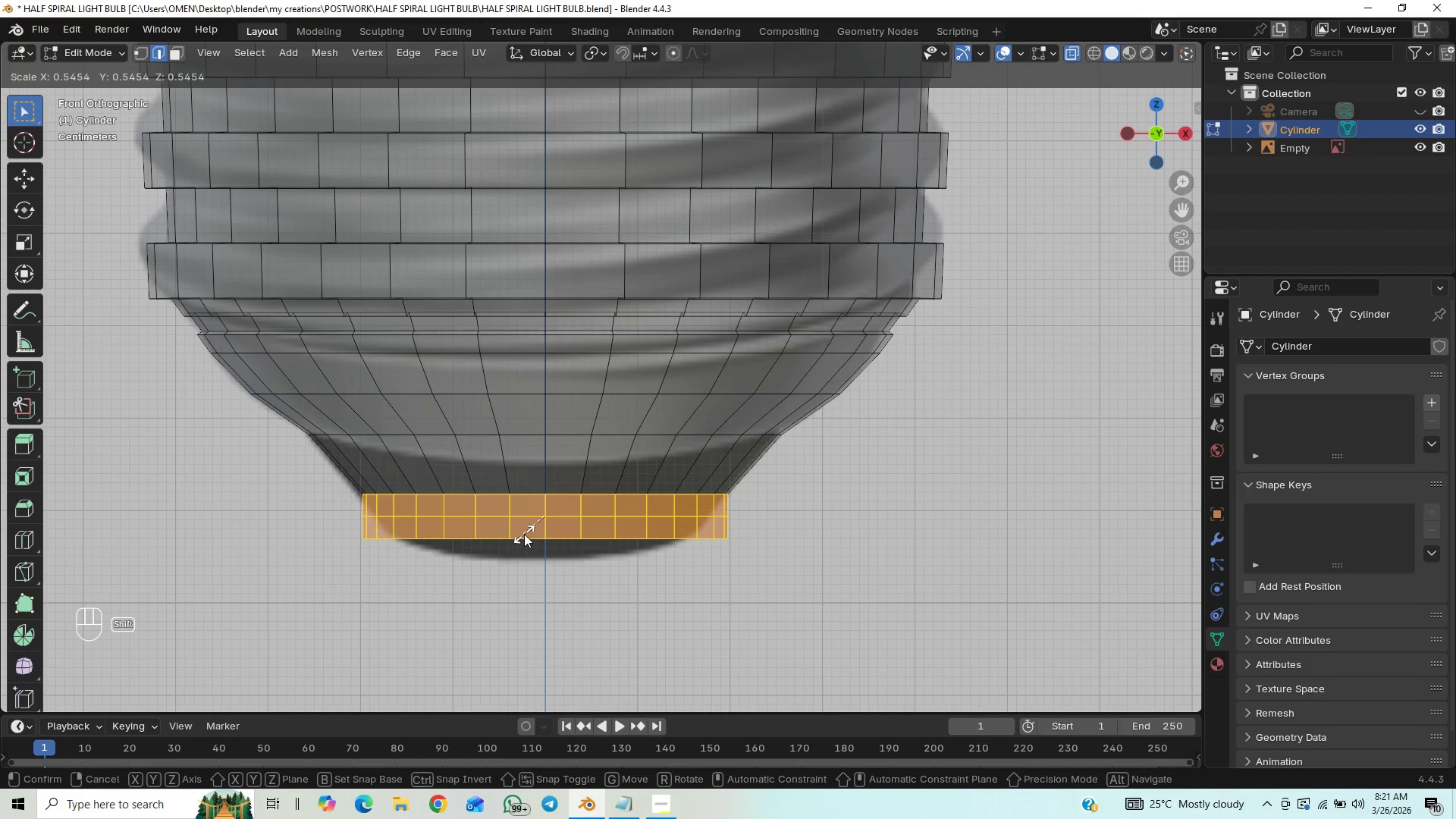 
hold_key(key=ShiftLeft, duration=1.52)
 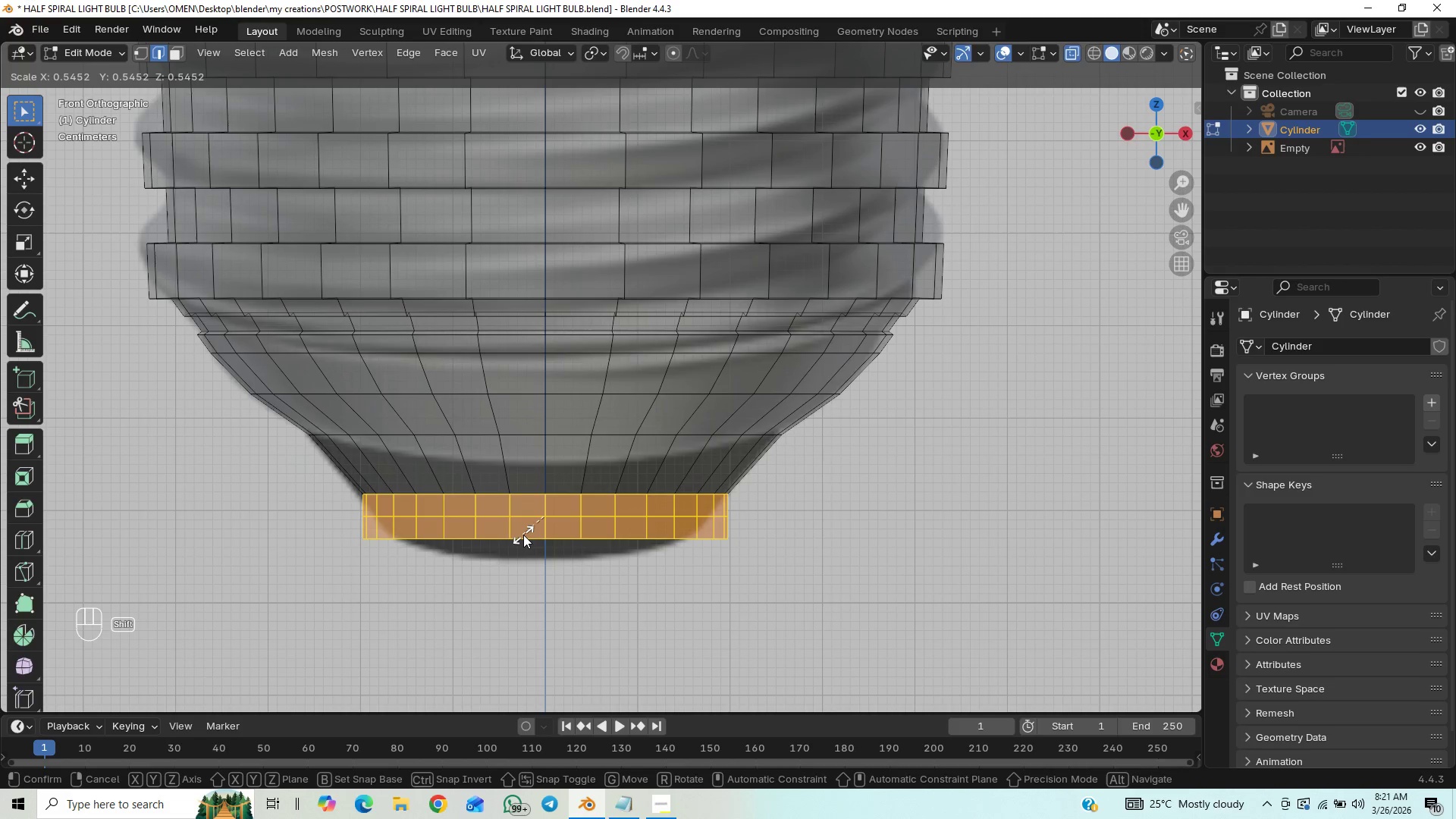 
hold_key(key=ShiftLeft, duration=1.51)
 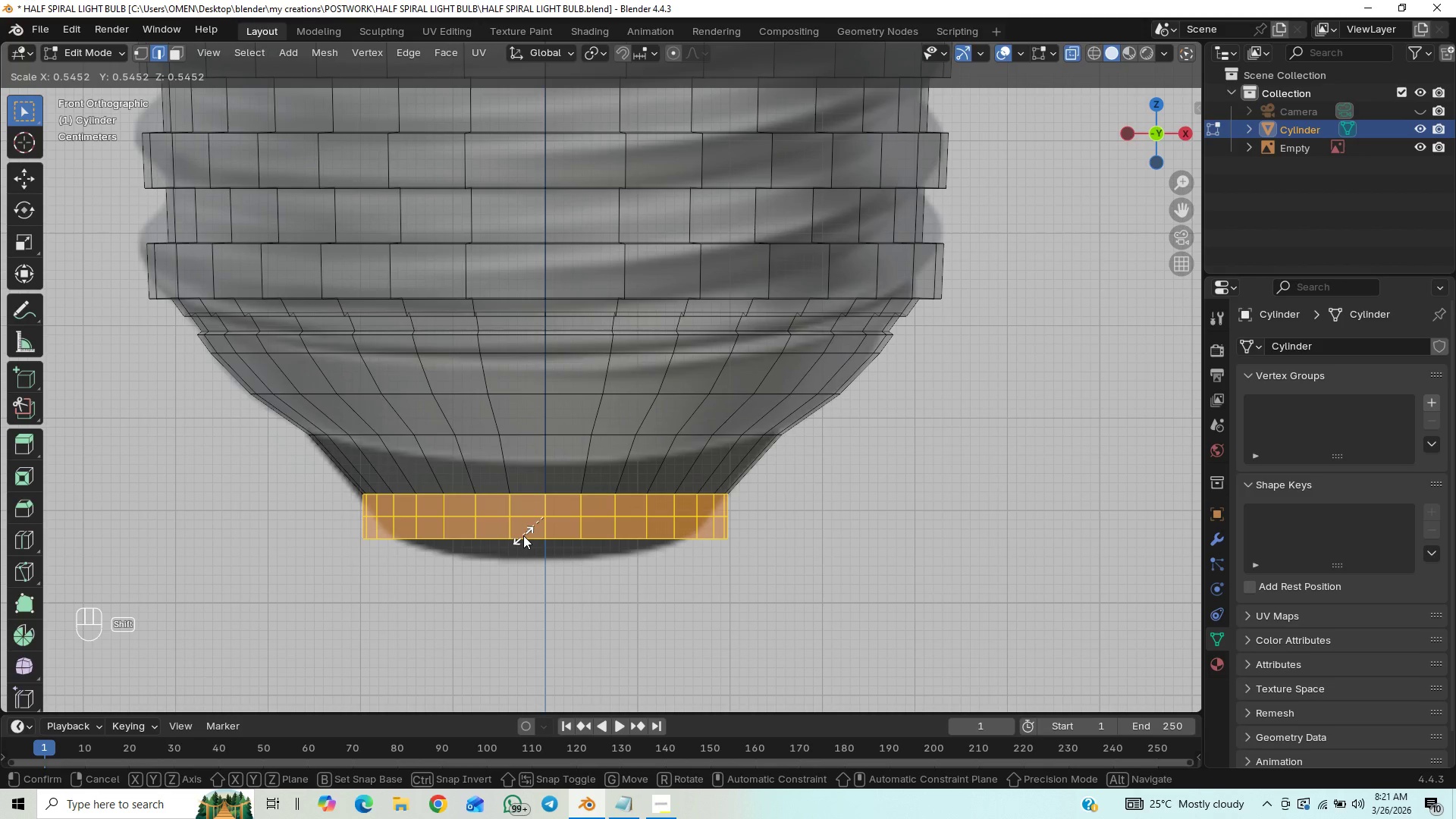 
hold_key(key=ShiftLeft, duration=1.5)
 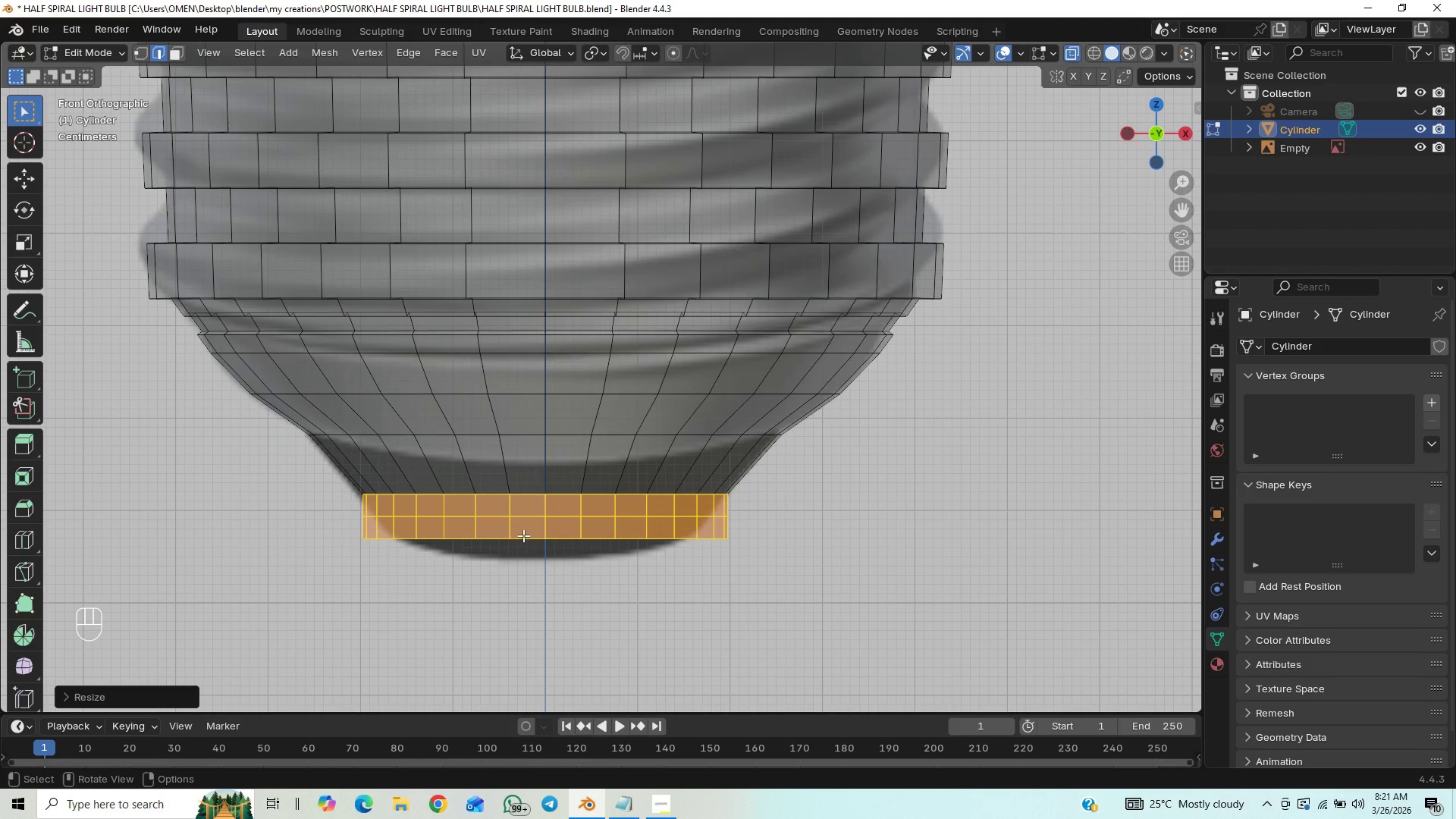 
hold_key(key=ShiftLeft, duration=0.33)
left_click([523, 535])
 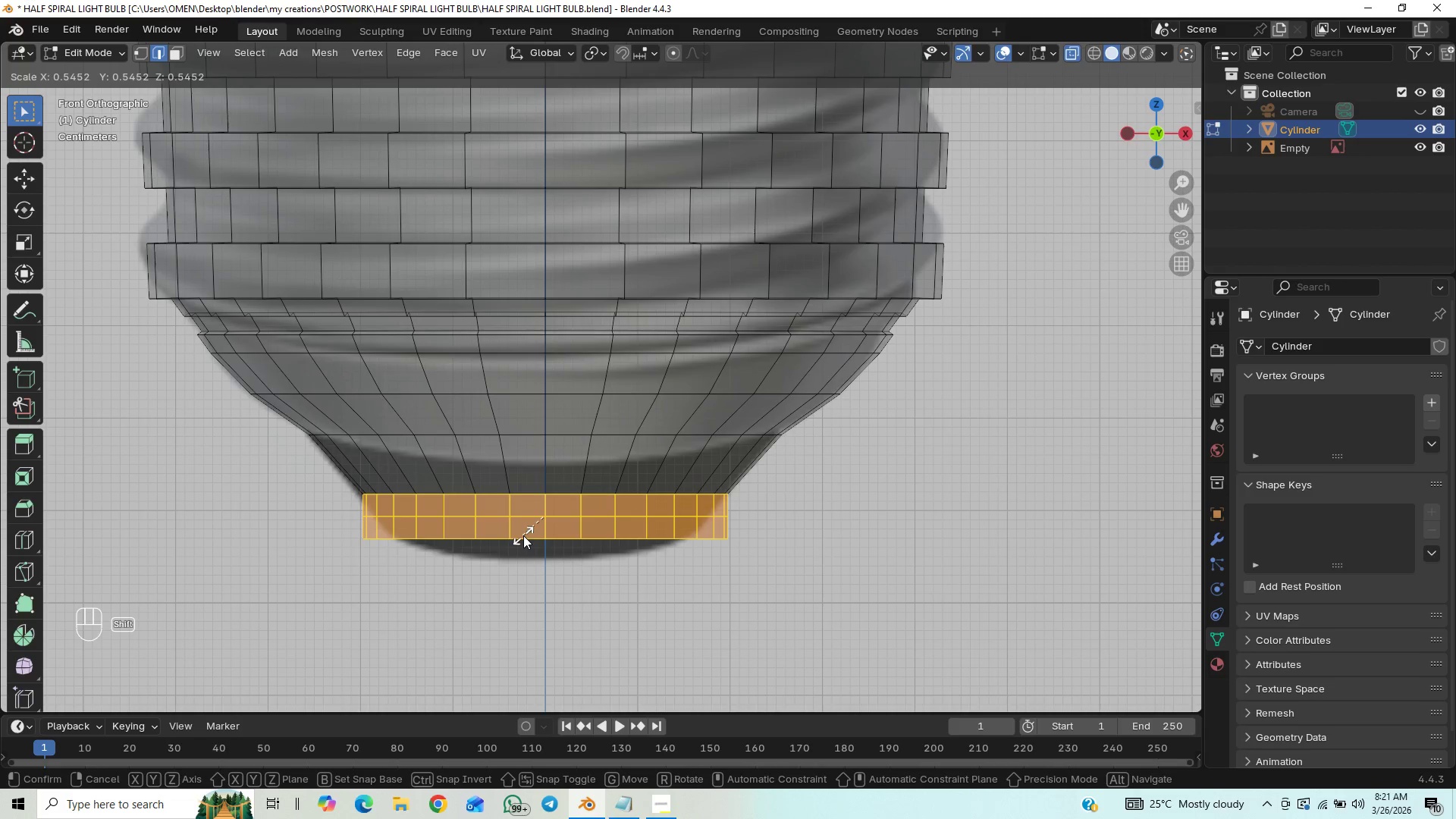 
key(Control+S)
 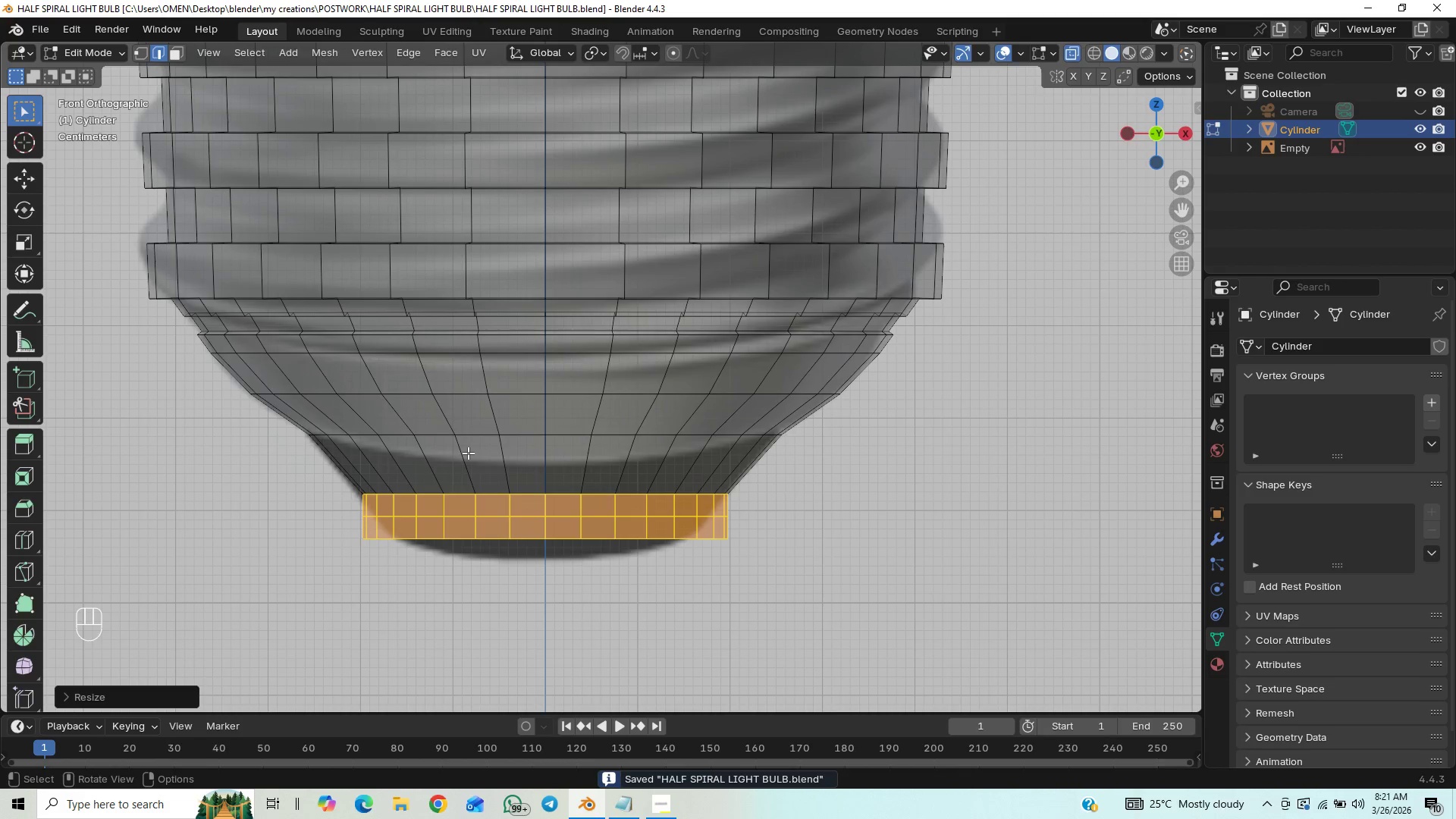 
wait(6.39)
 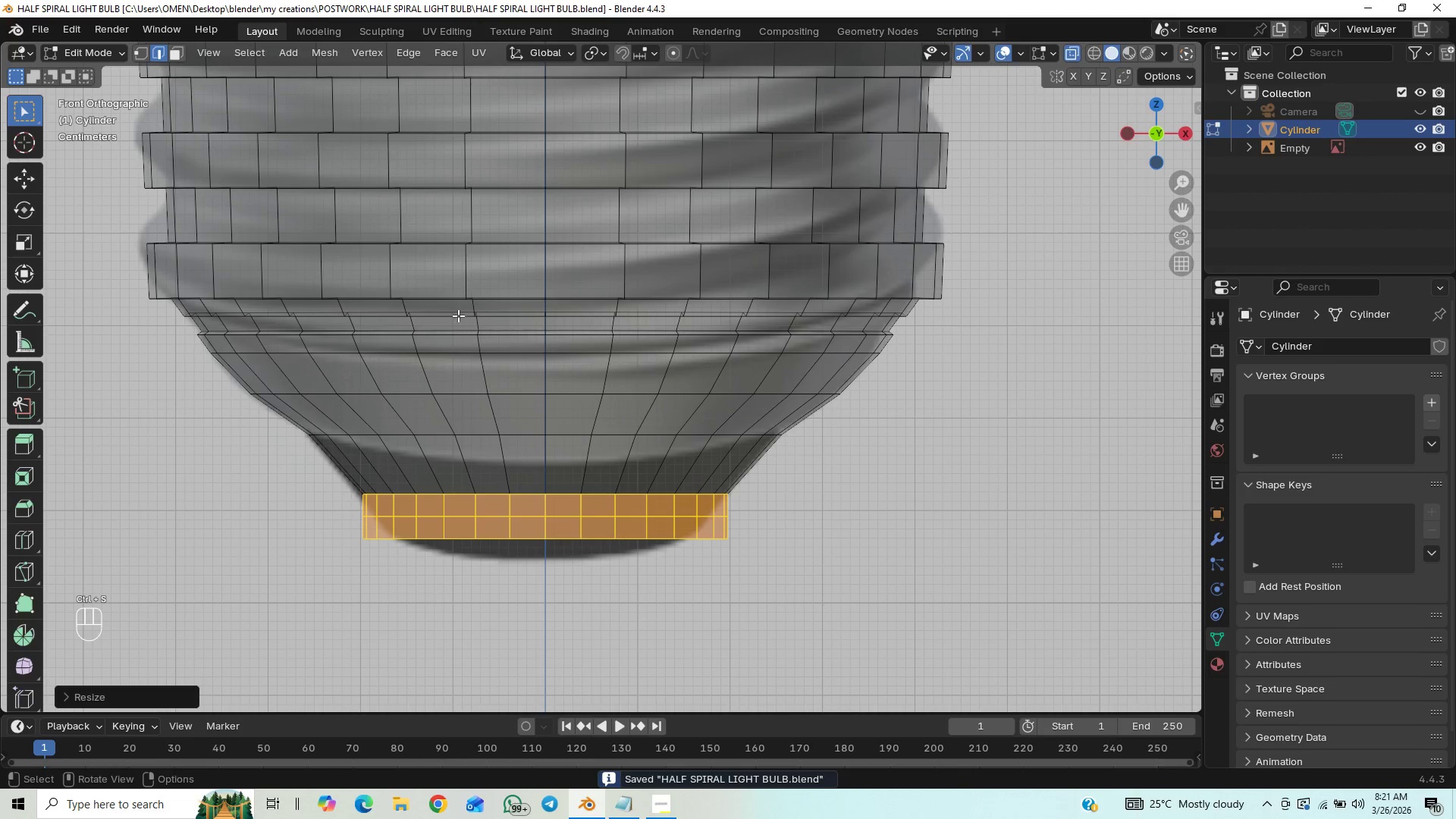 
key(1)
 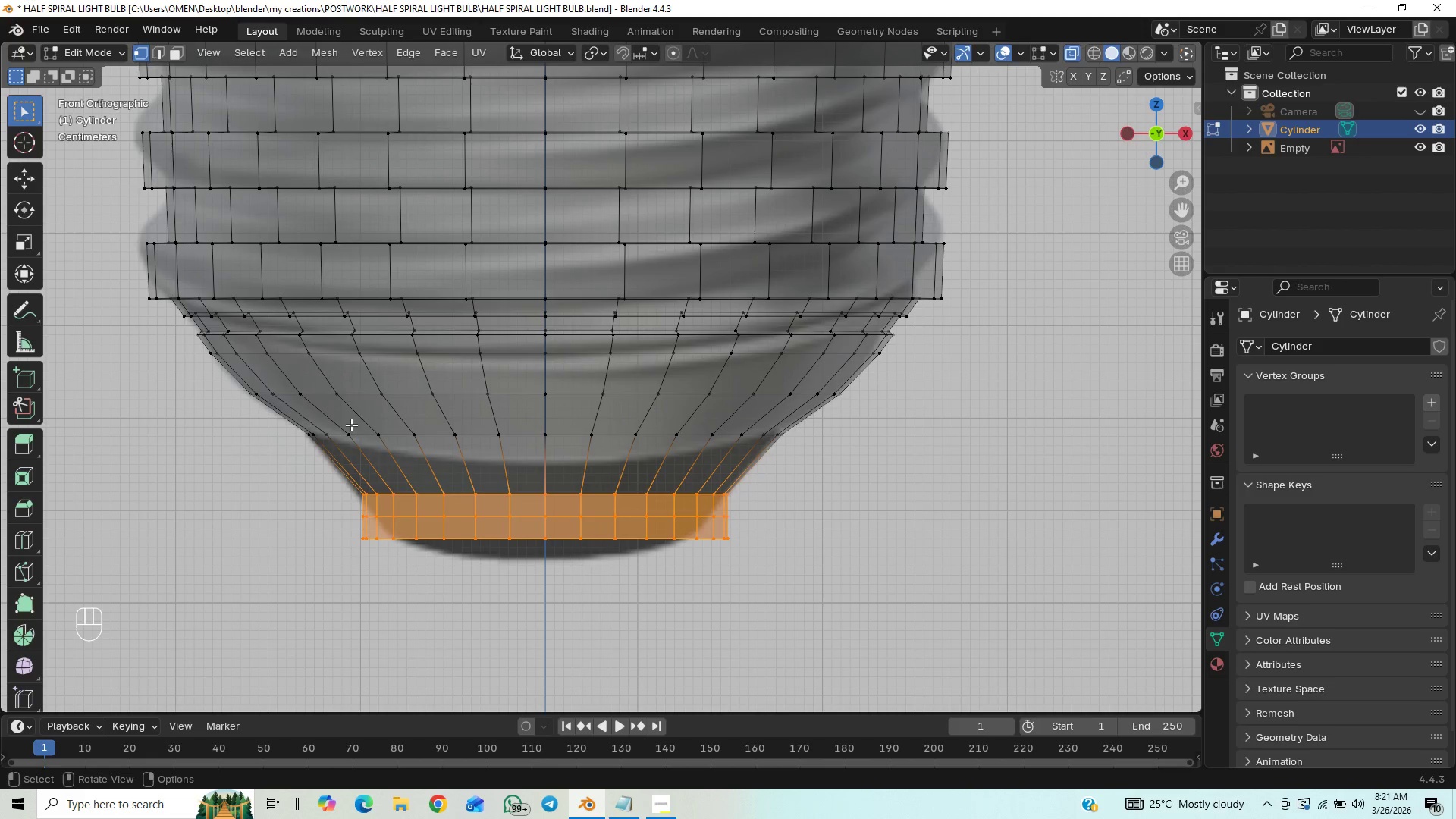 
wait(6.59)
 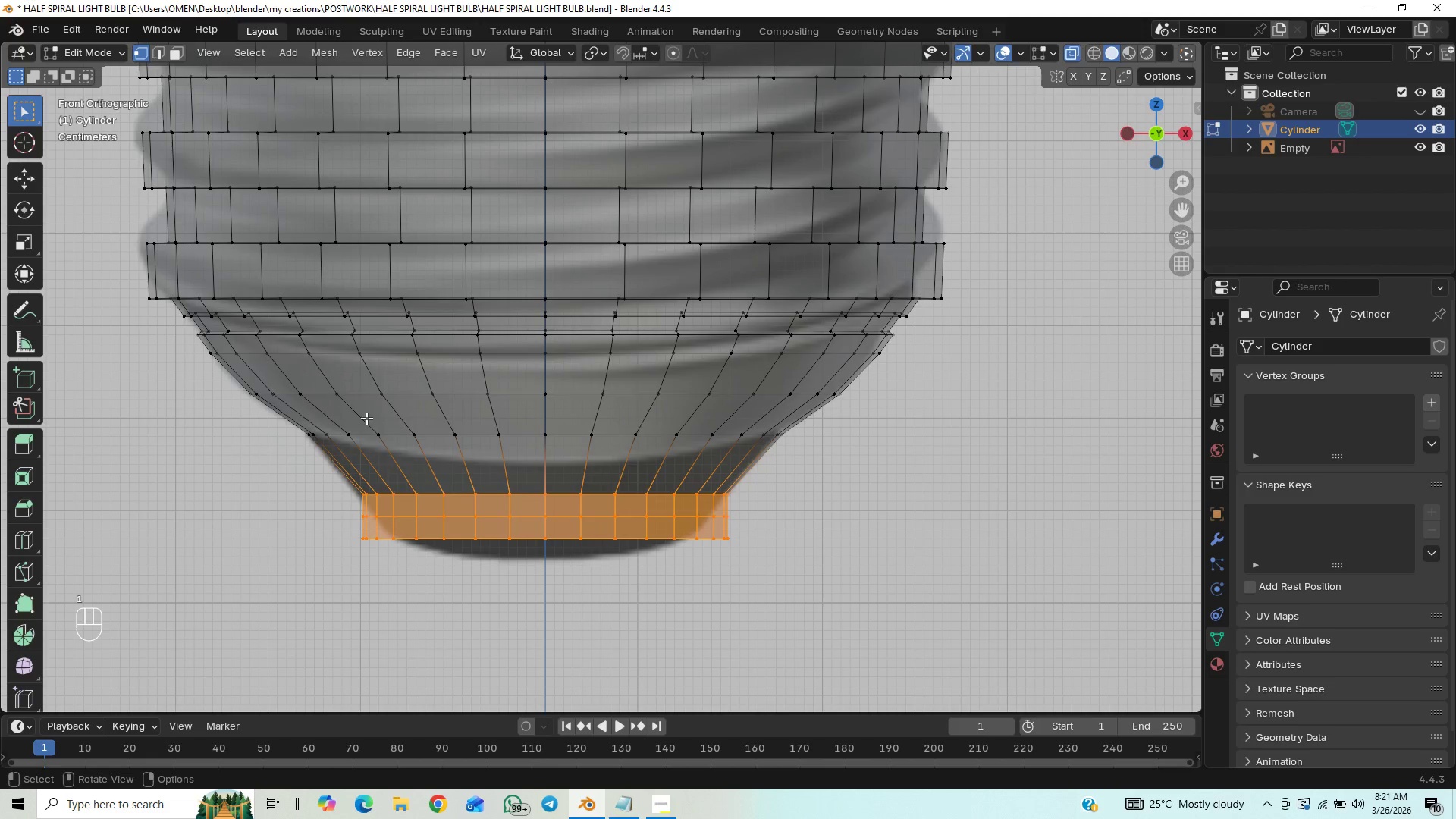 
left_click_drag(start_coordinate=[372, 413], to_coordinate=[720, 460])
 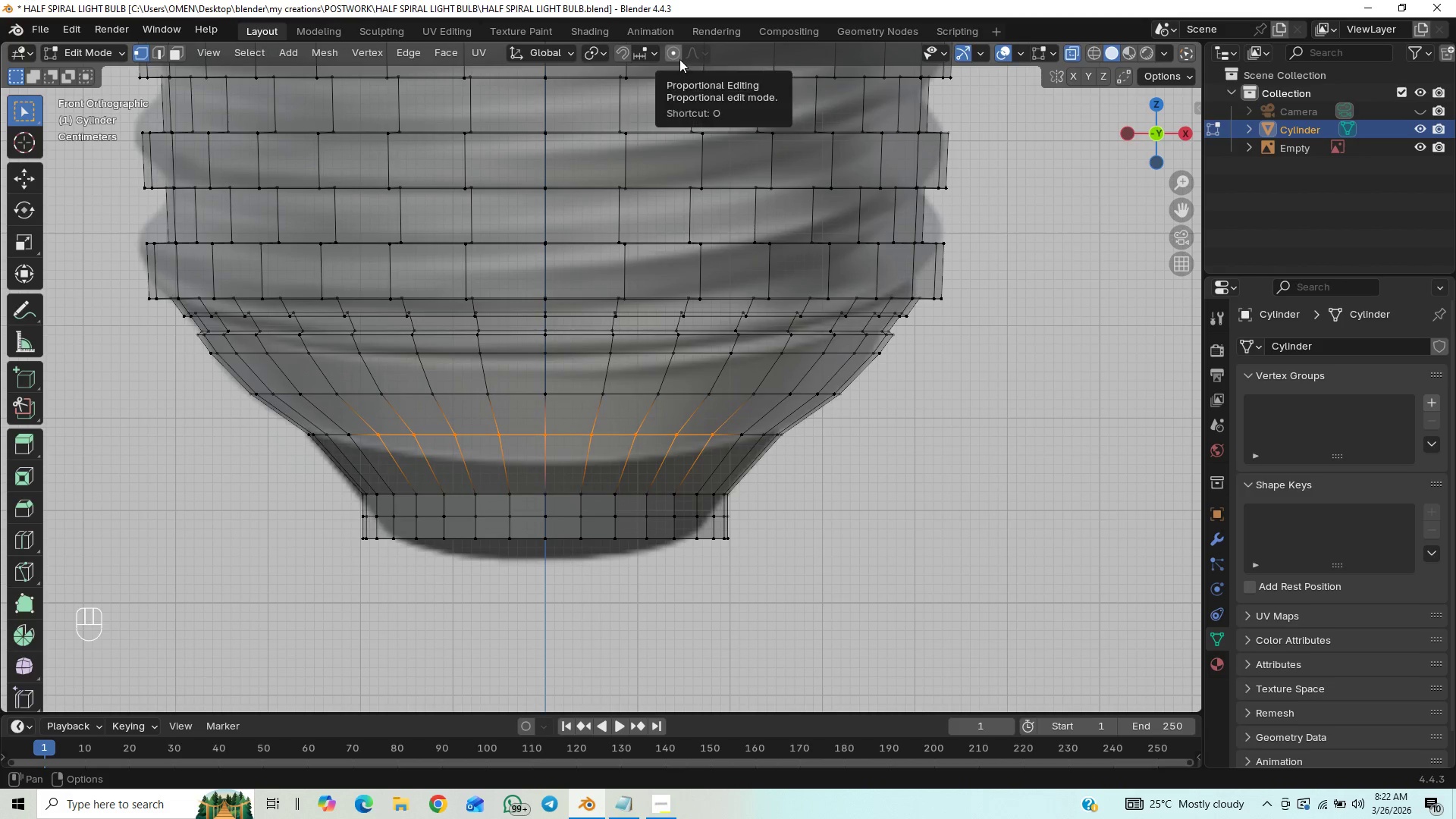 
left_click([675, 56])
 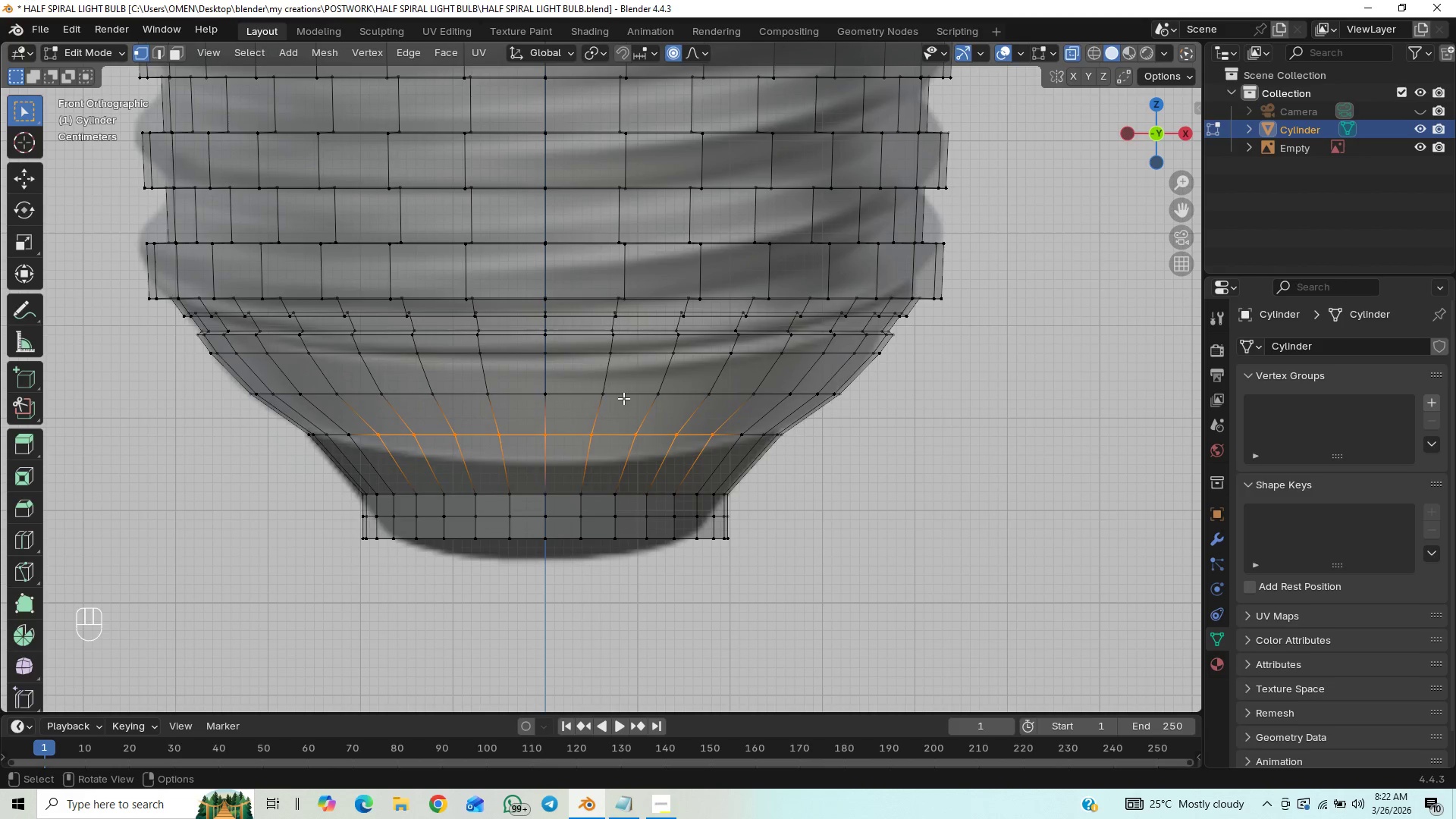 
type(gz)
 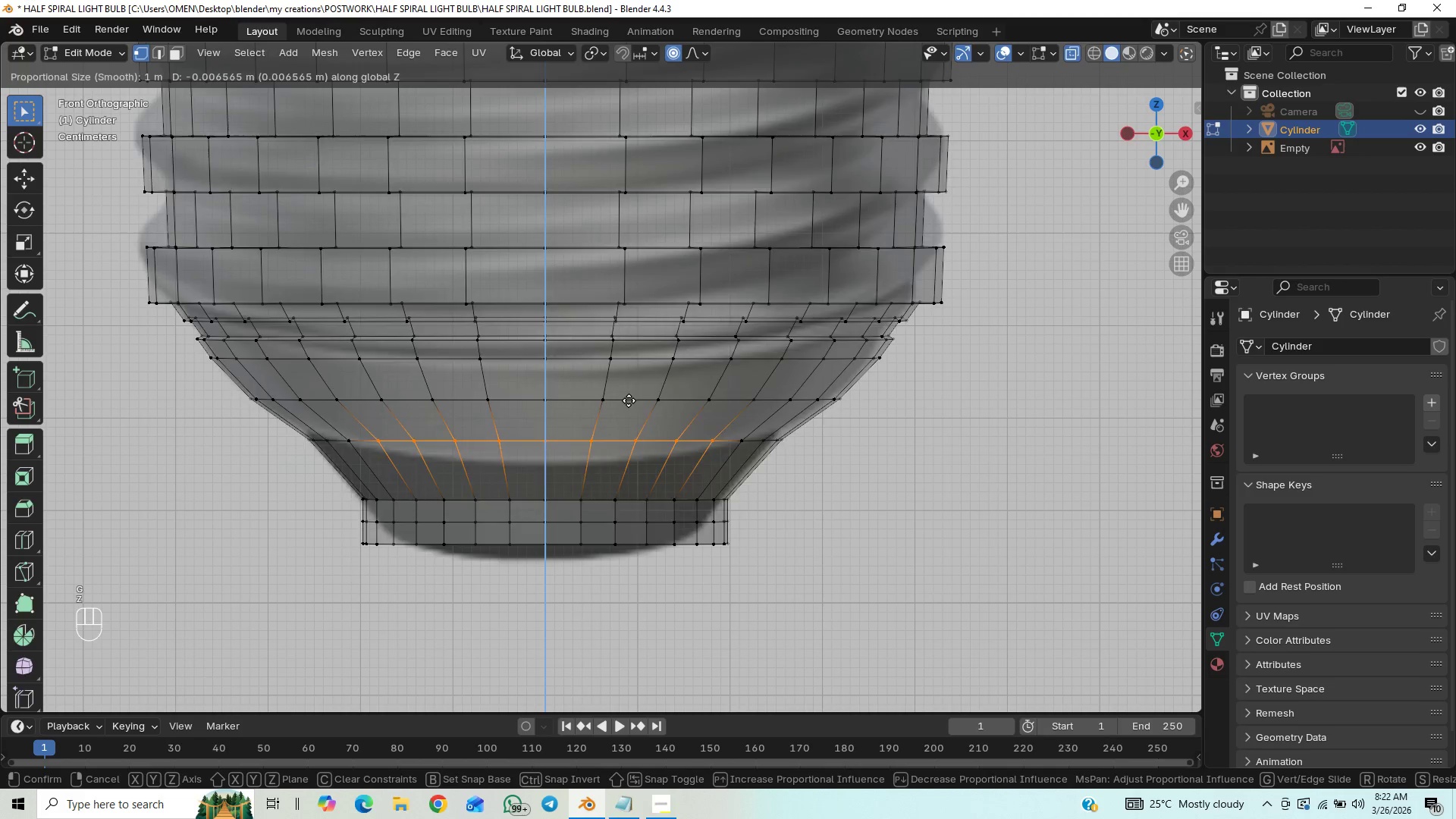 
right_click([629, 383])
 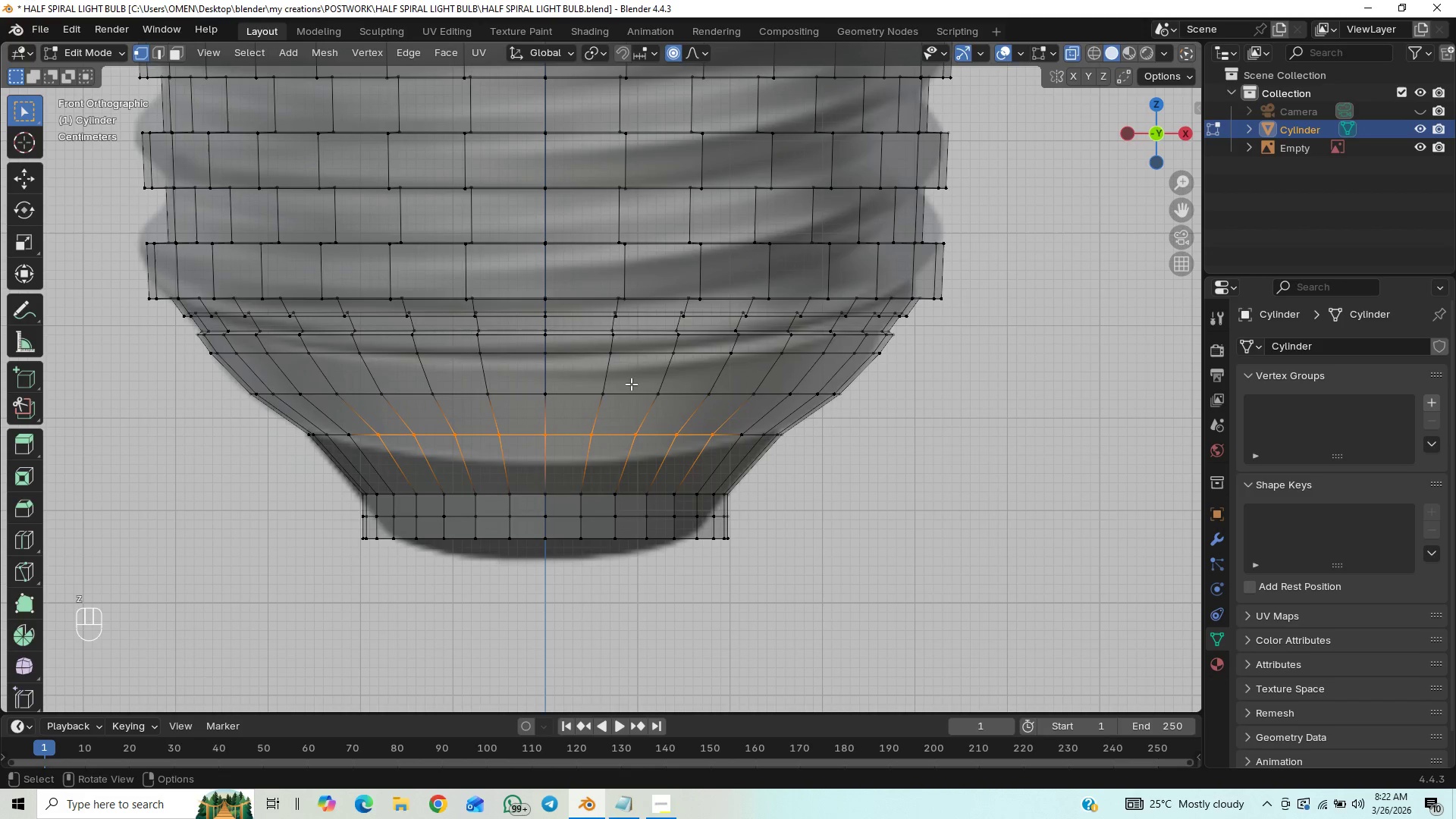 
scroll: coordinate [637, 391], scroll_direction: down, amount: 5.0
 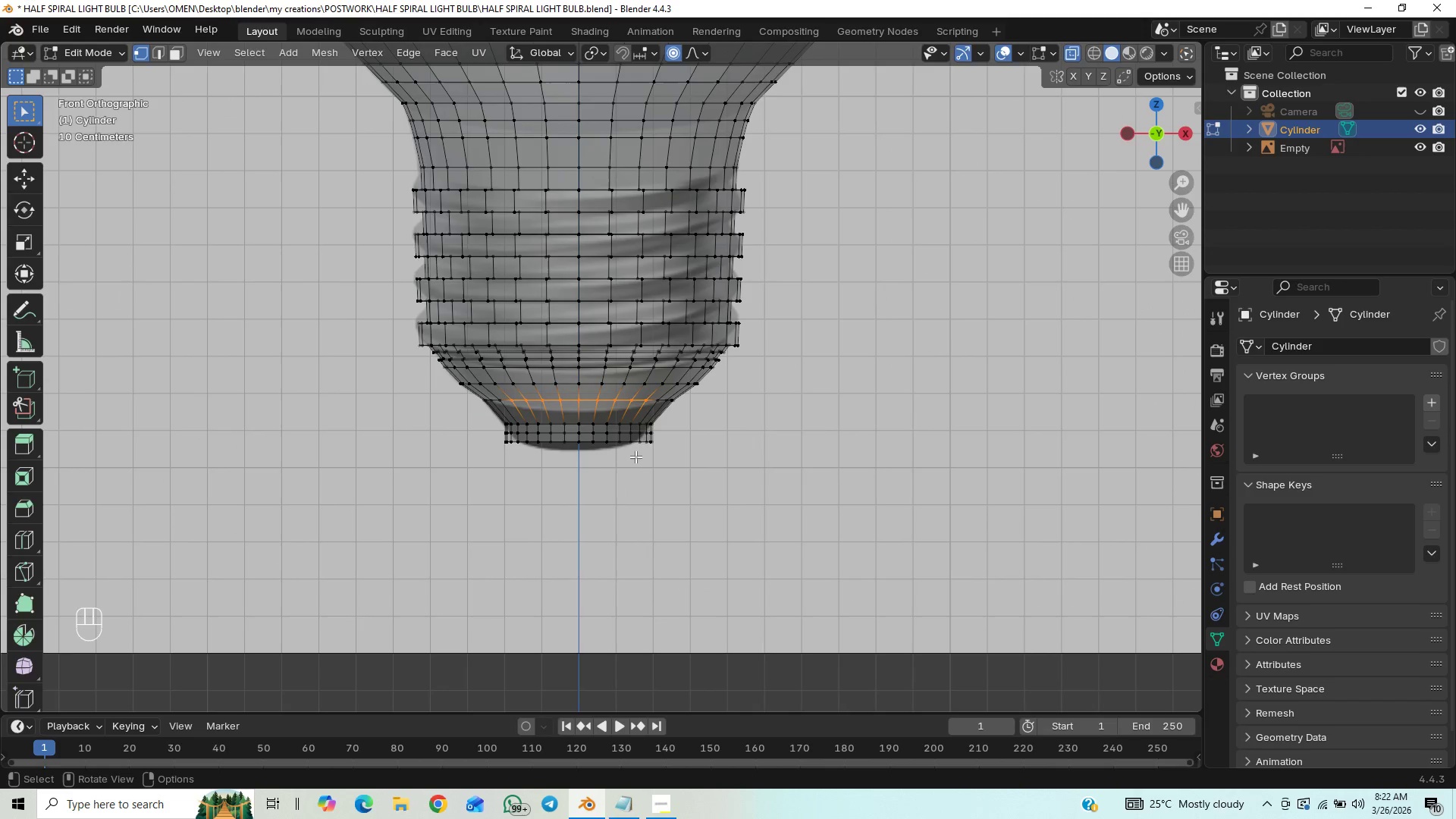 
key(G)
 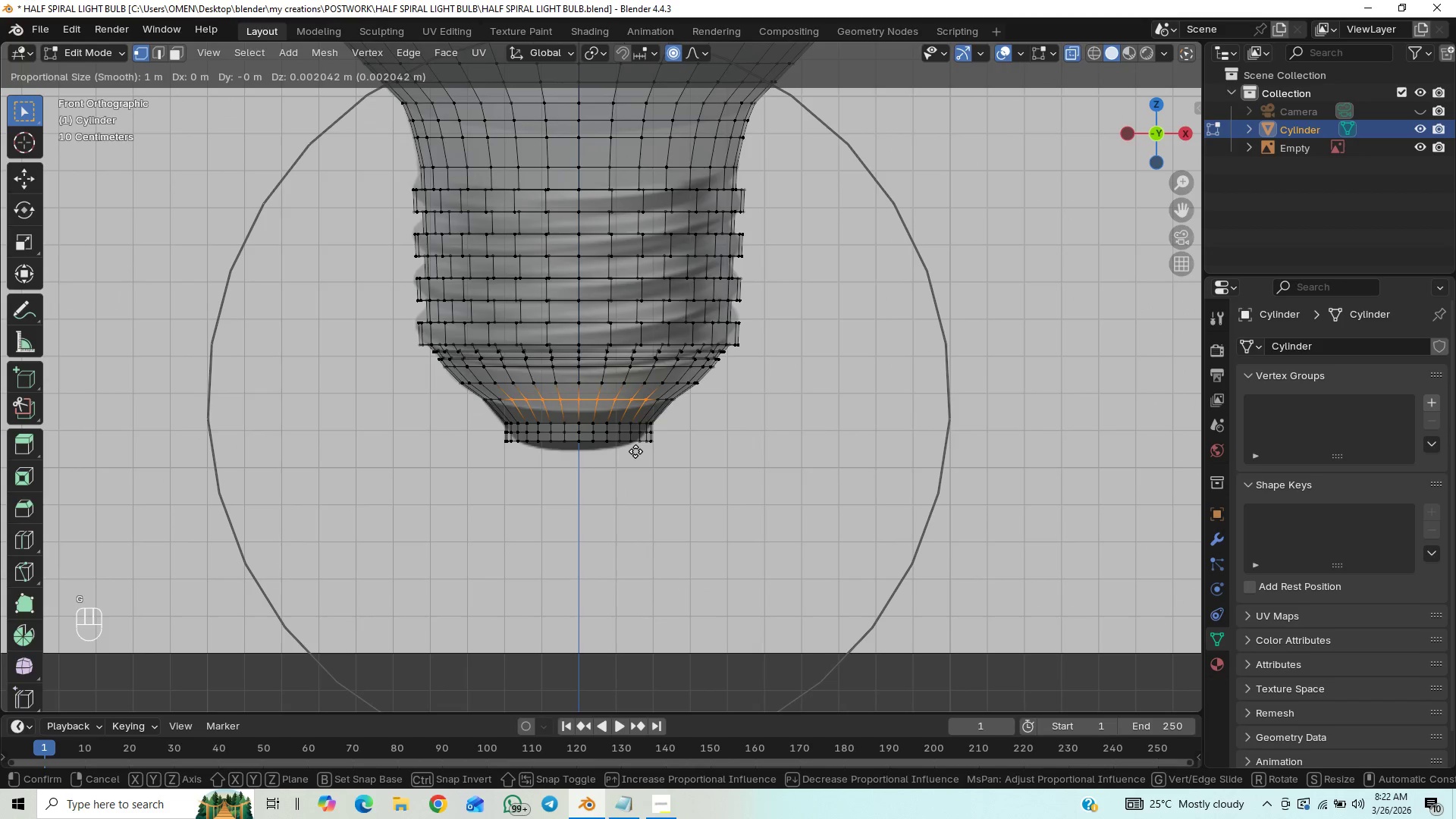 
scroll: coordinate [635, 451], scroll_direction: up, amount: 15.0
 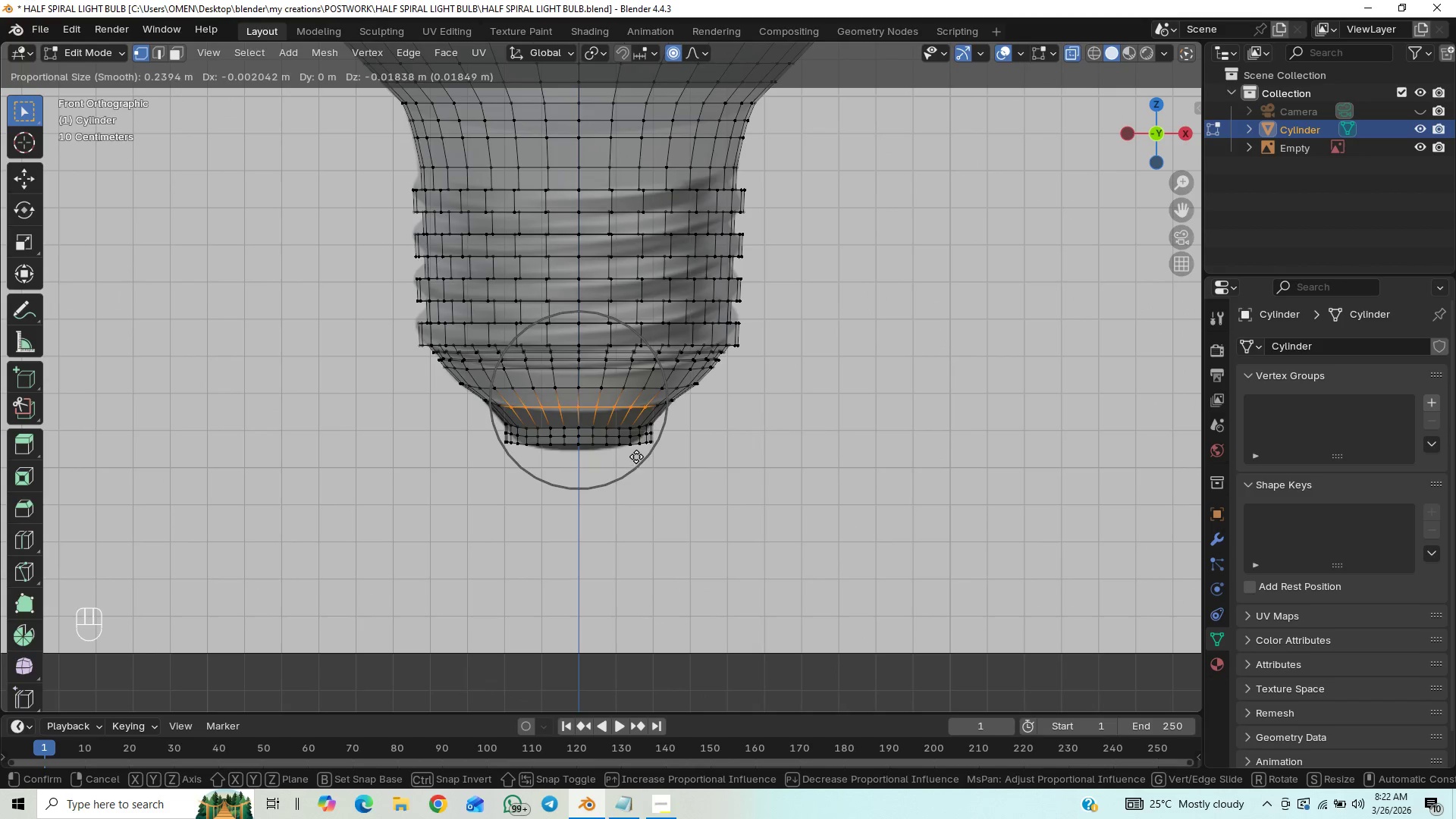 
wait(5.52)
 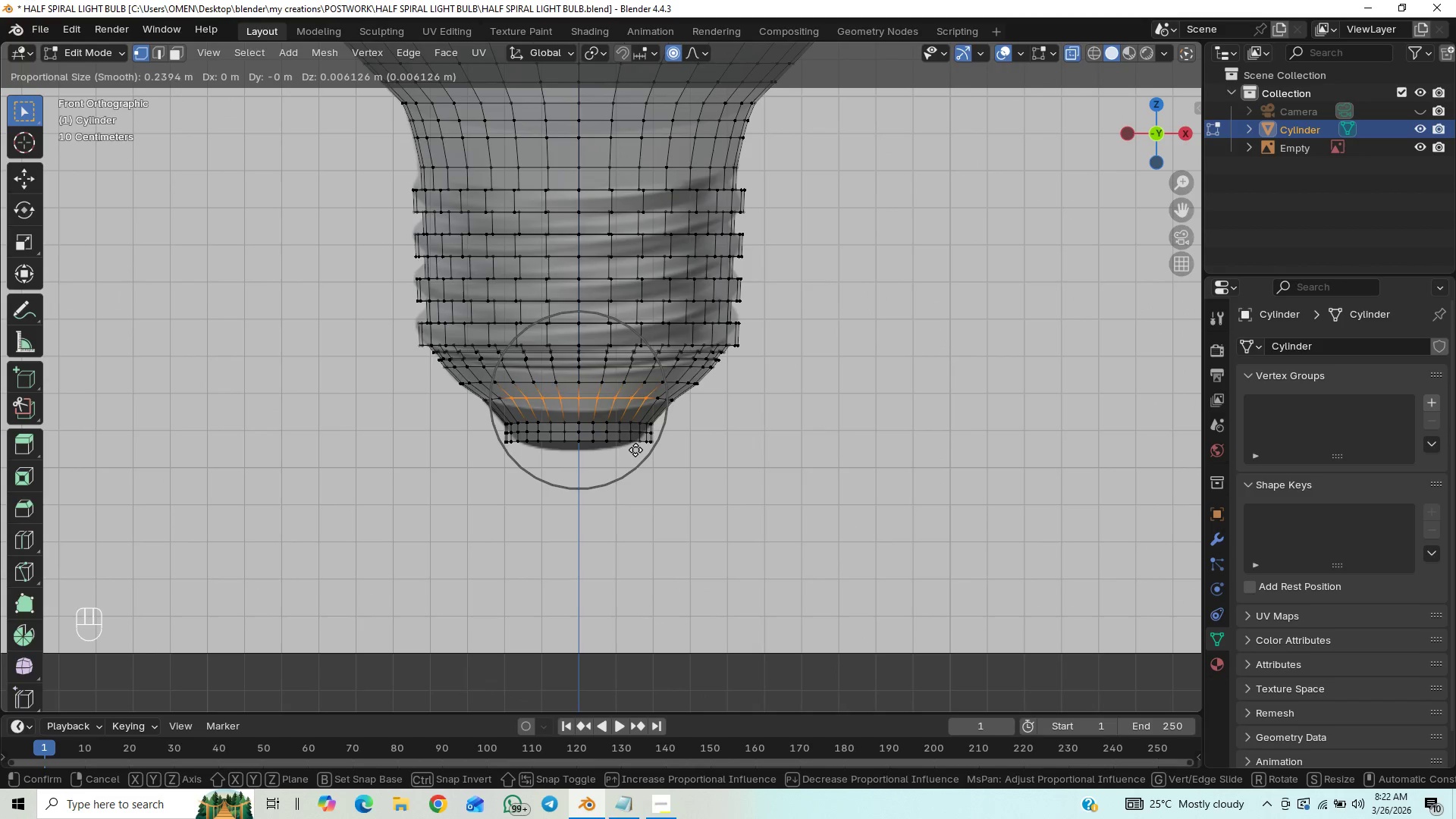 
scroll: coordinate [633, 455], scroll_direction: up, amount: 1.0
 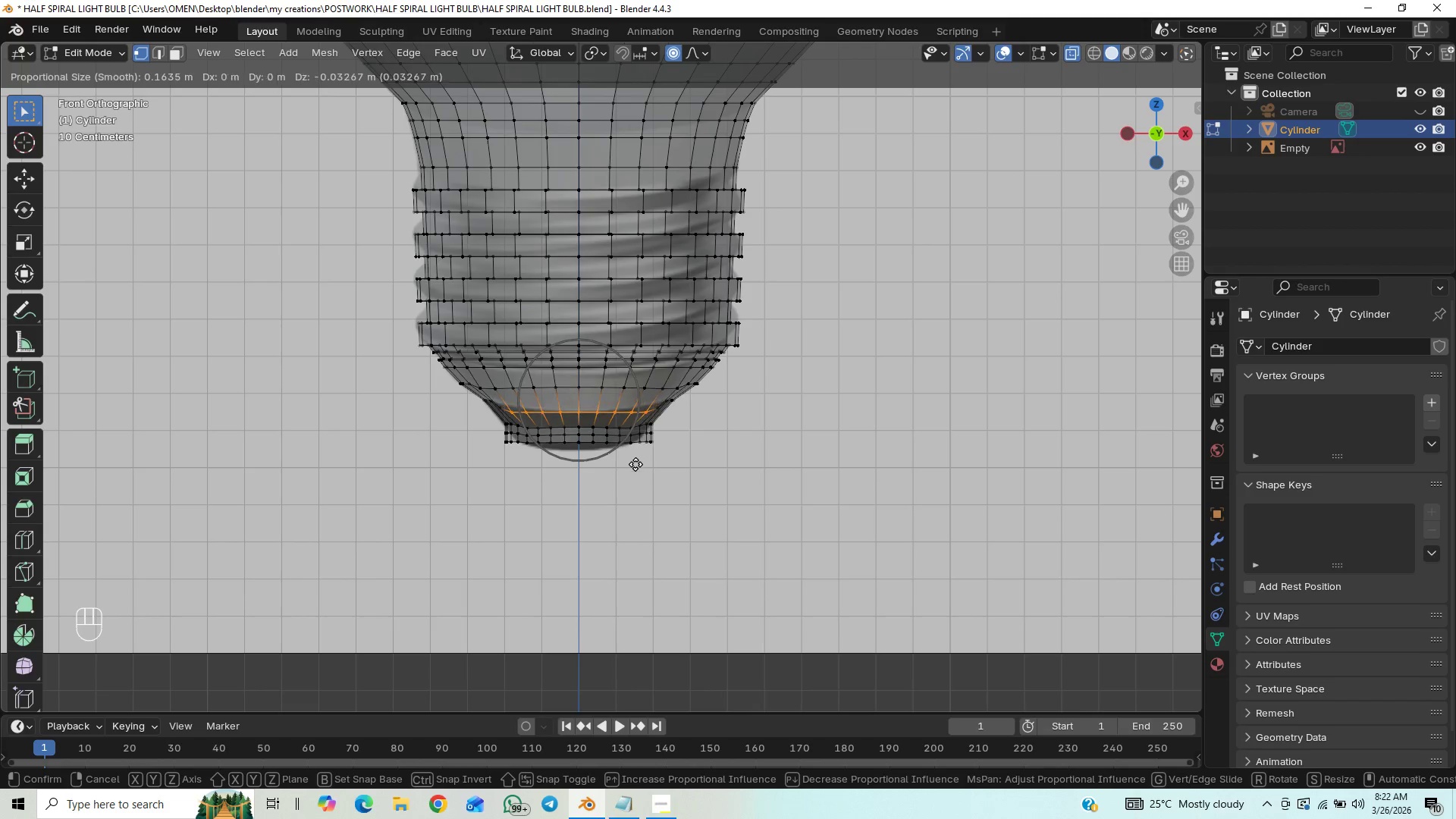 
wait(5.05)
 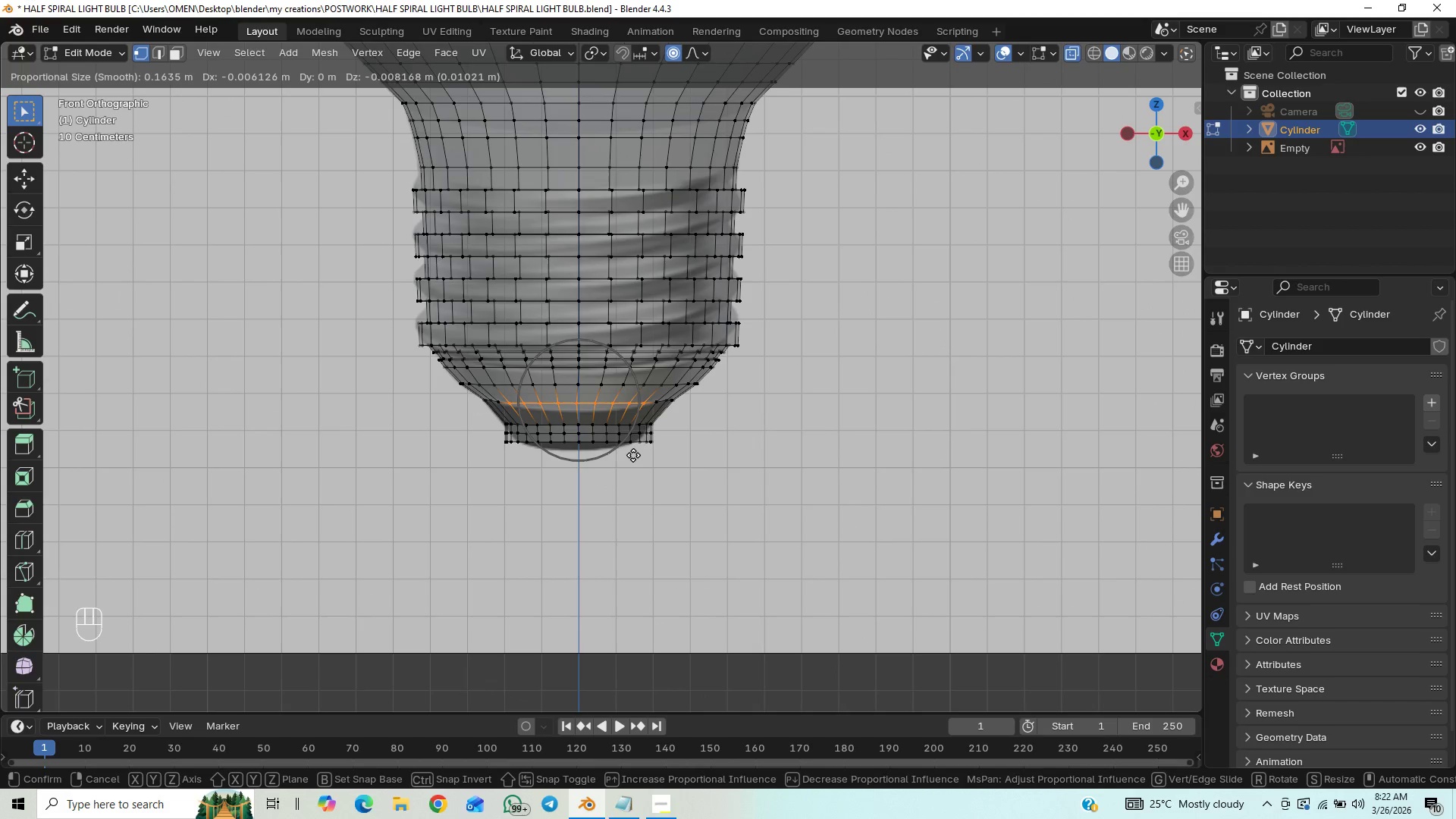 
right_click([645, 450])
 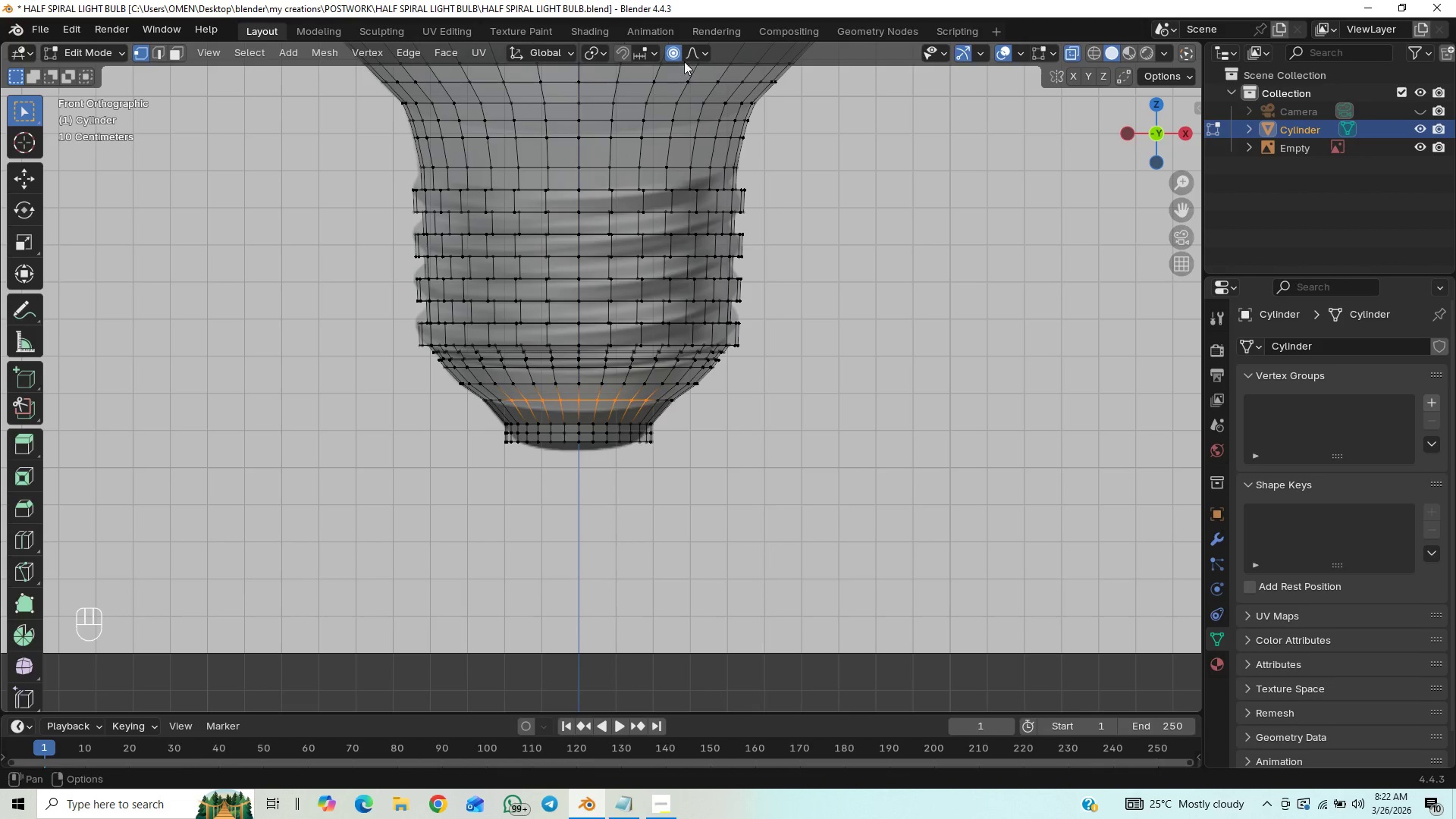 
left_click([676, 52])
 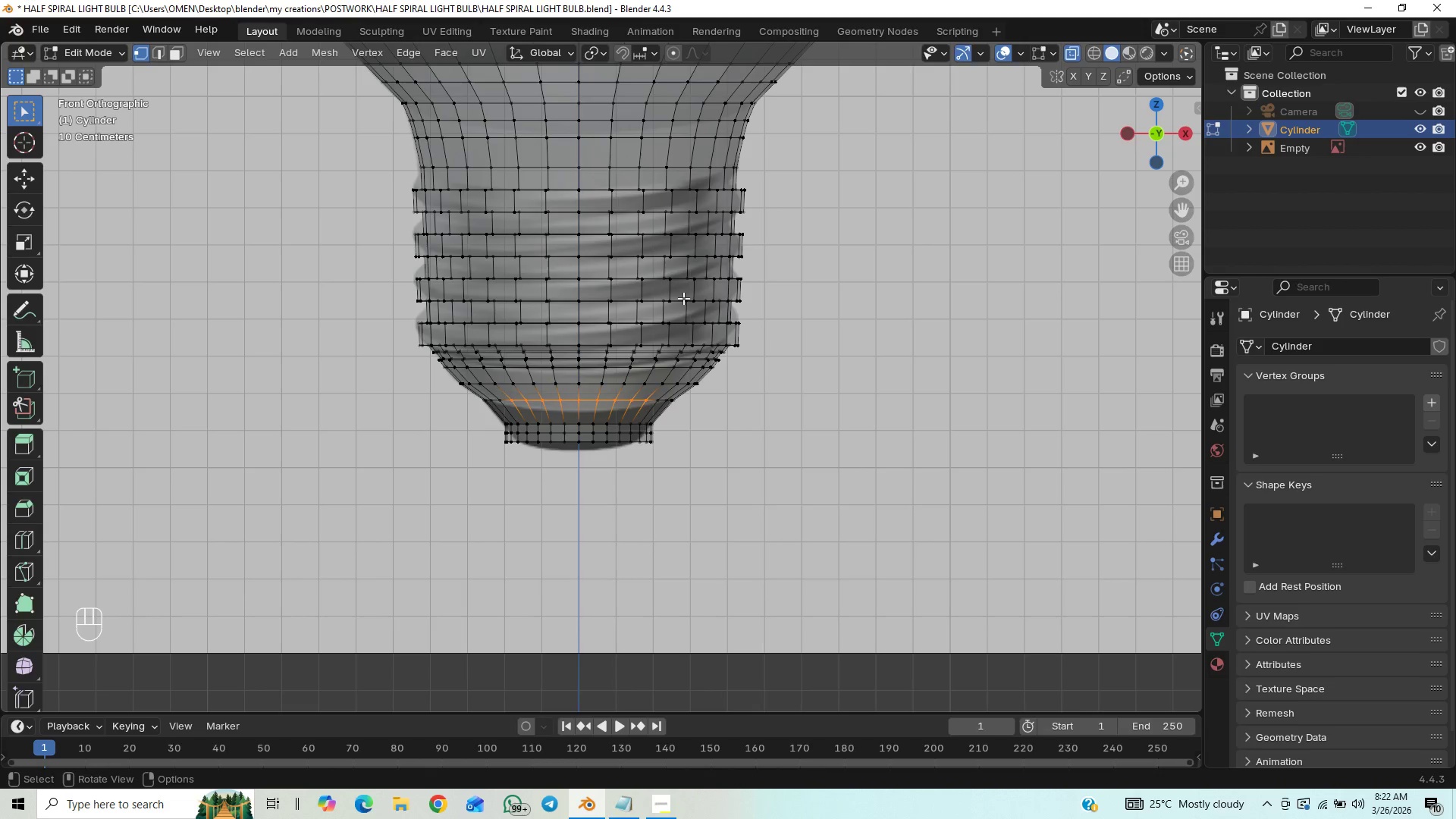 
scroll: coordinate [682, 303], scroll_direction: up, amount: 3.0
 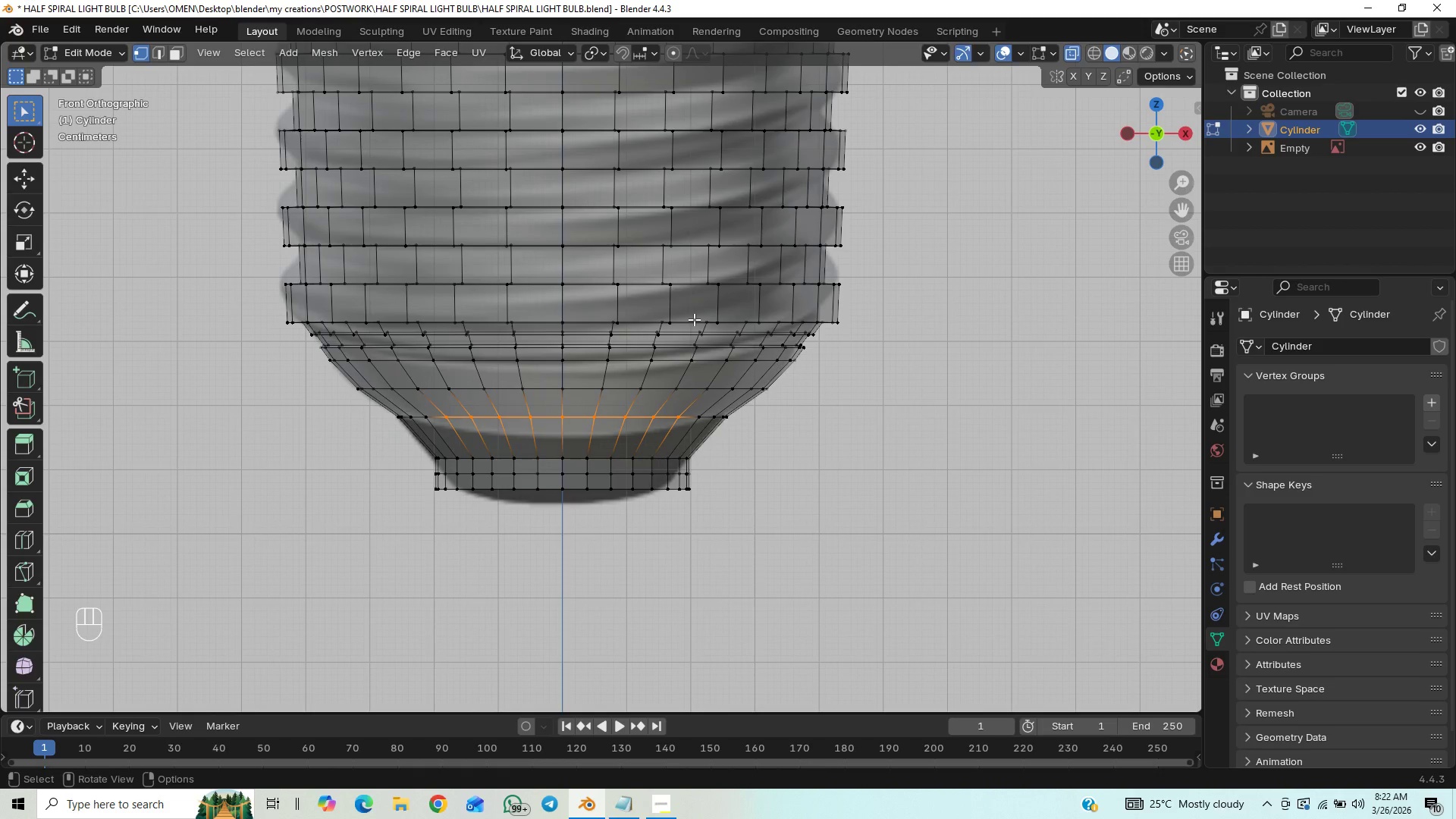 
type(gz)
 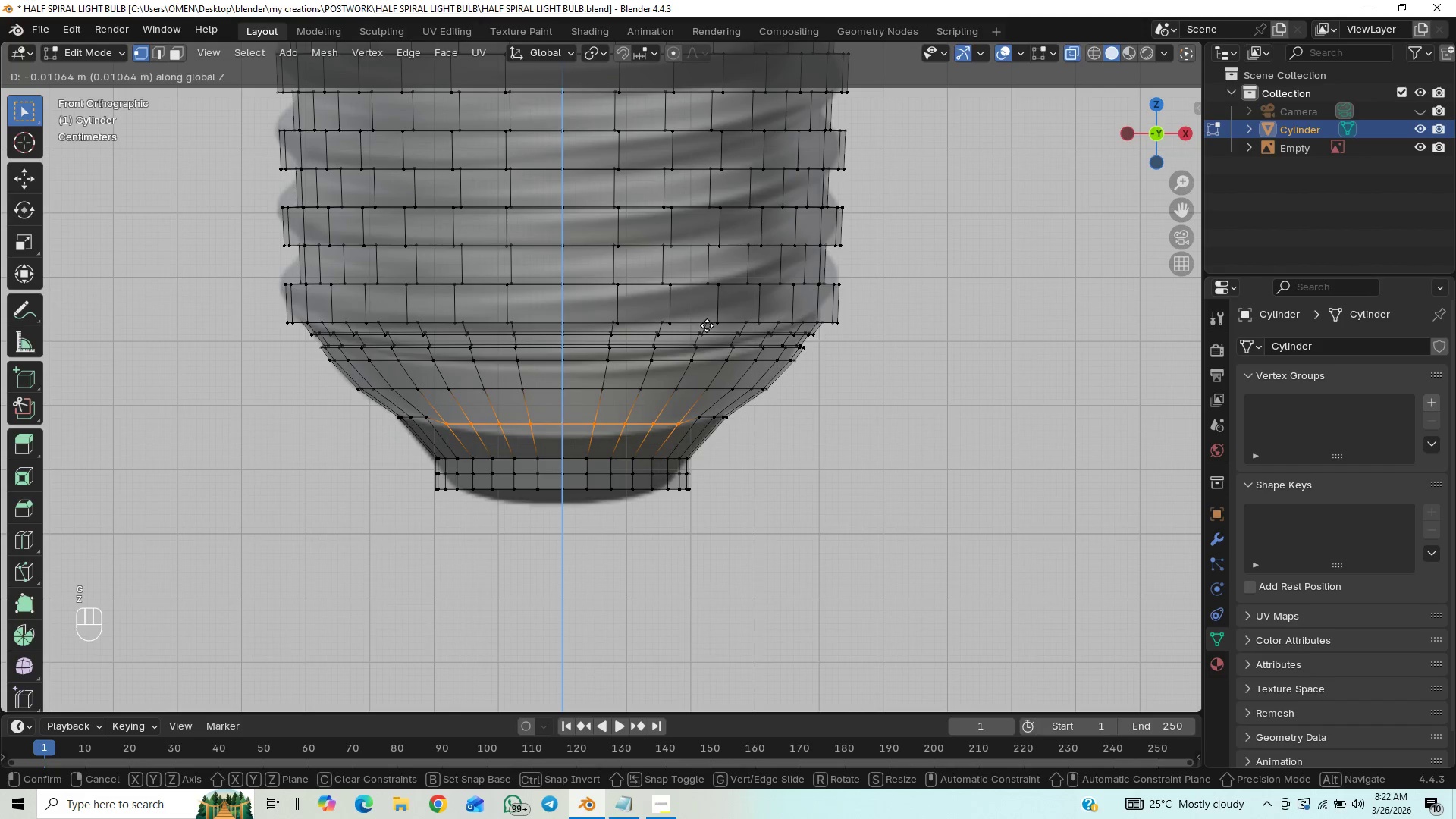 
right_click([707, 325])
 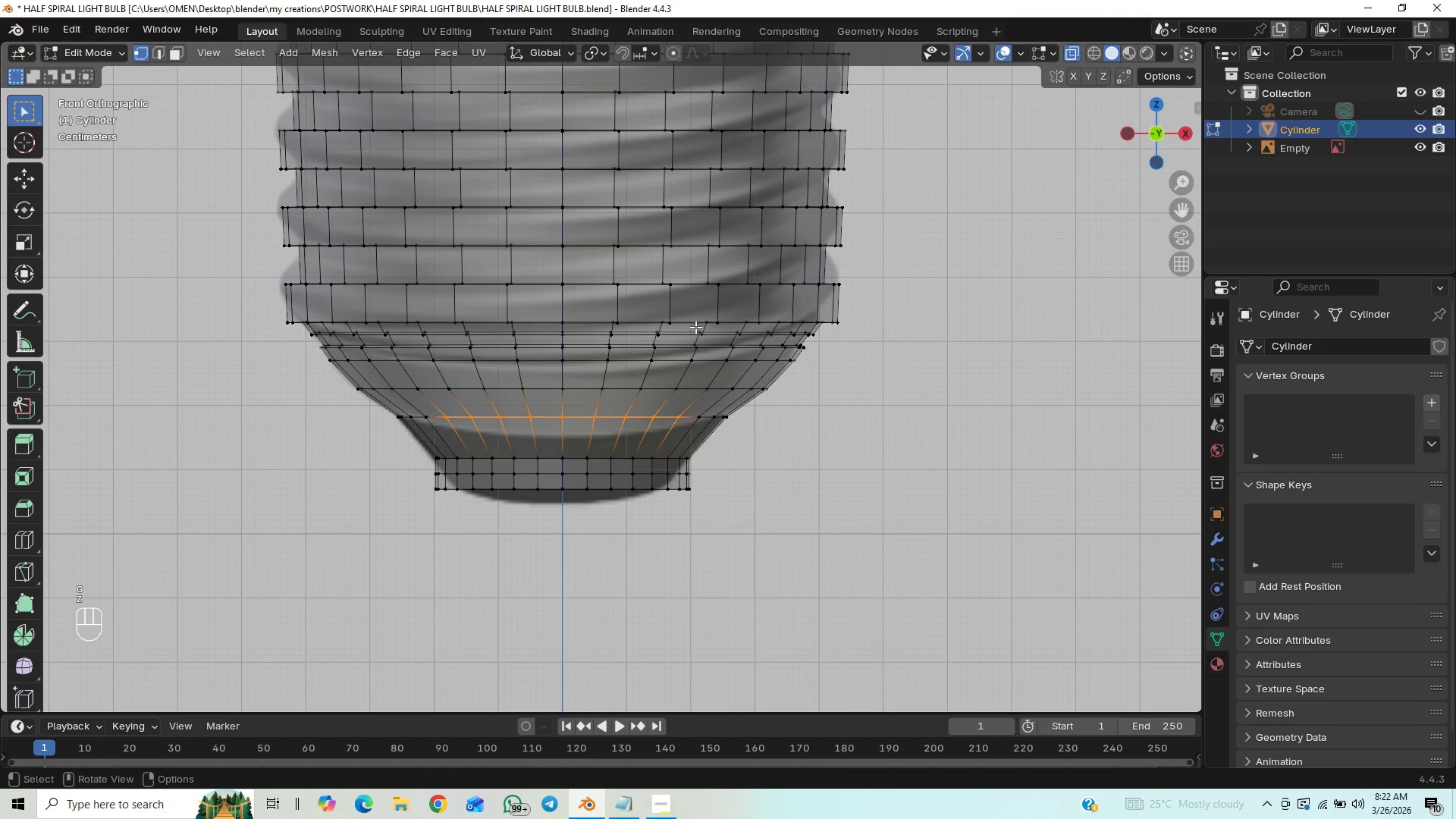 
hold_key(key=ShiftLeft, duration=0.83)
 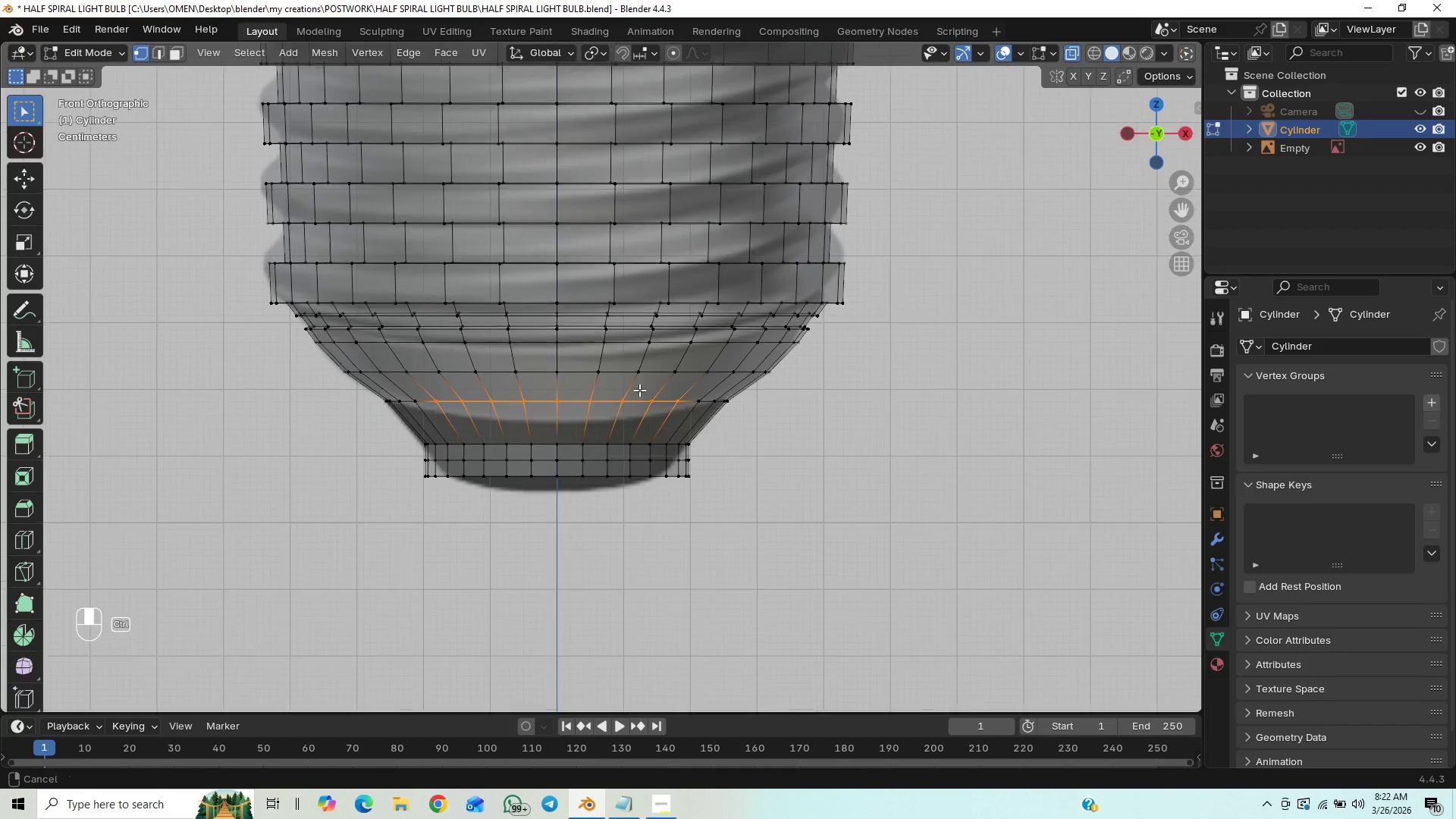 
hold_key(key=ControlLeft, duration=0.84)
 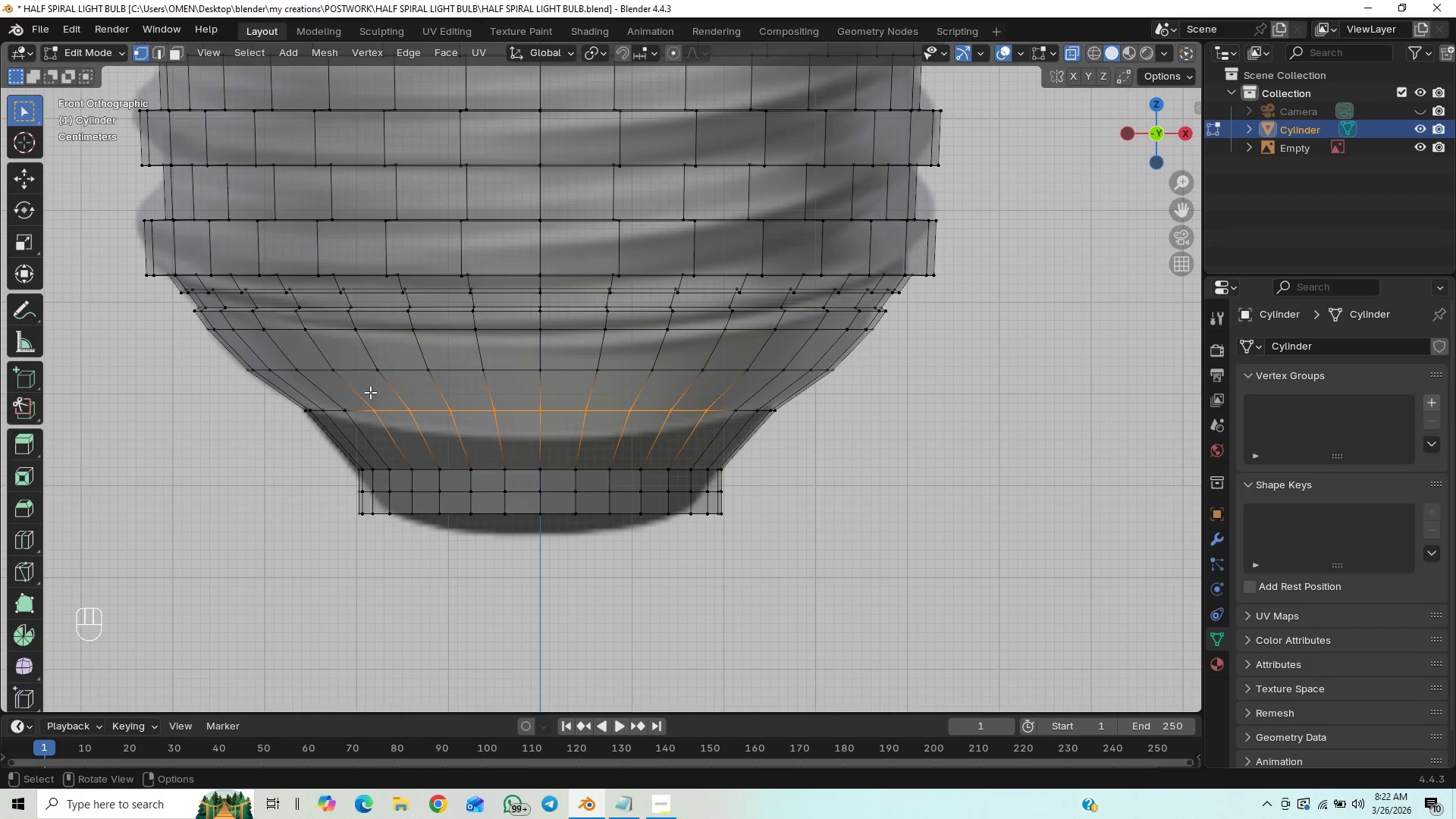 
scroll: coordinate [673, 365], scroll_direction: up, amount: 1.0
 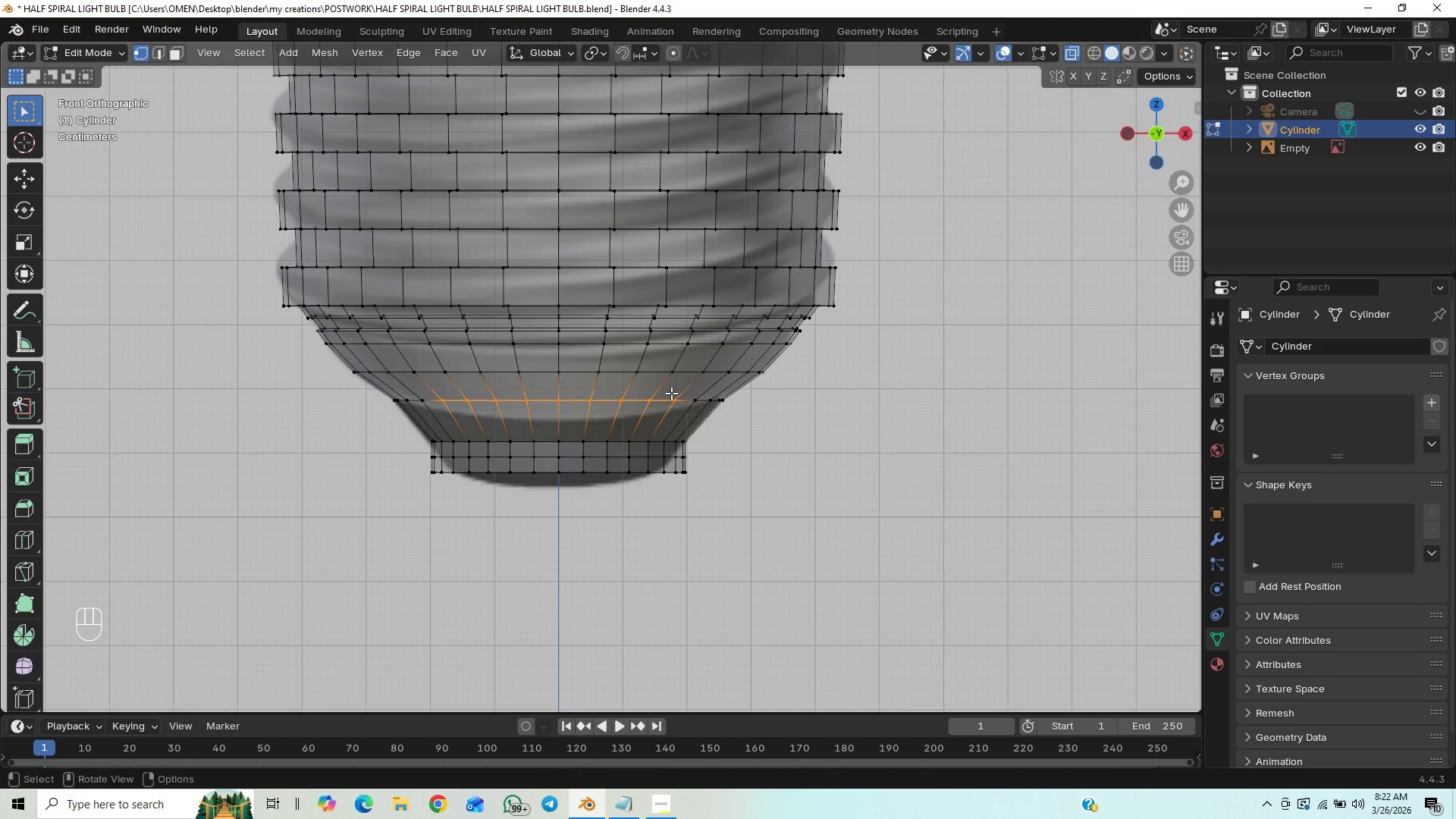 
left_click_drag(start_coordinate=[359, 397], to_coordinate=[401, 428])
 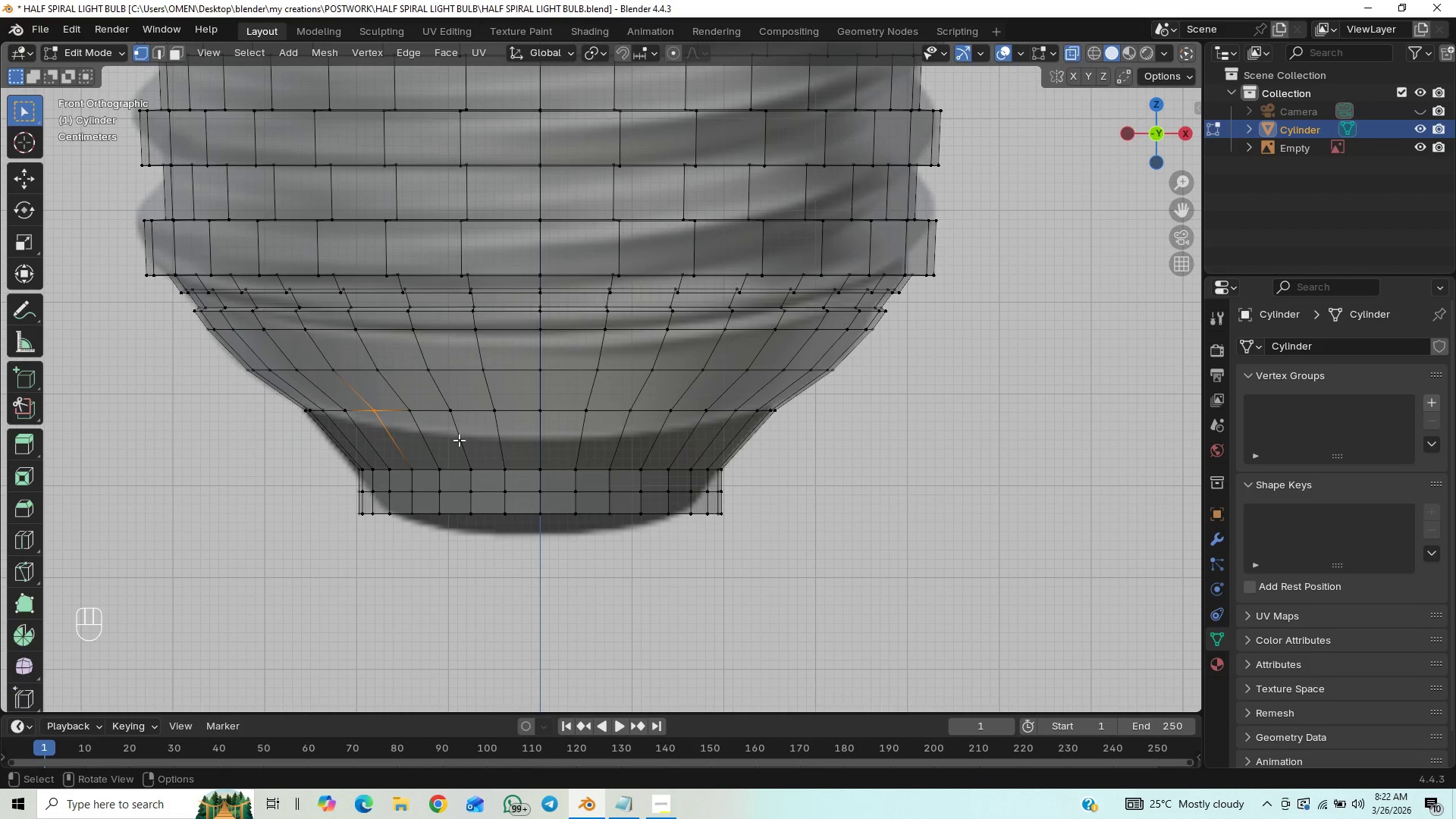 
type(gz)
 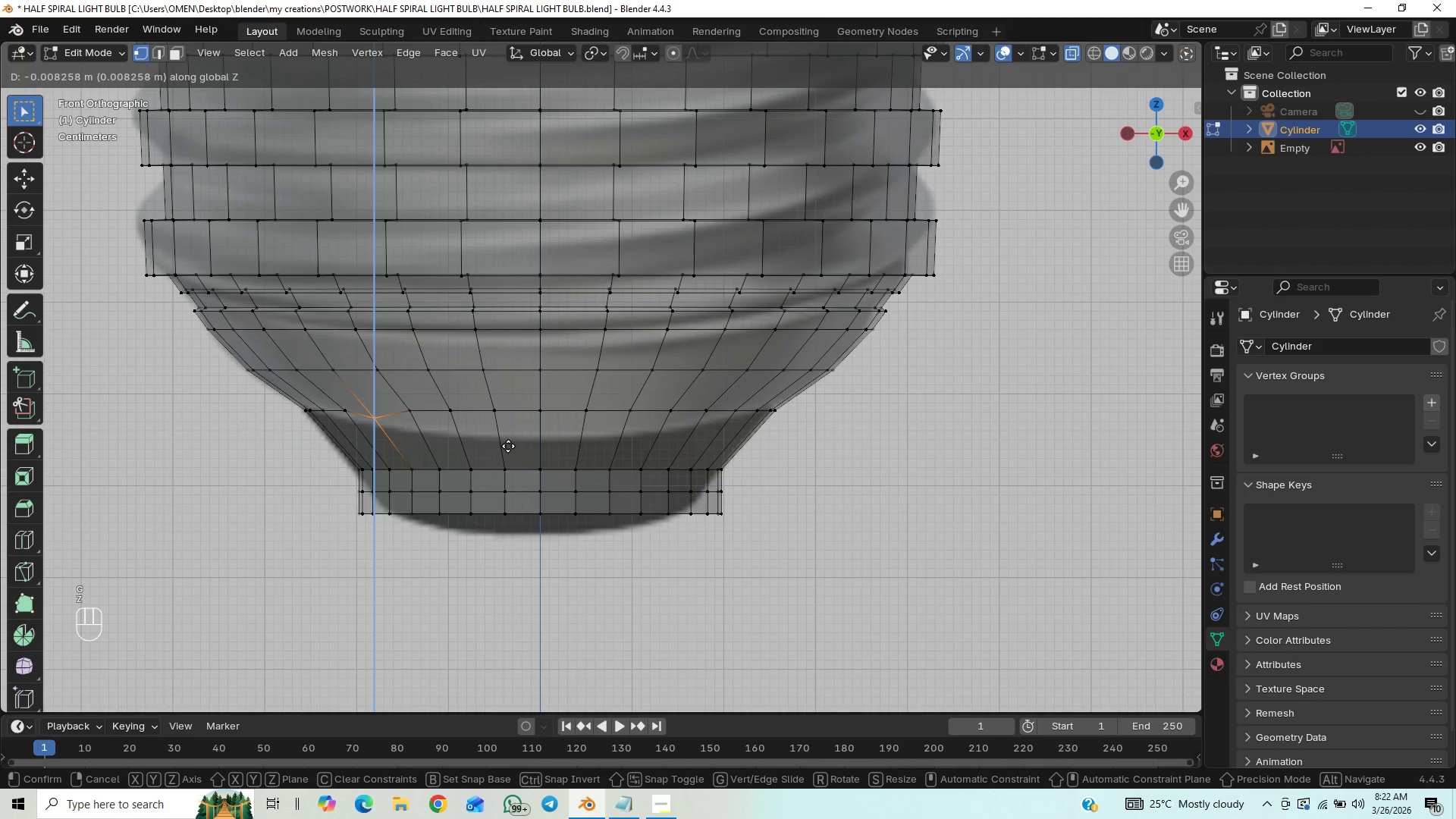 
right_click([508, 446])
 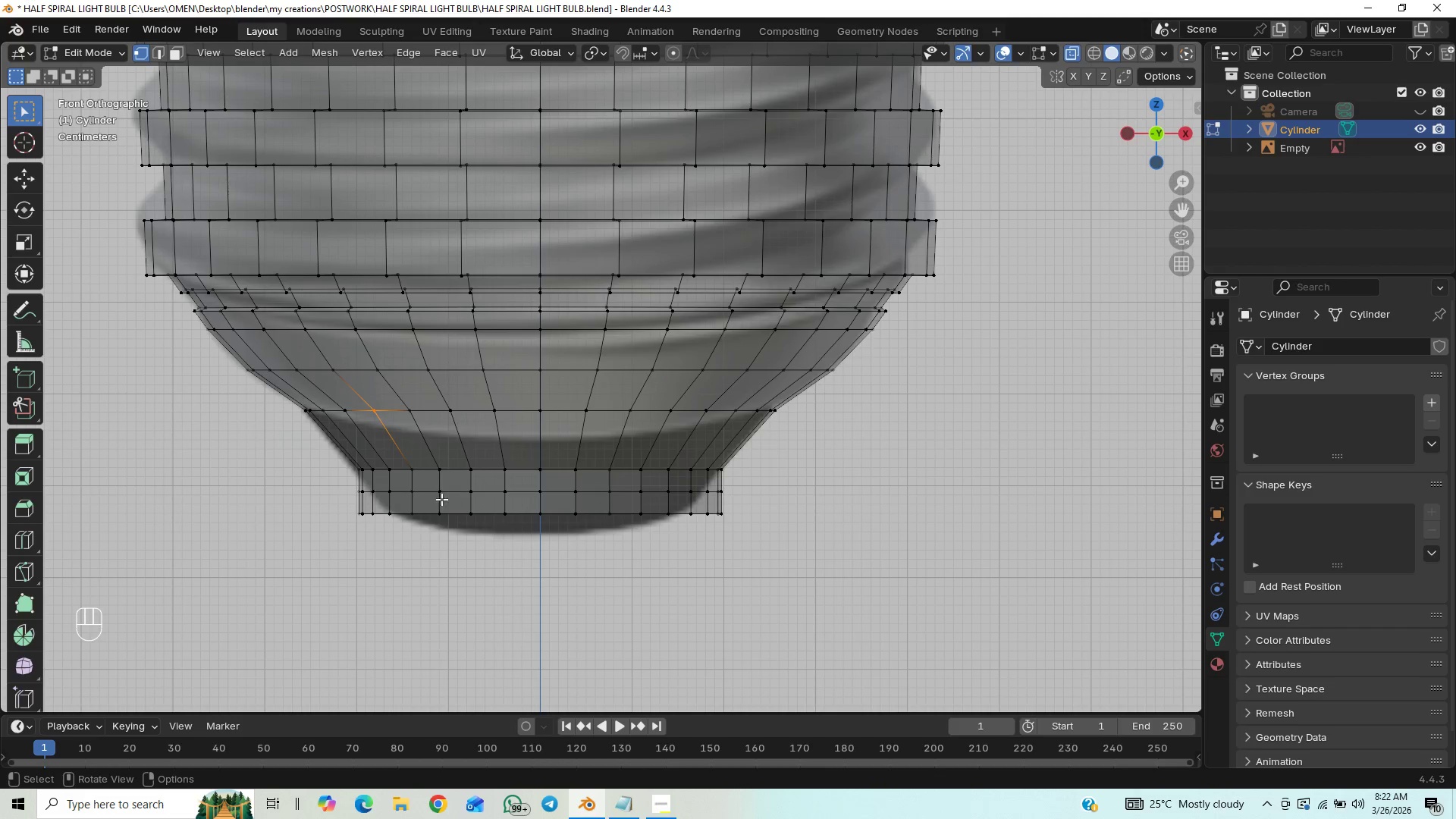 
wait(5.33)
 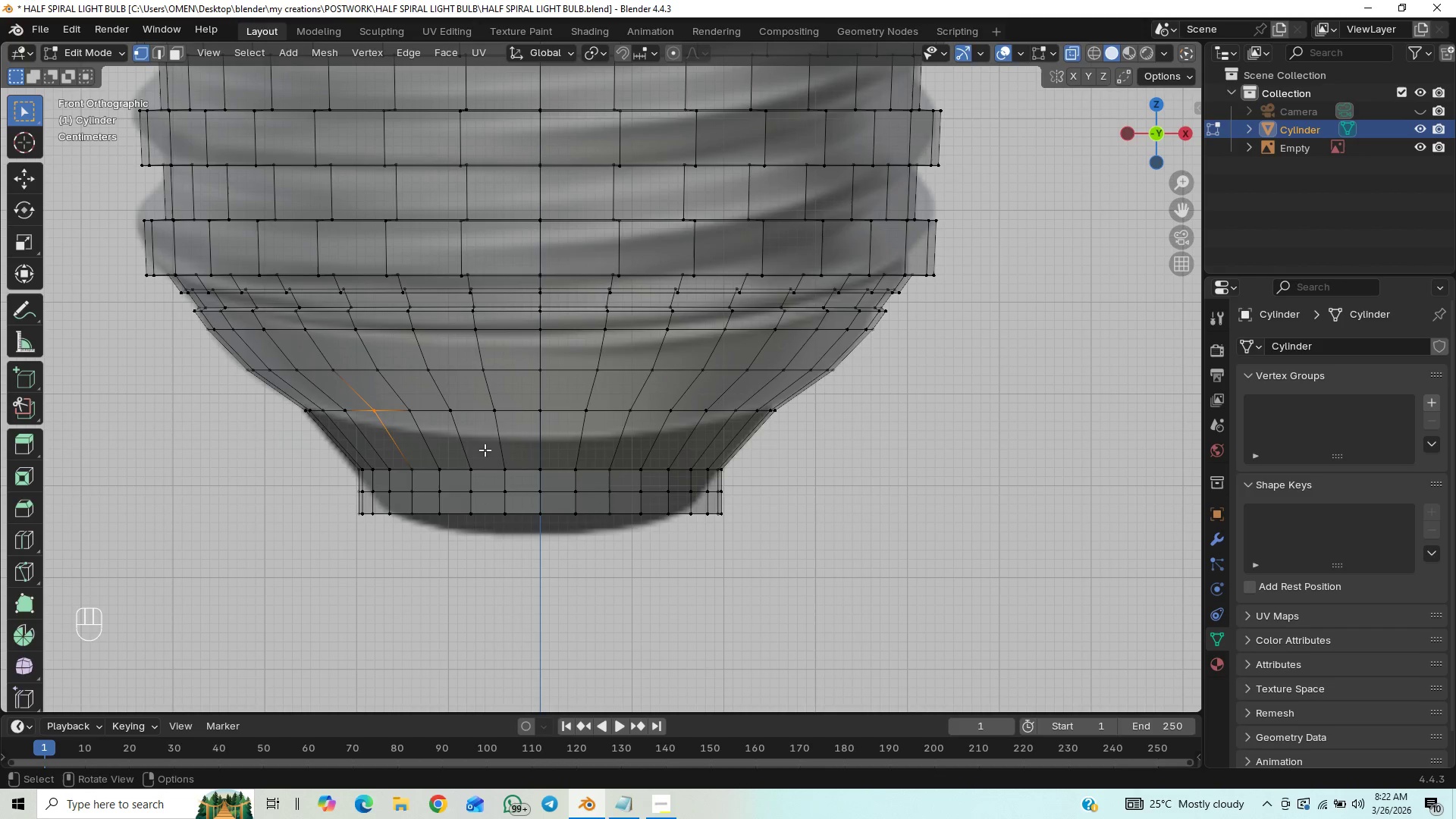 
left_click([896, 504])
 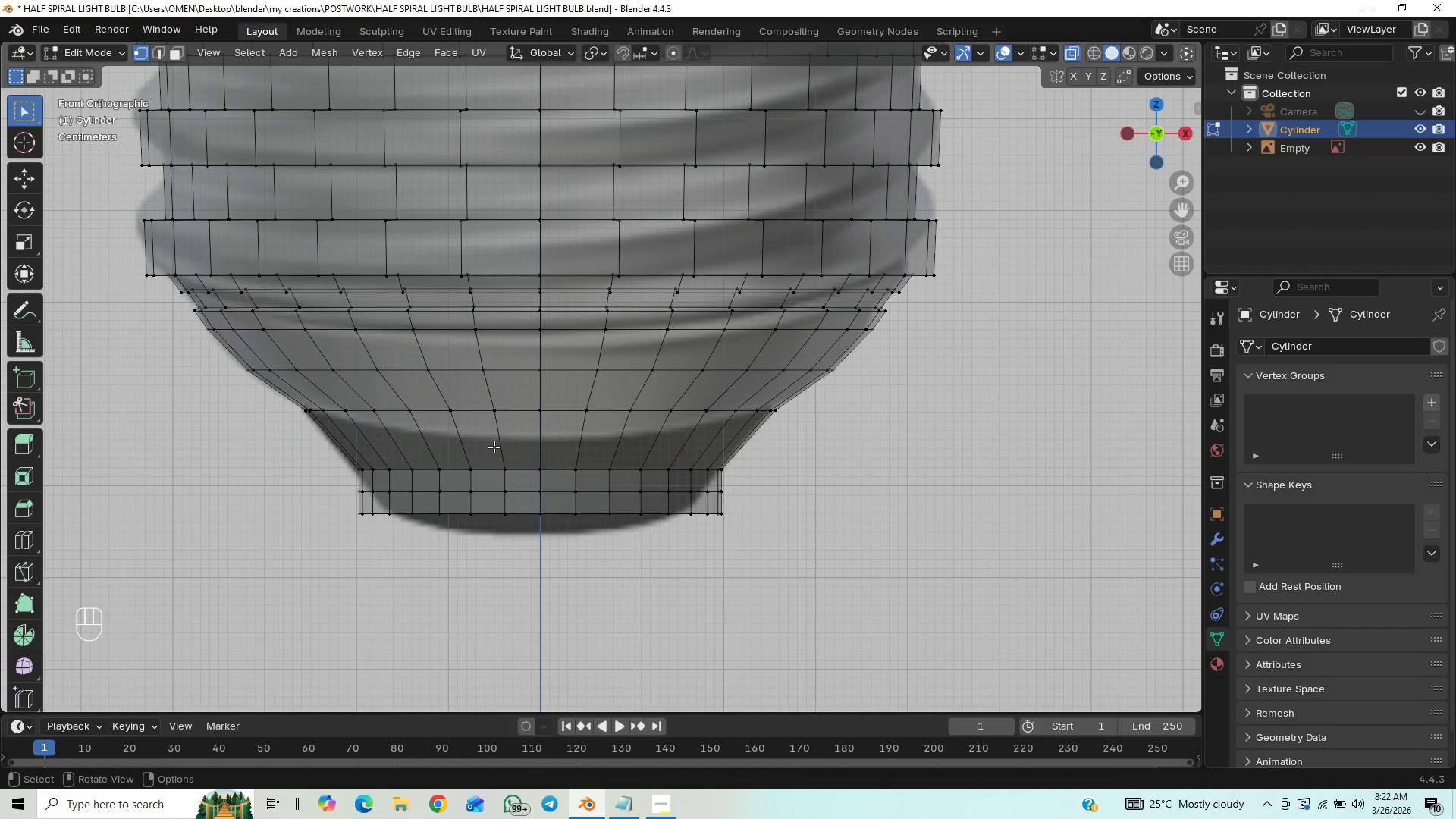 
left_click_drag(start_coordinate=[278, 392], to_coordinate=[820, 453])
 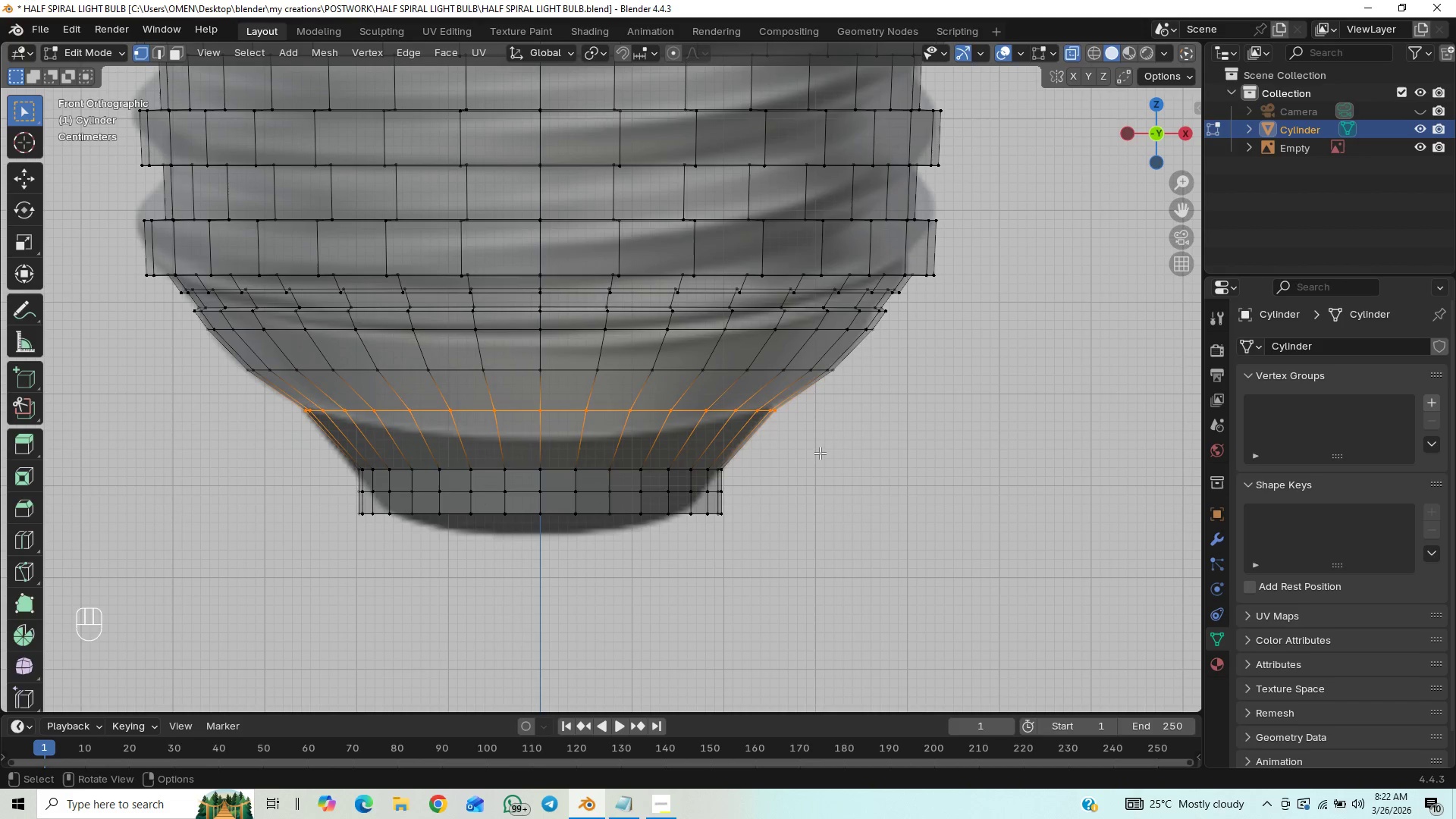 
type(gz)
 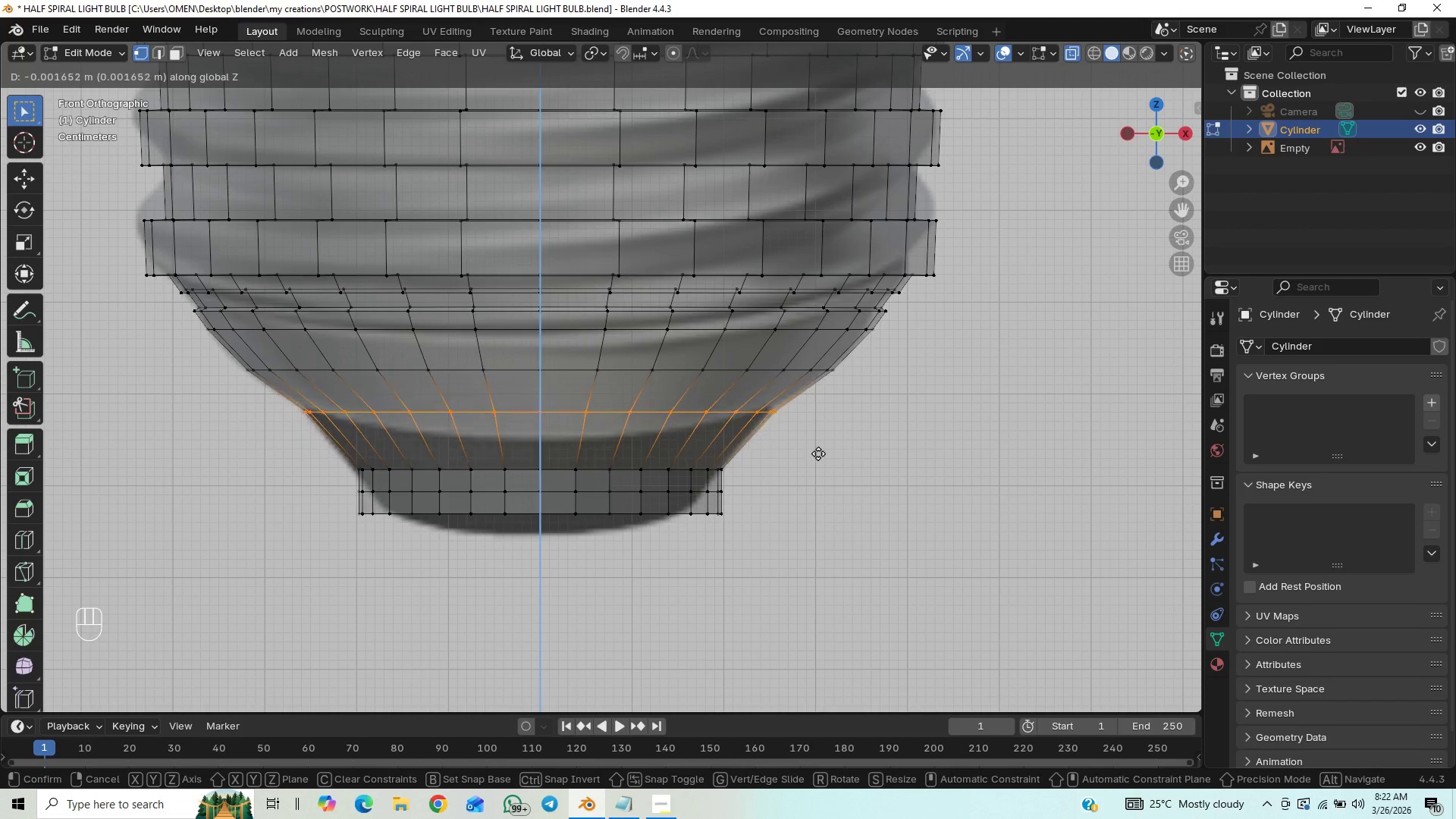 
wait(8.34)
 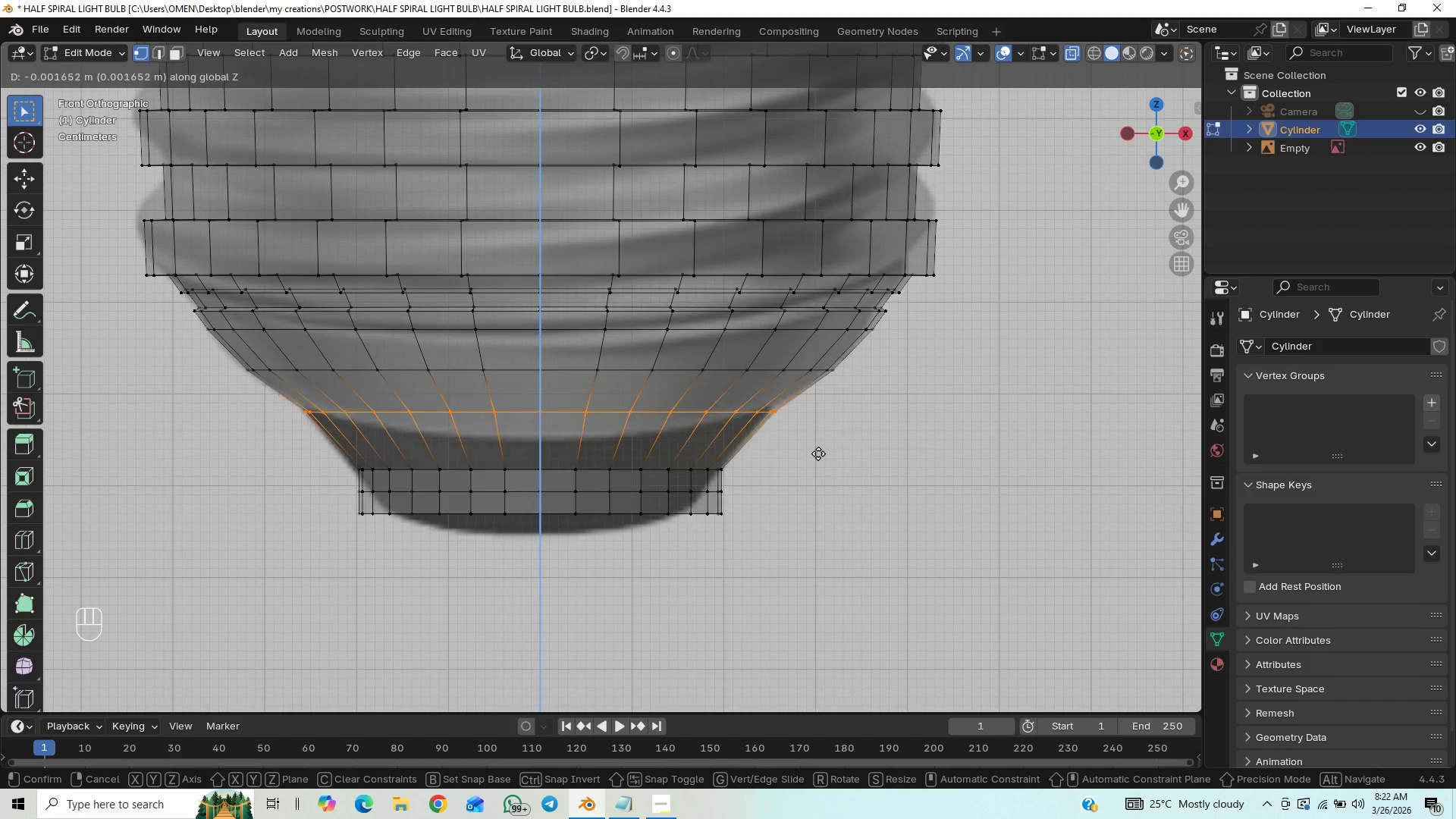 
key(S)
 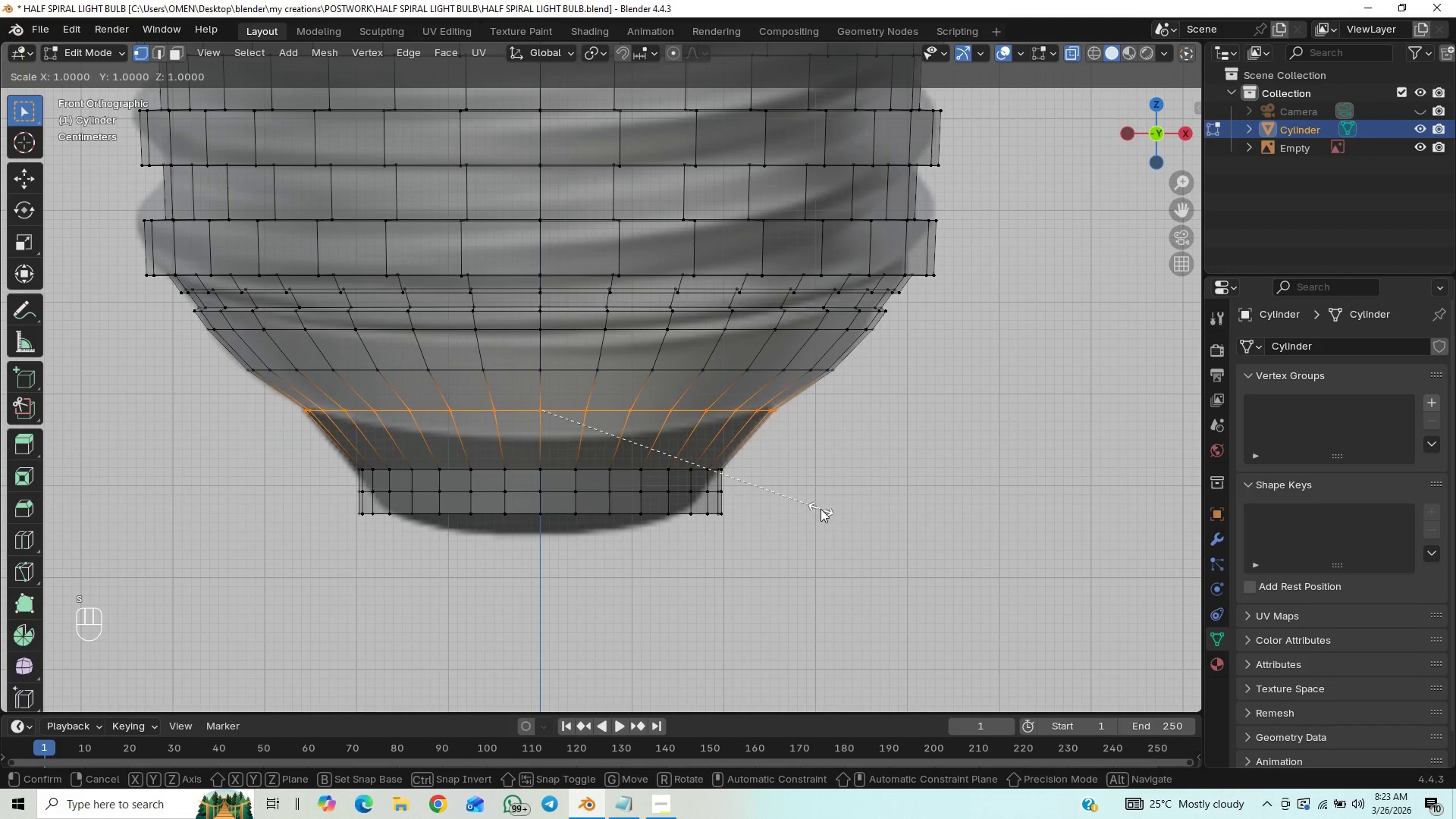 
hold_key(key=ShiftLeft, duration=1.5)
 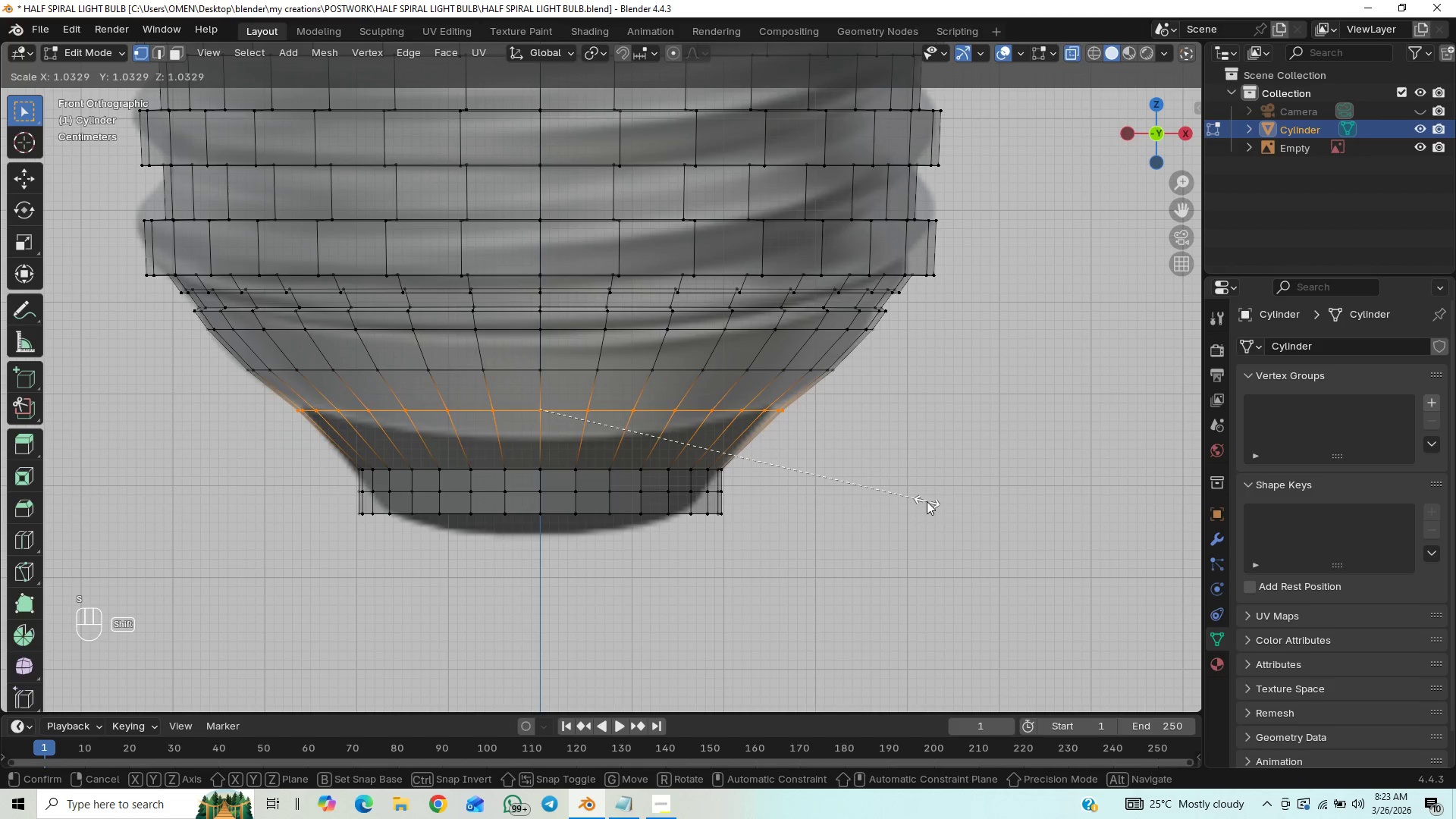 
hold_key(key=ShiftLeft, duration=1.5)
left_click([926, 501])
 